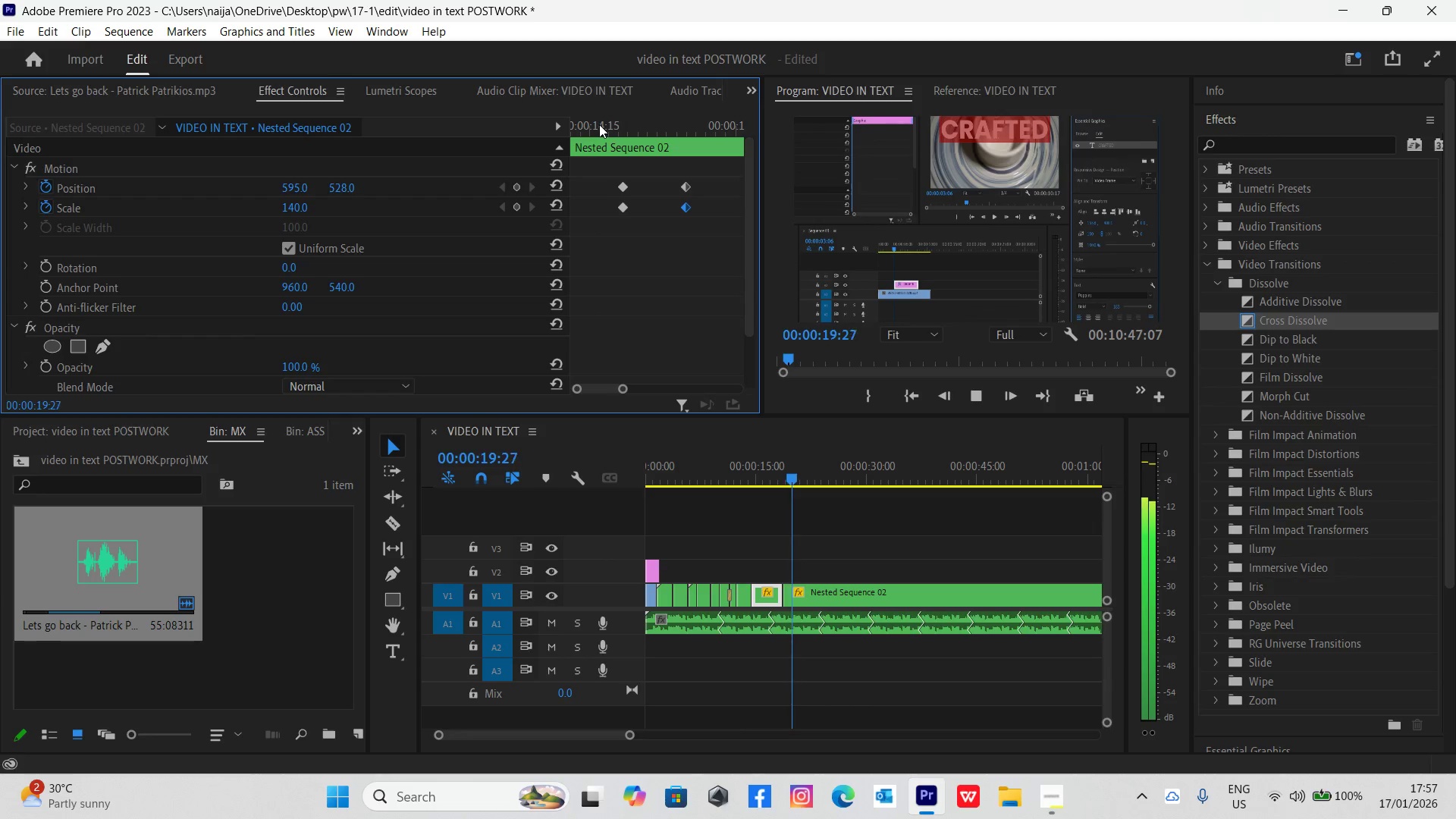 
wait(7.2)
 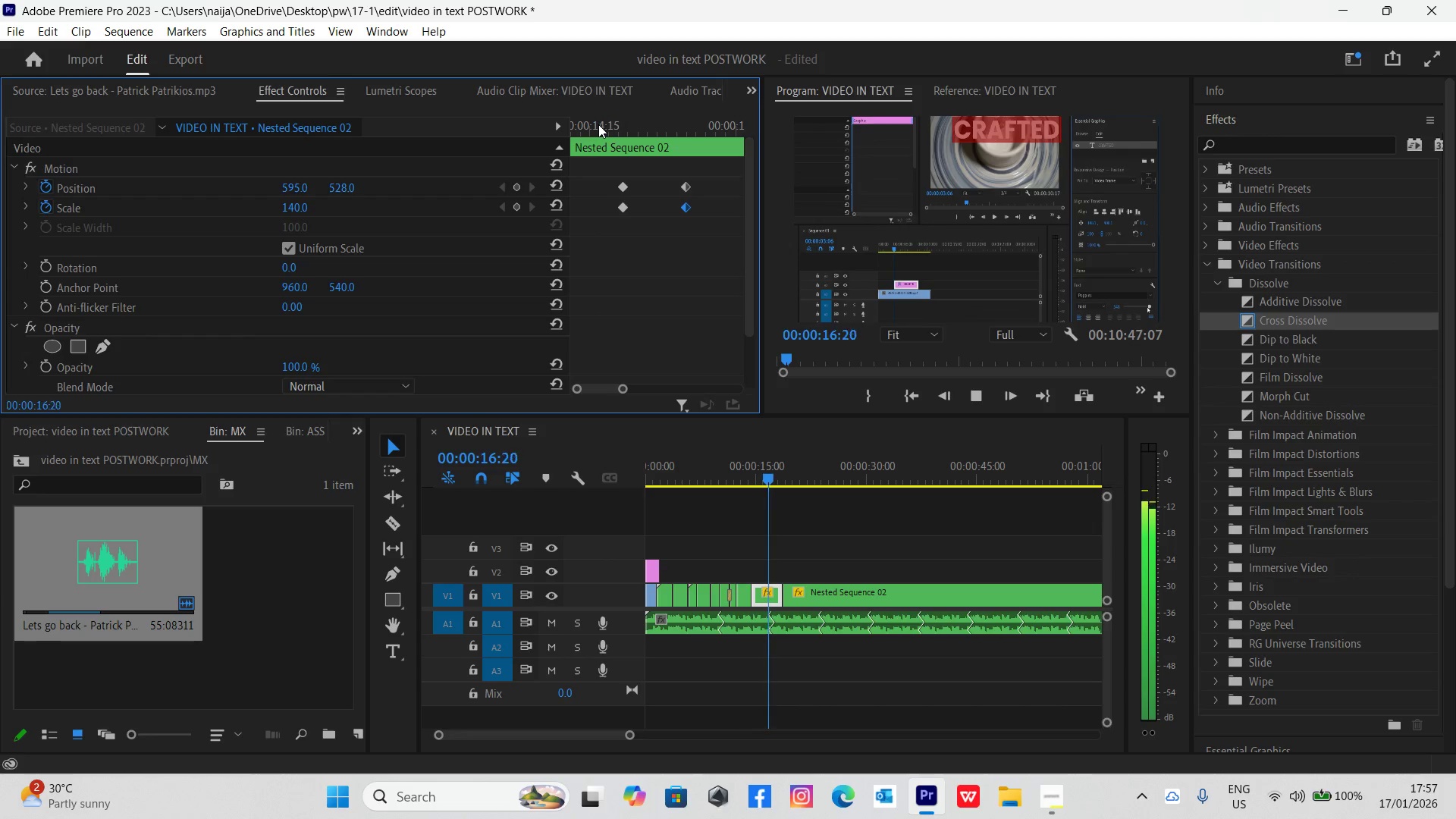 
key(Space)
 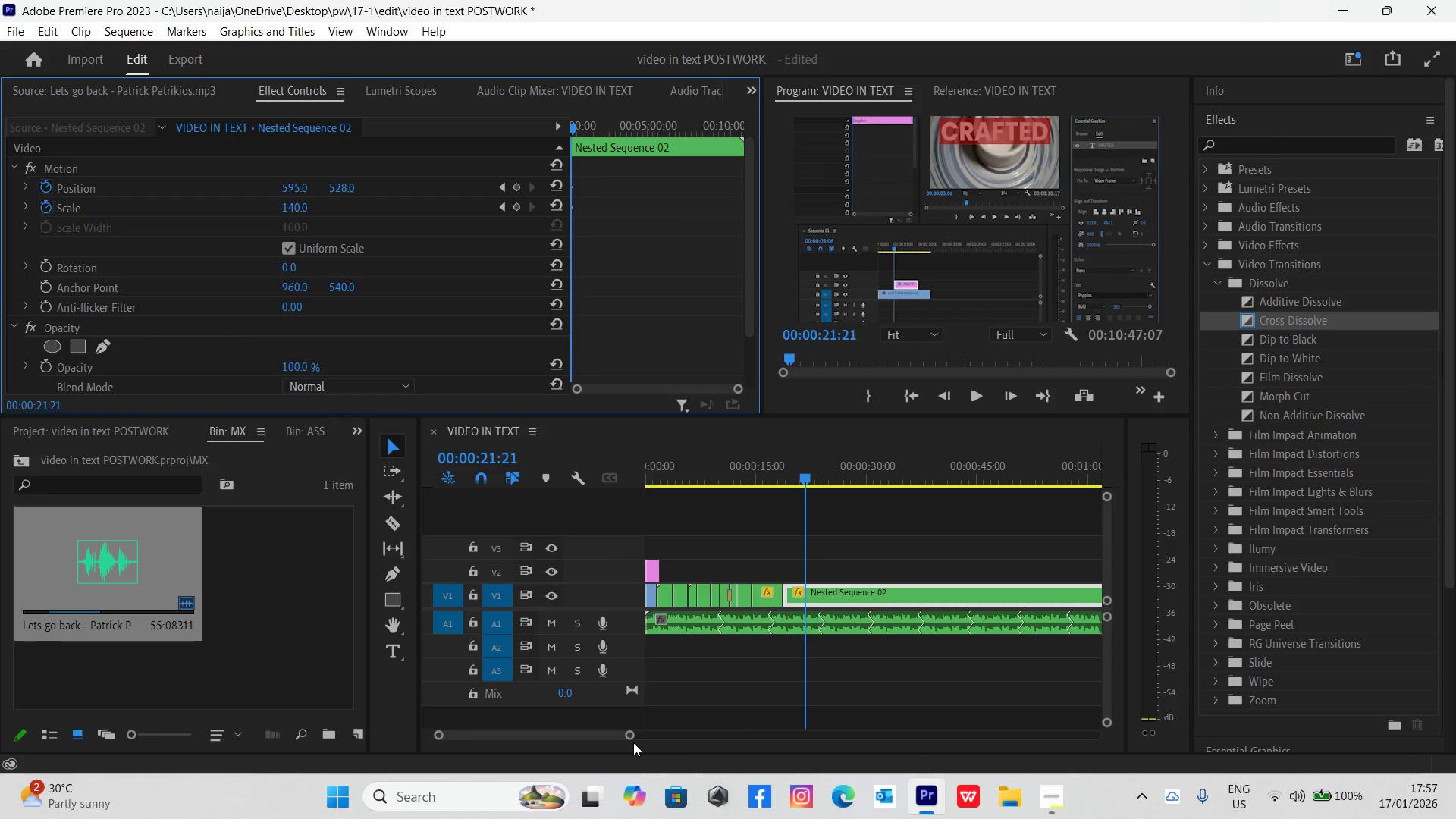 
left_click_drag(start_coordinate=[629, 739], to_coordinate=[583, 726])
 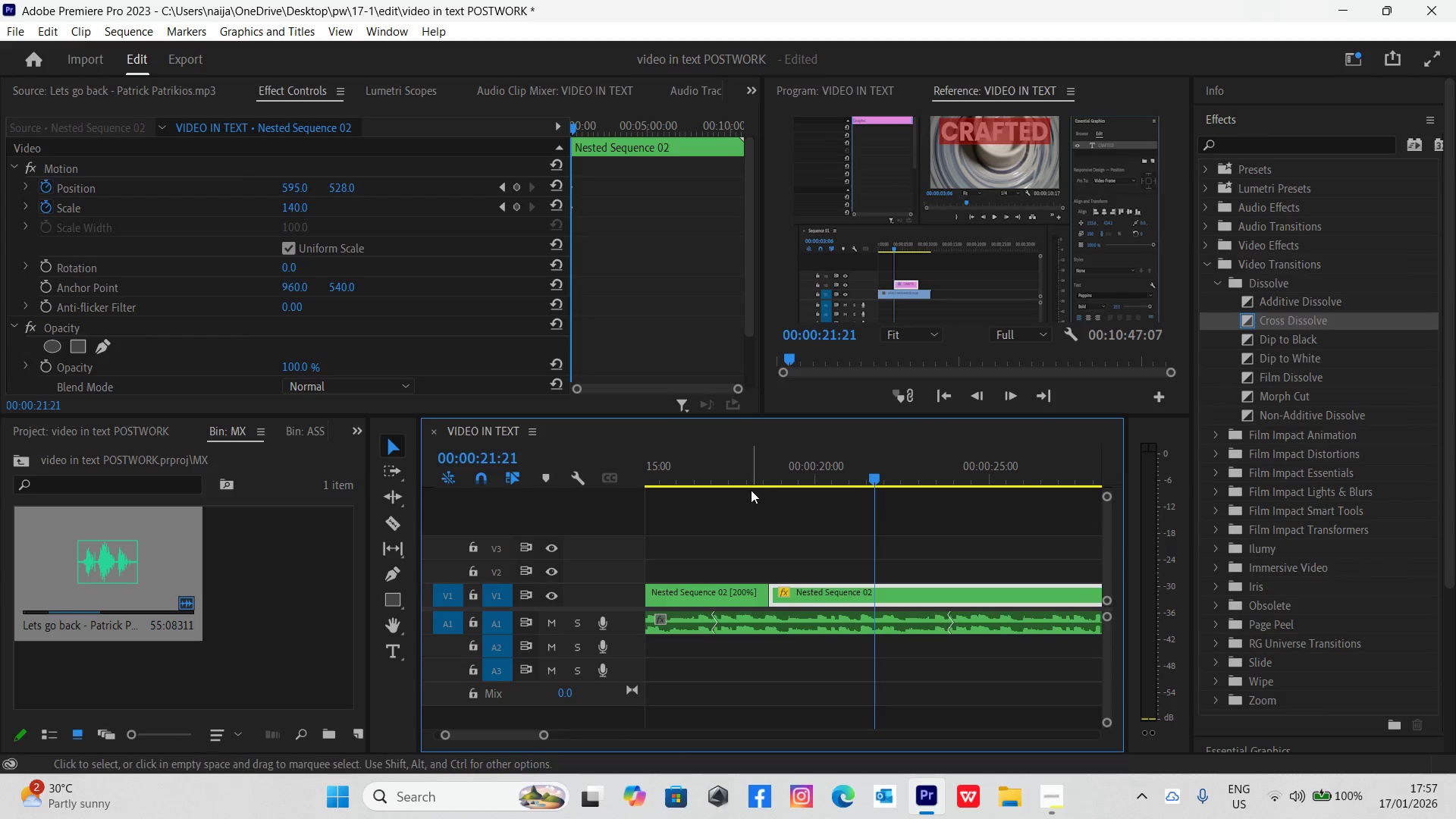 
left_click([760, 475])
 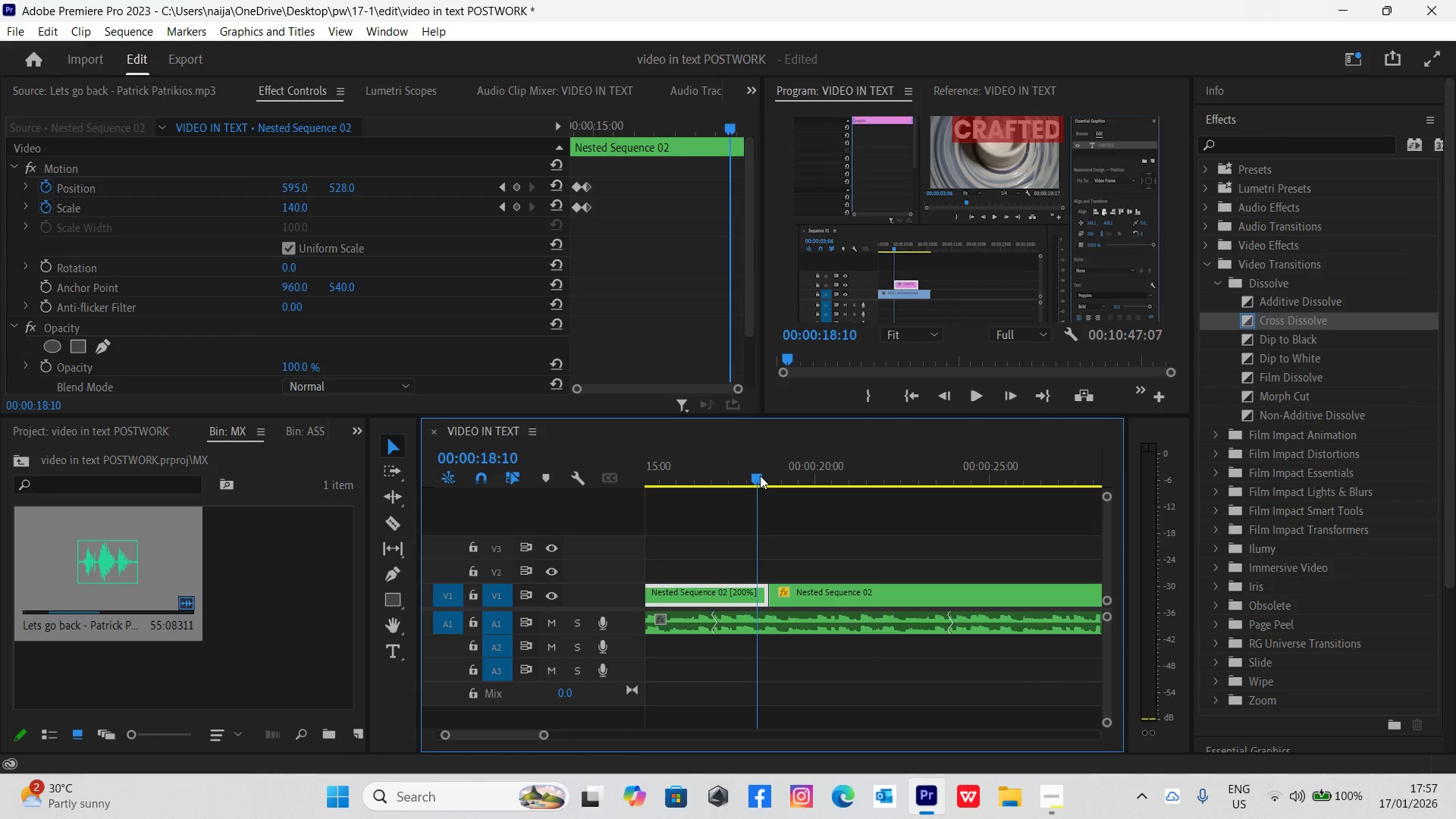 
key(Space)
 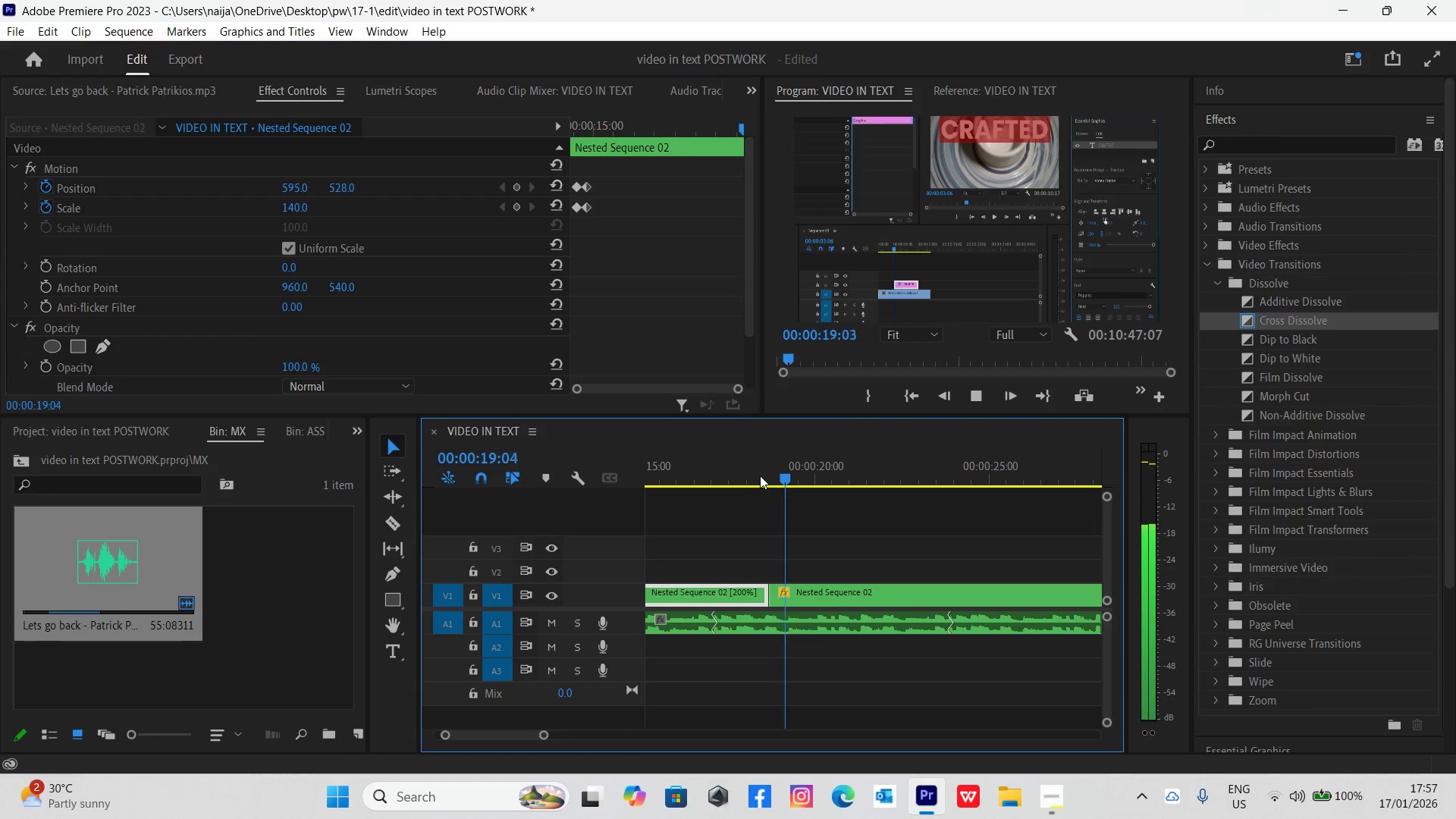 
key(Space)
 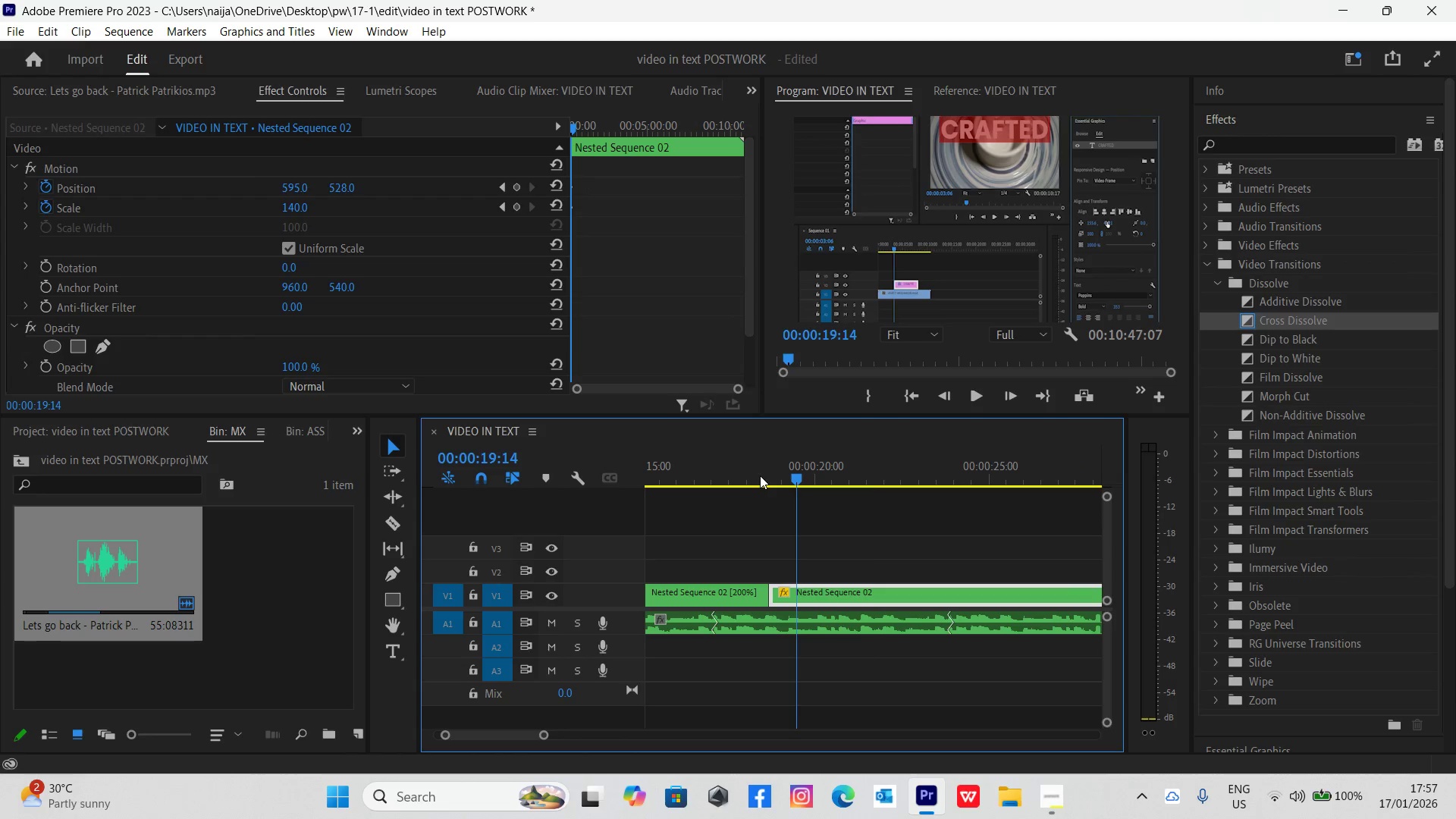 
left_click_drag(start_coordinate=[760, 475], to_coordinate=[811, 517])
 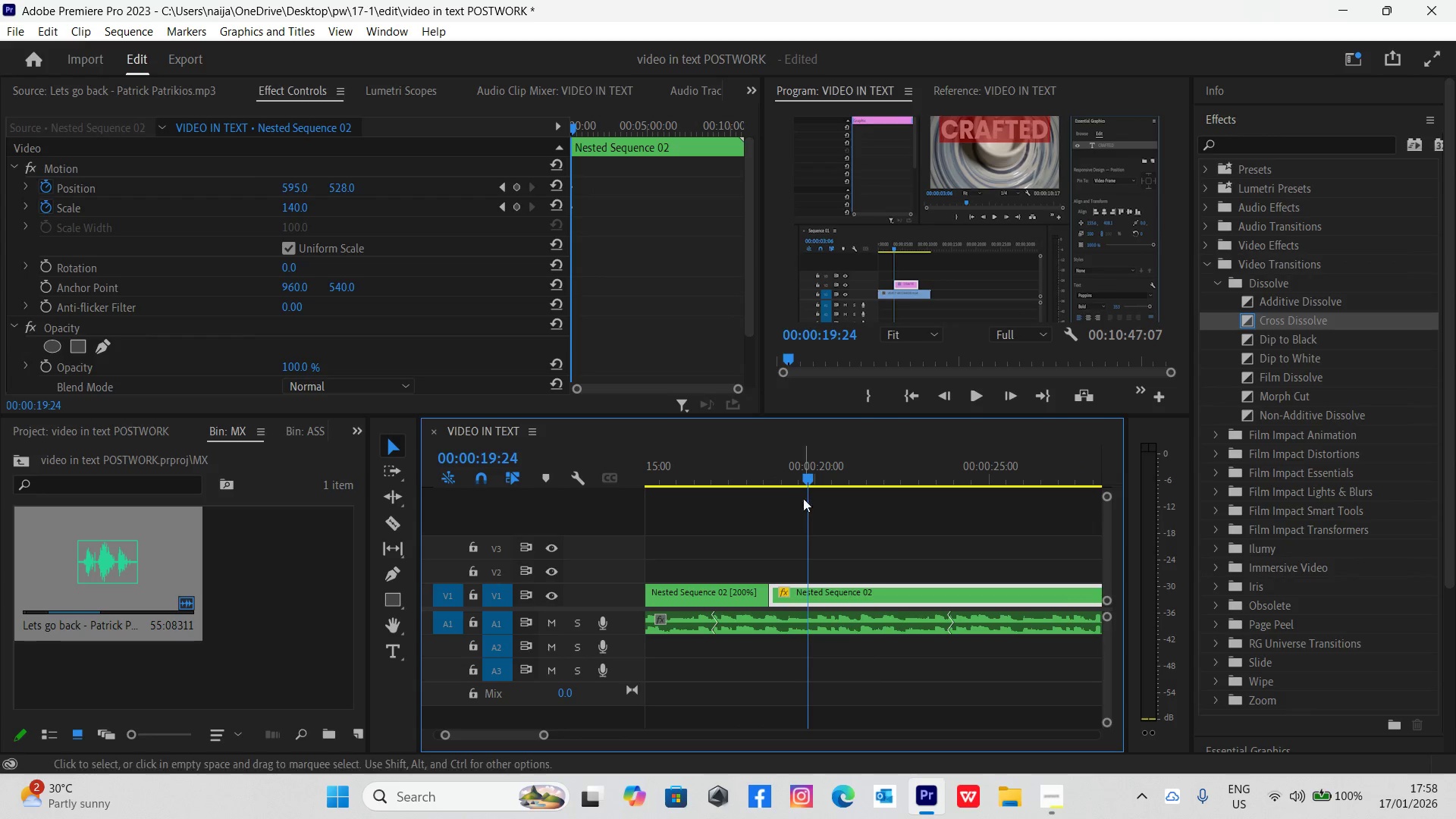 
left_click_drag(start_coordinate=[790, 474], to_coordinate=[811, 494])
 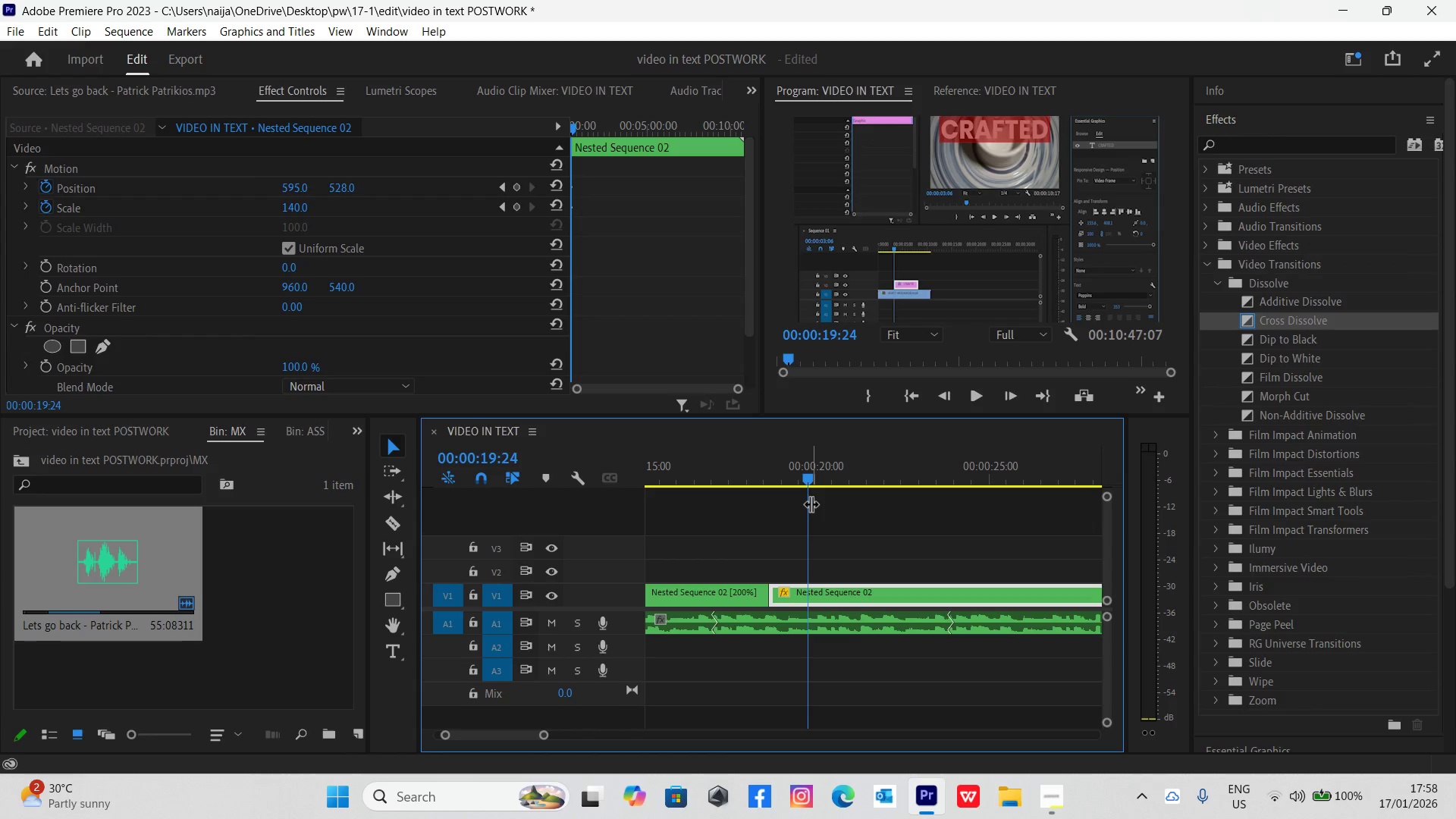 
key(Control+Backquote)
 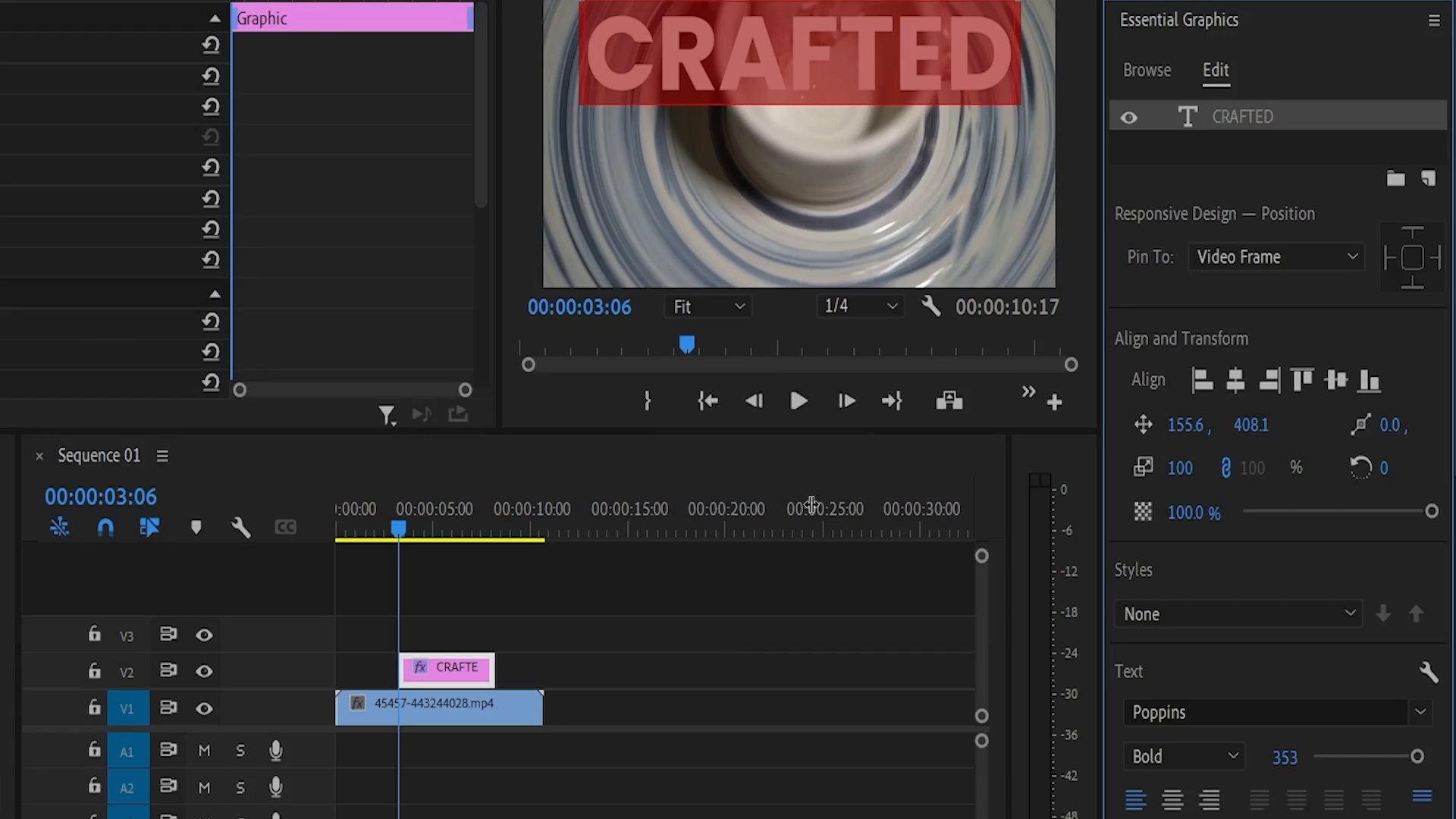 
key(Control+Backquote)
 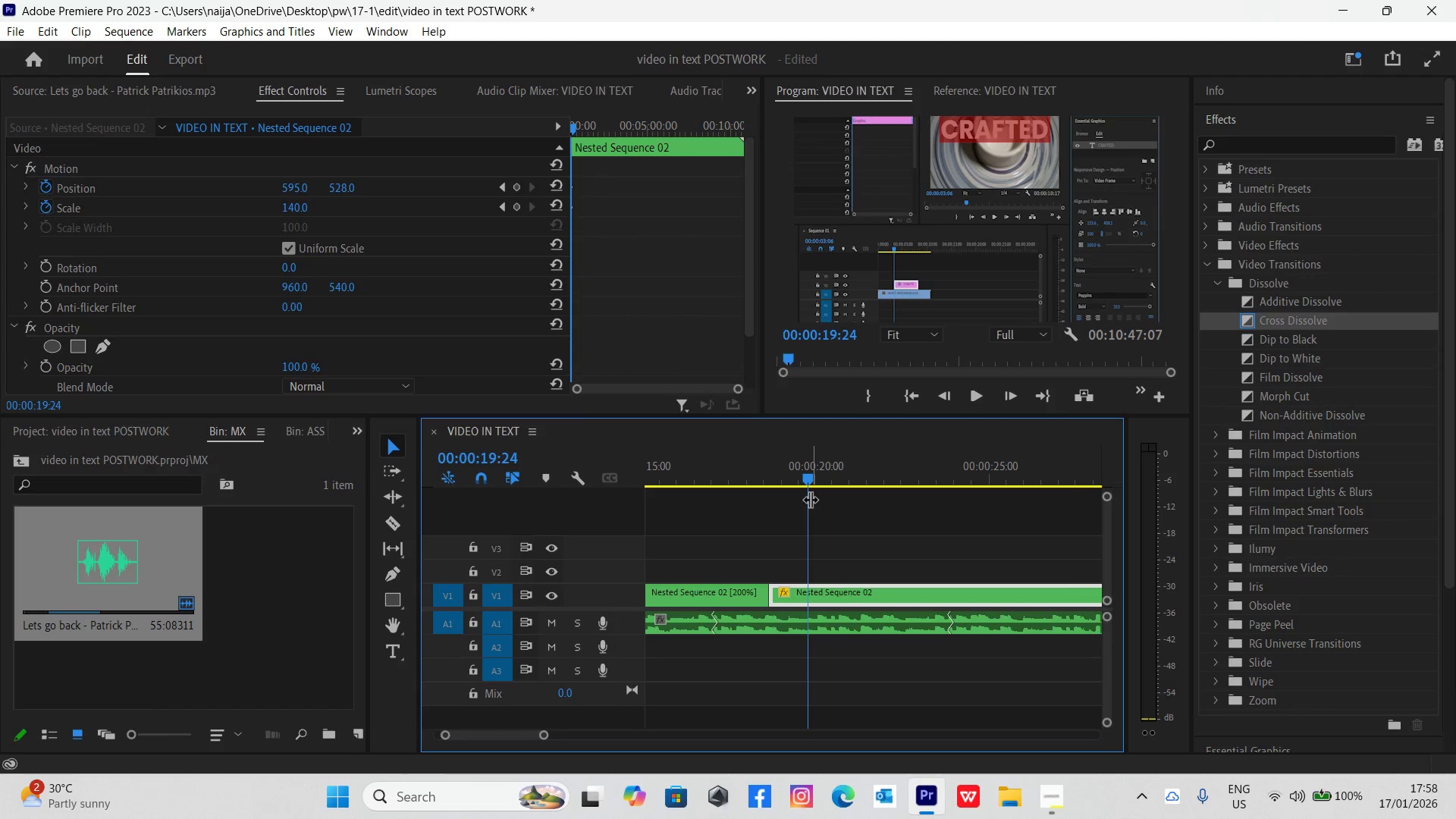 
key(C)
 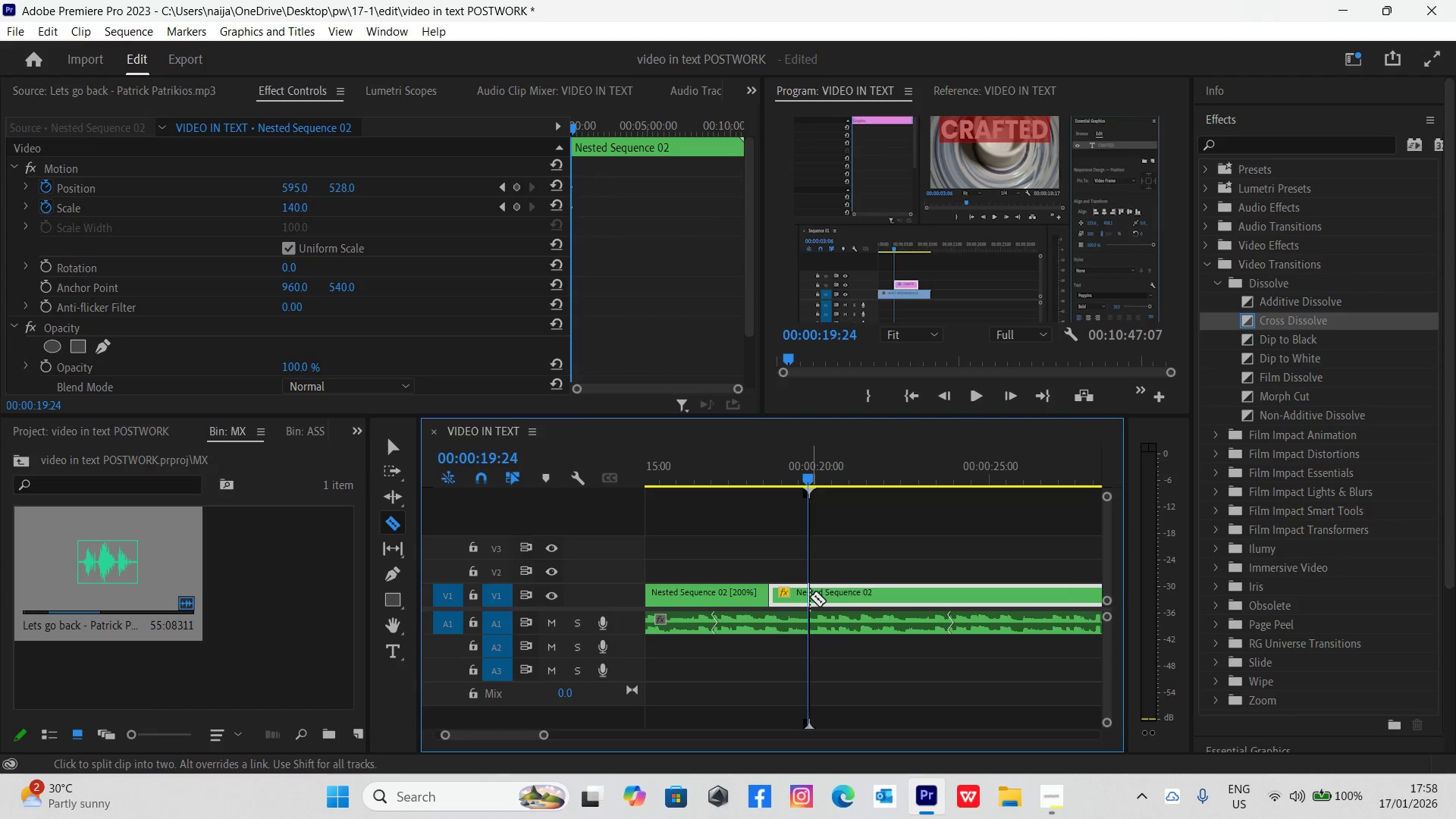 
key(V)
 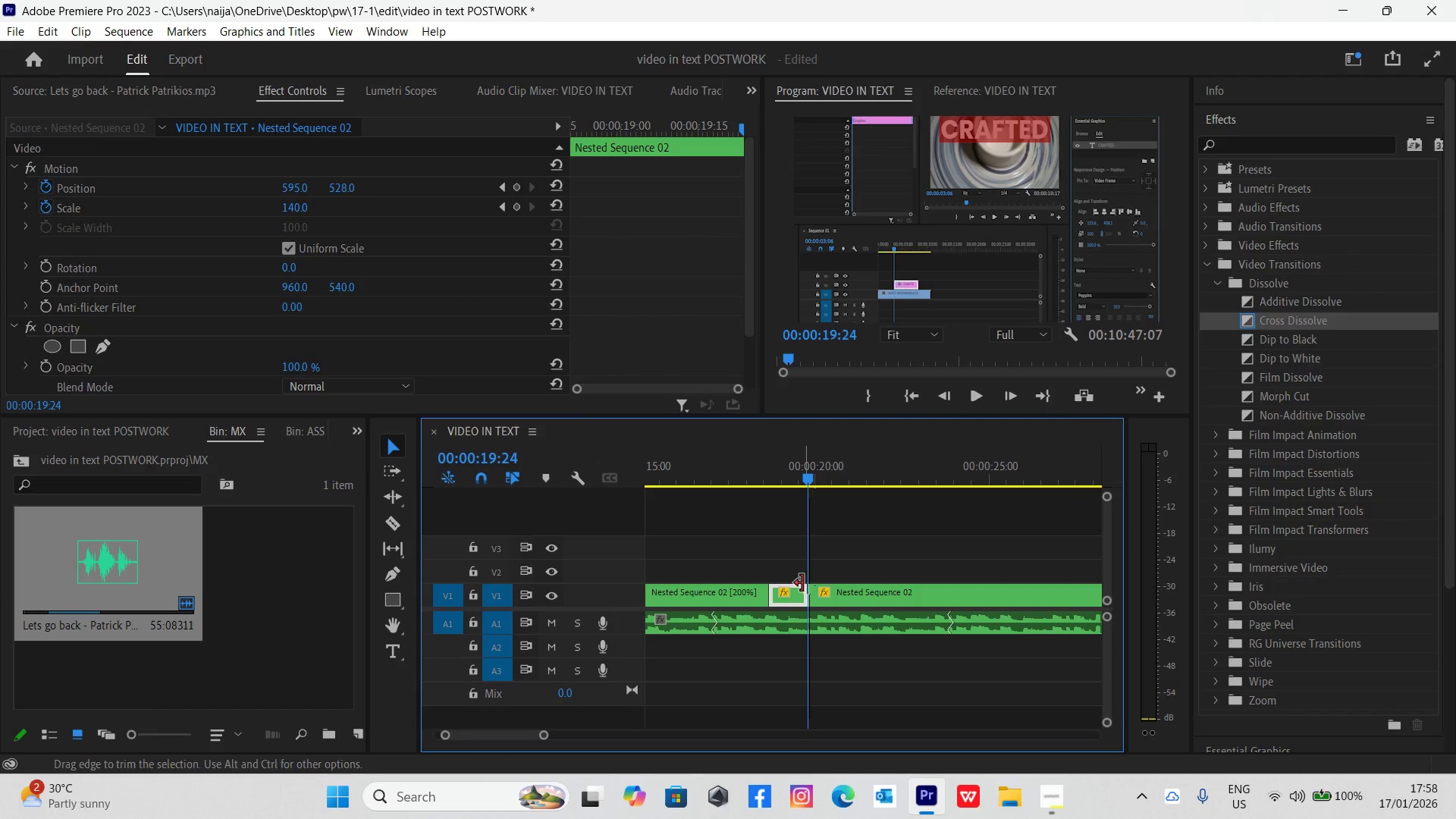 
key(Space)
 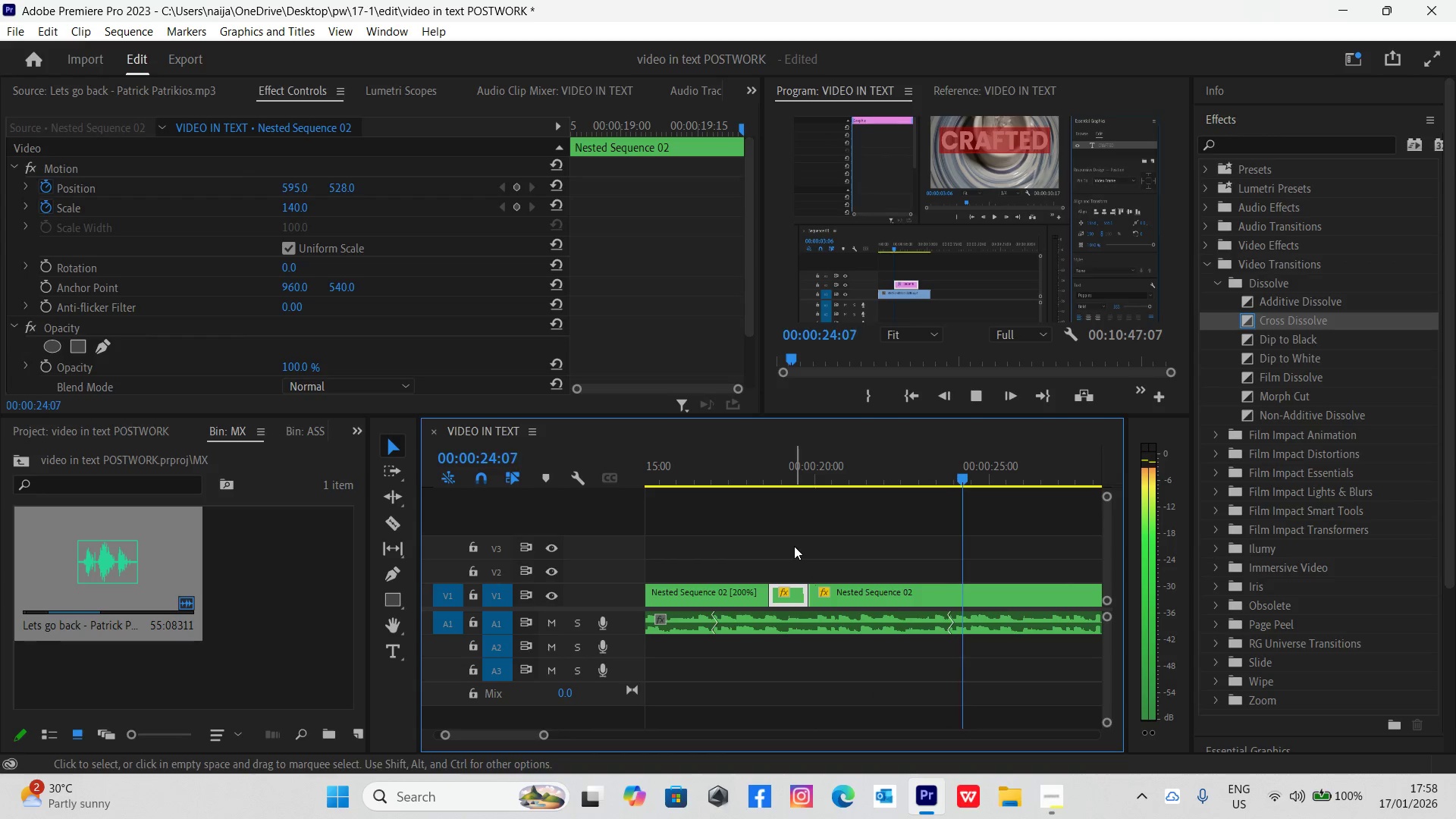 
wait(6.05)
 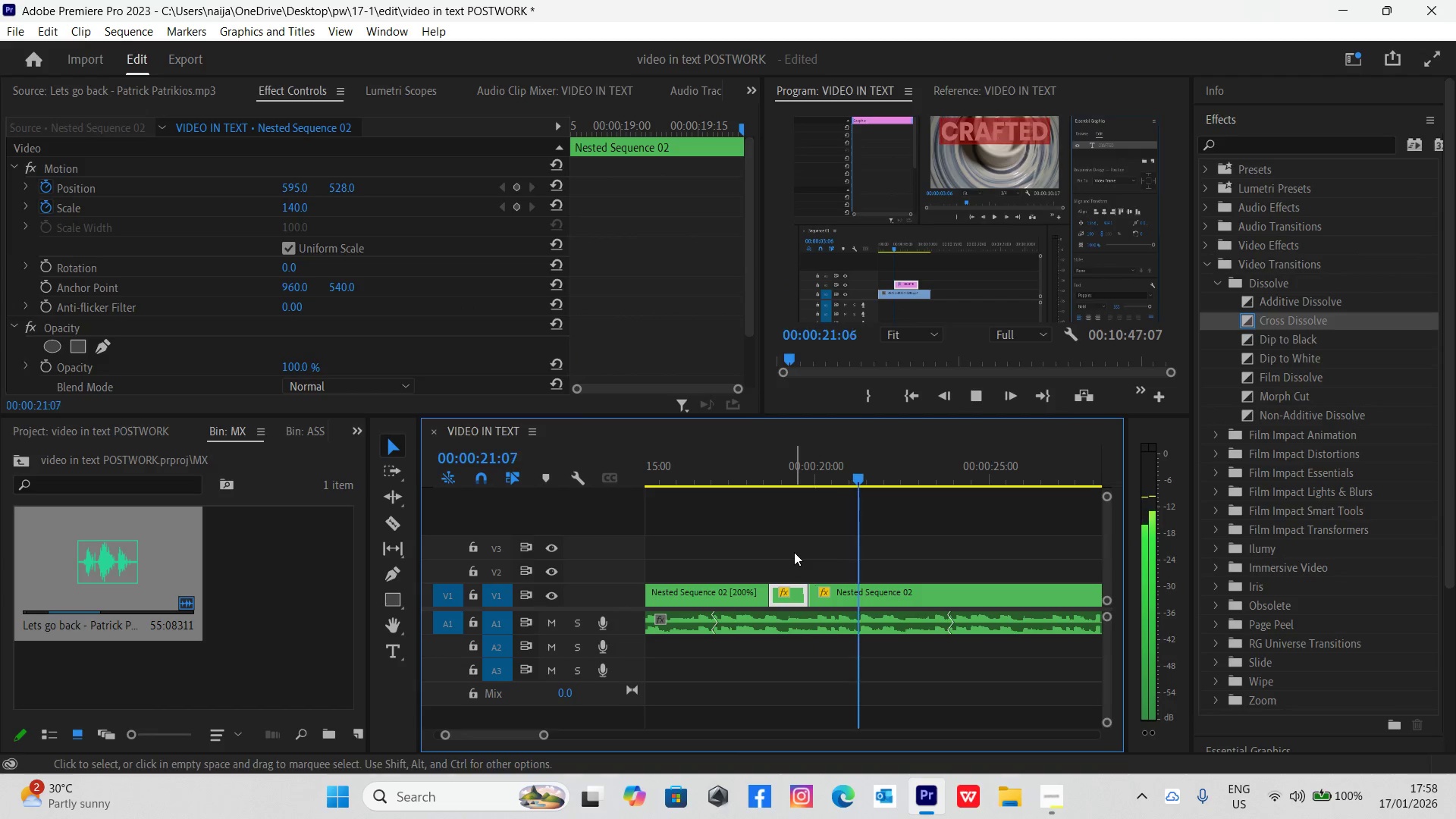 
key(Space)
 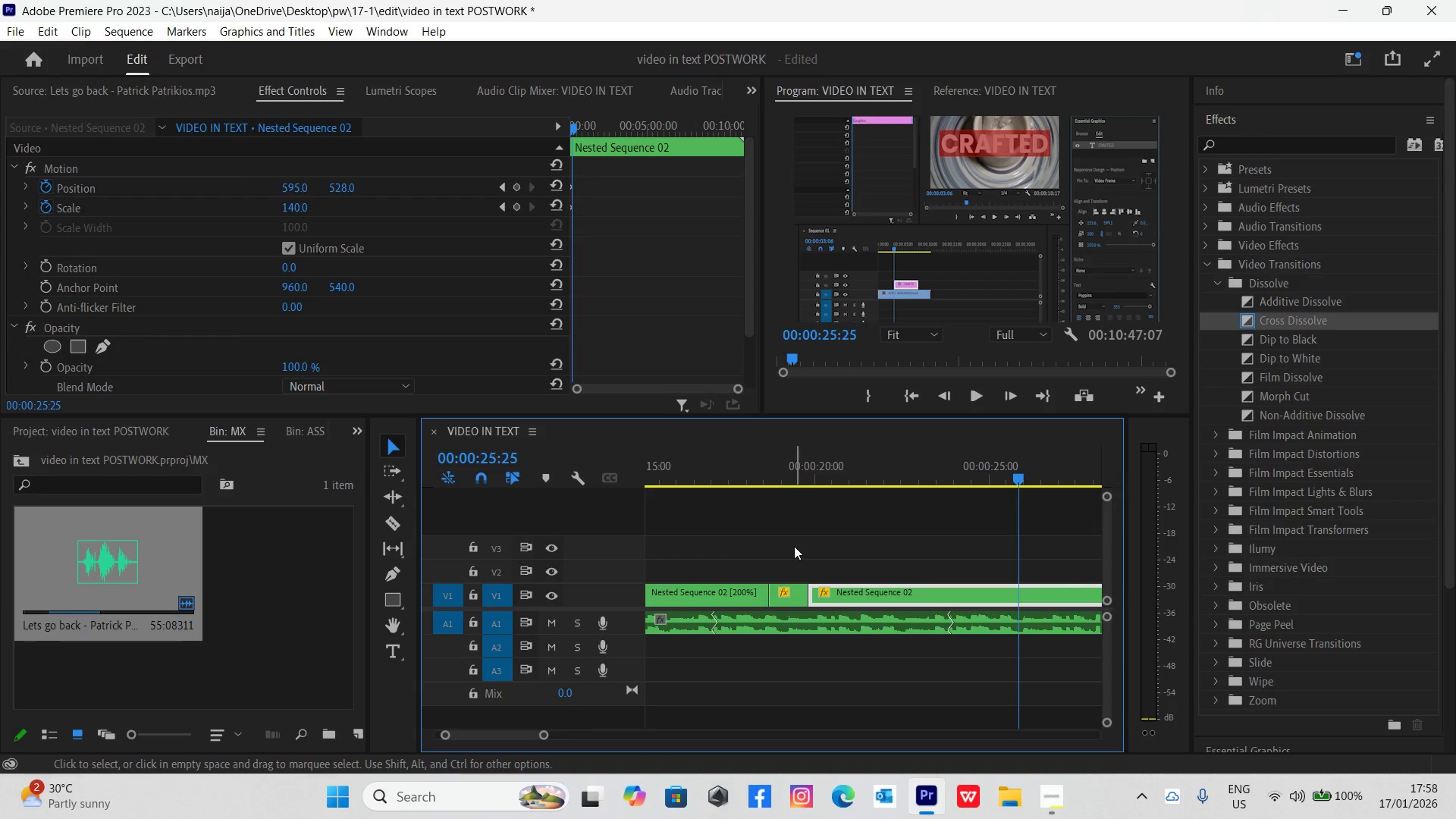 
key(Minus)
 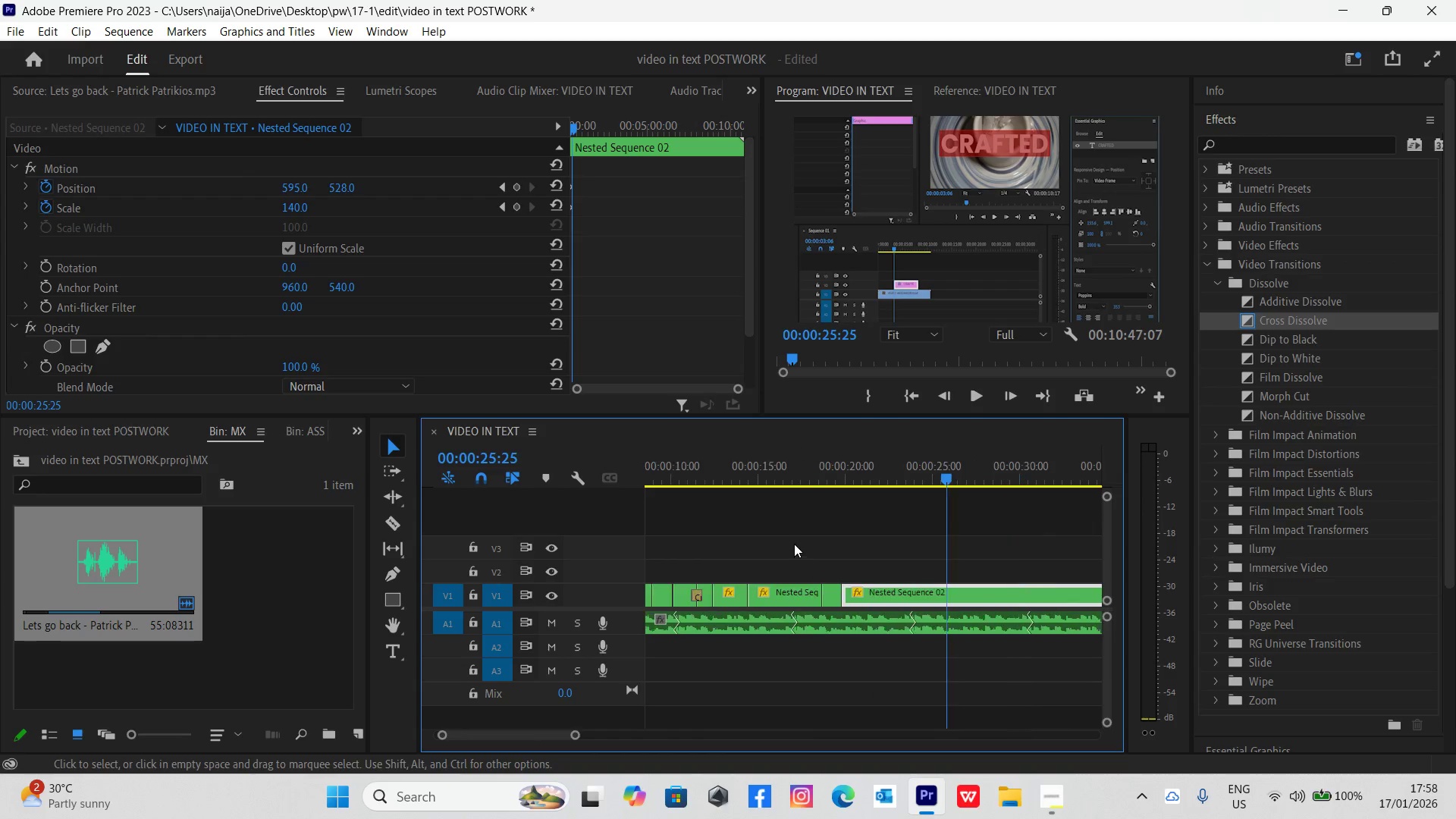 
key(Minus)
 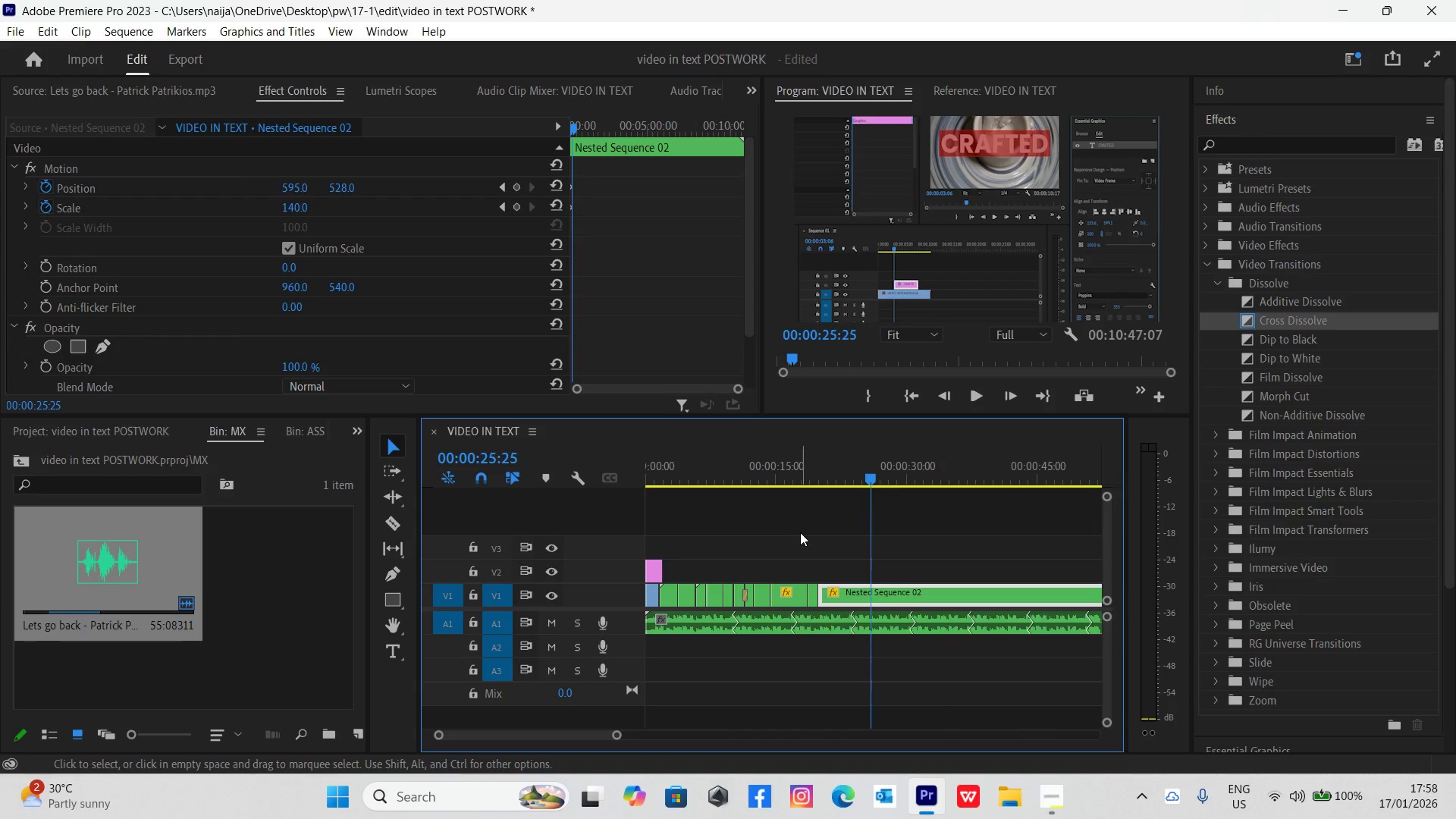 
key(Space)
 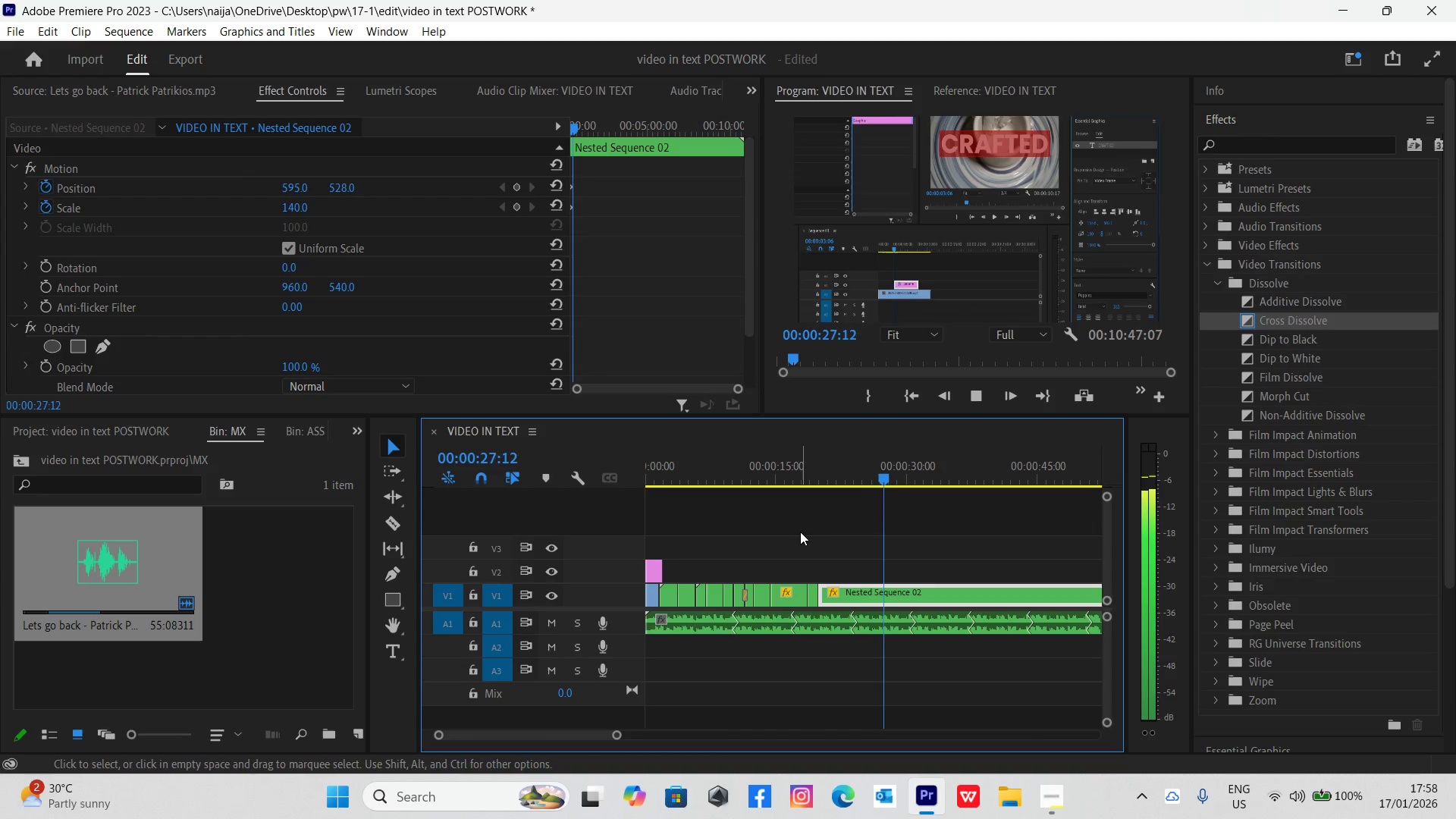 
key(Space)
 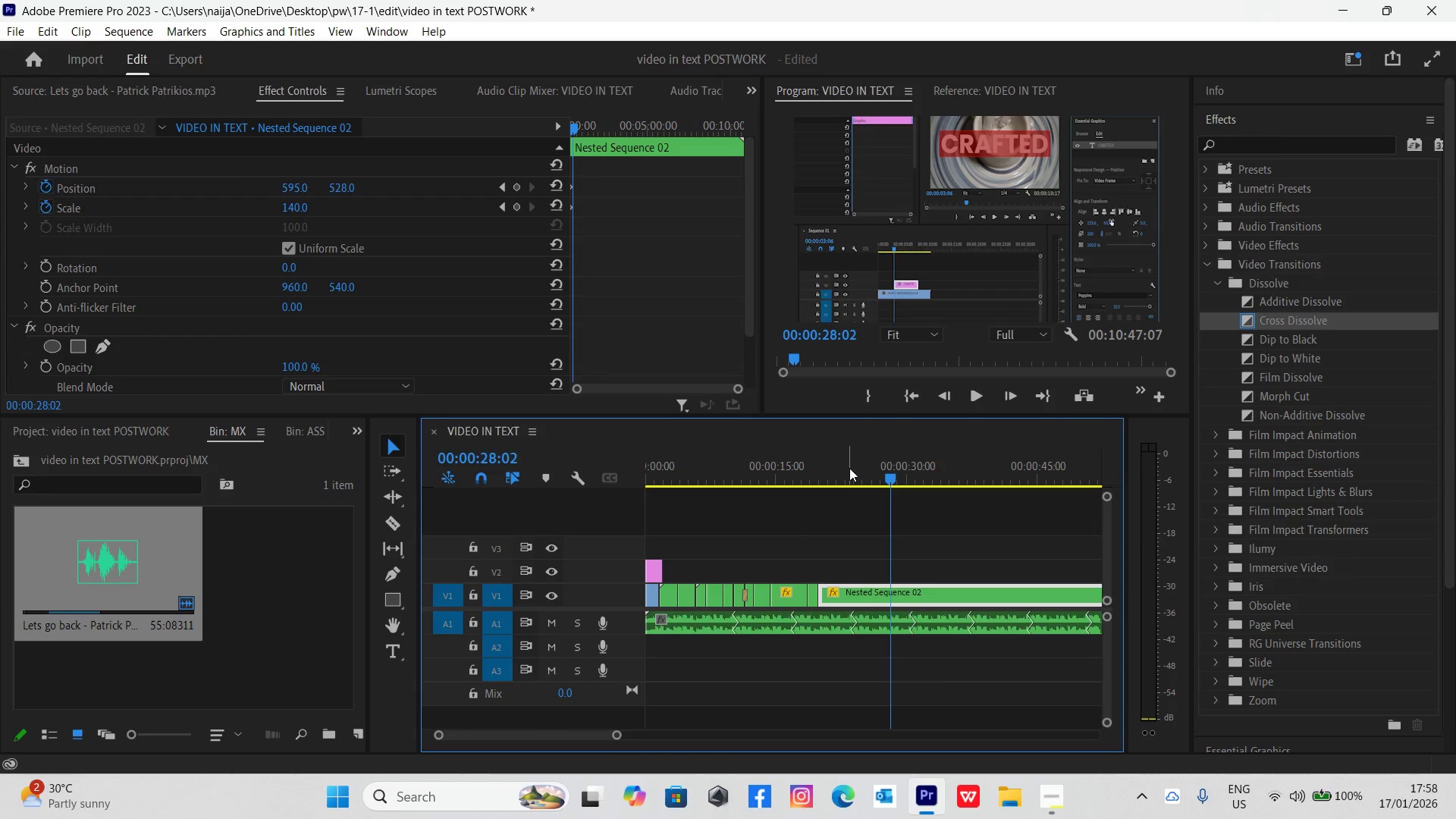 
left_click([871, 474])
 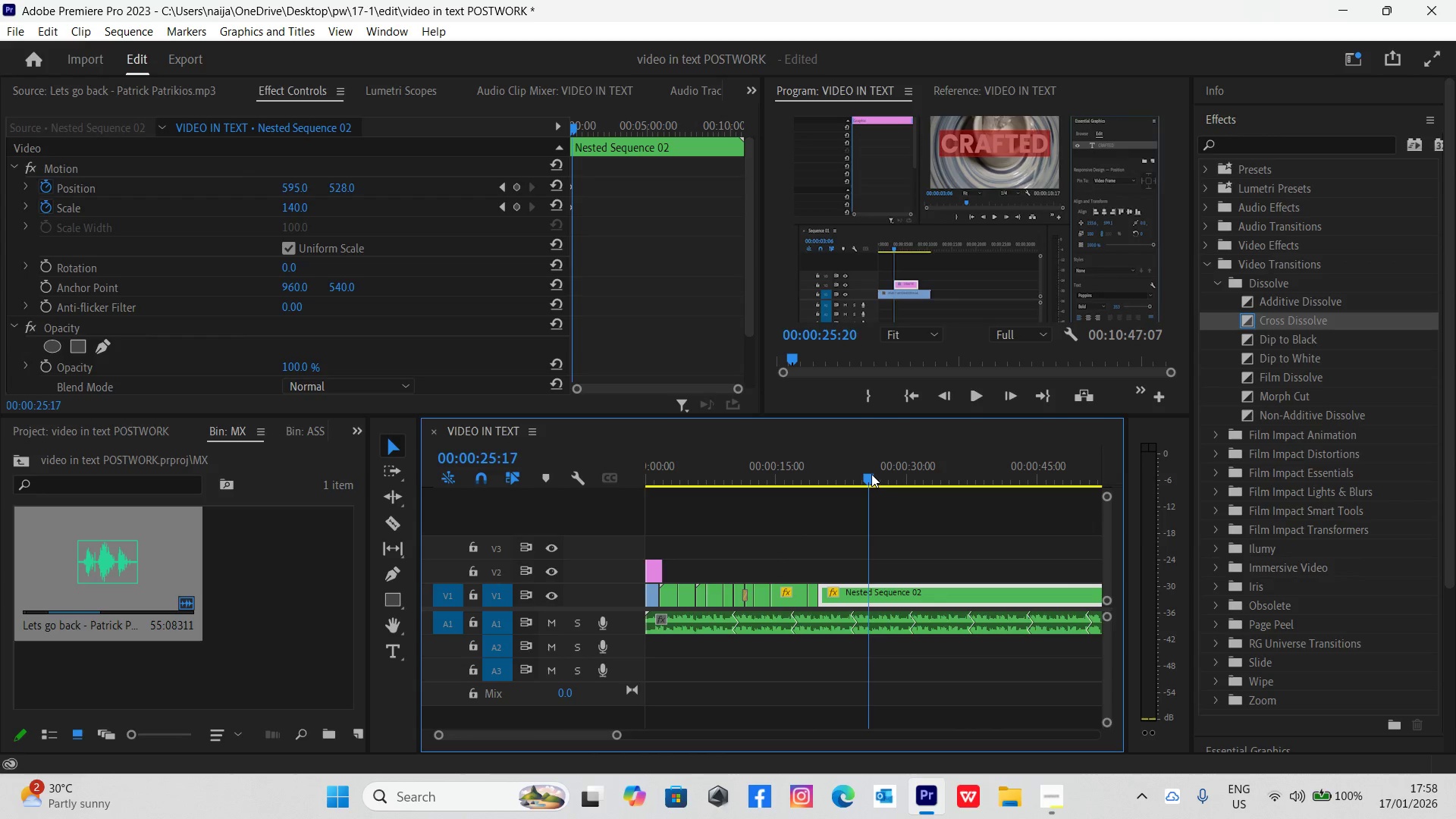 
key(Space)
 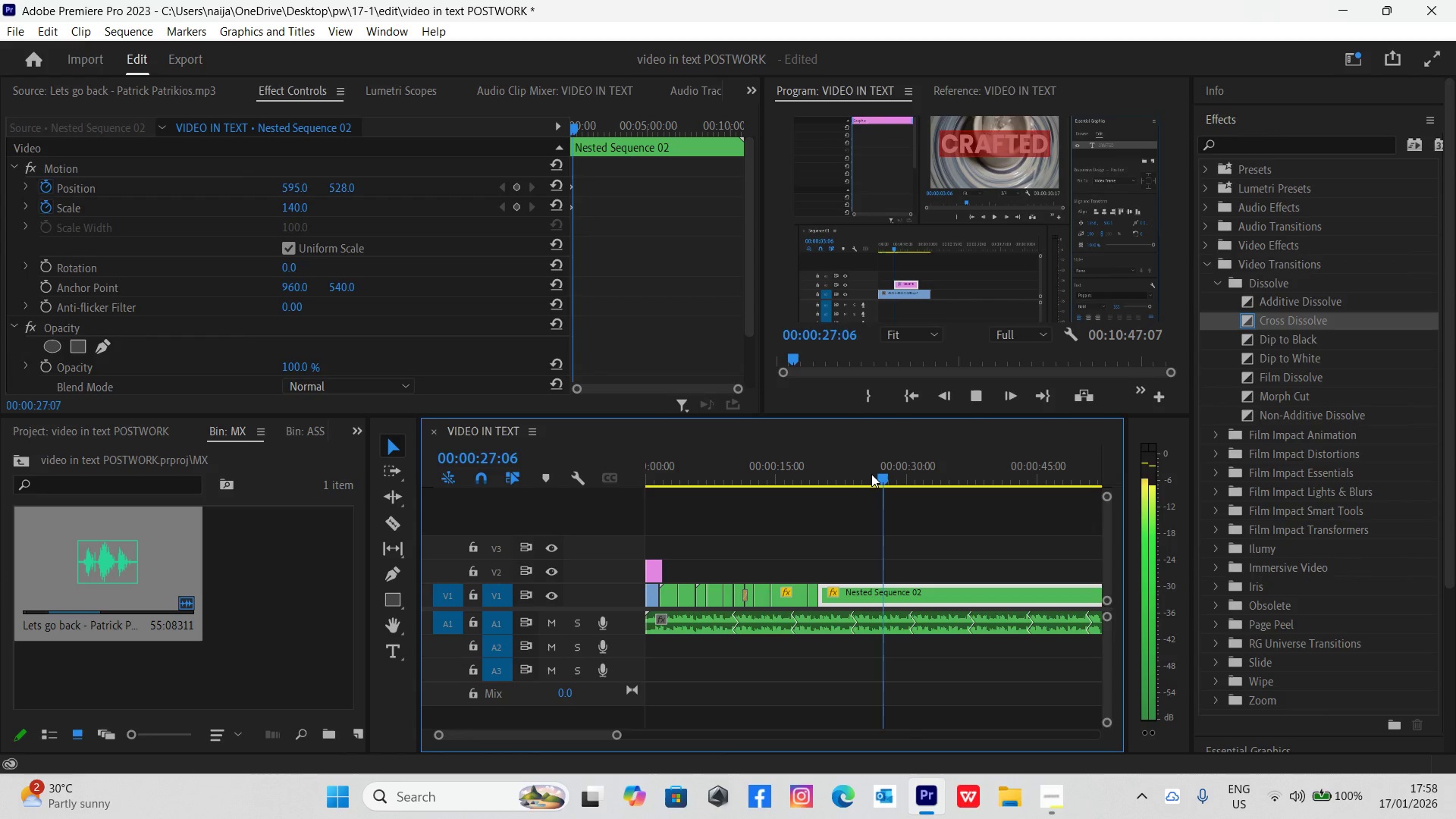 
key(Space)
 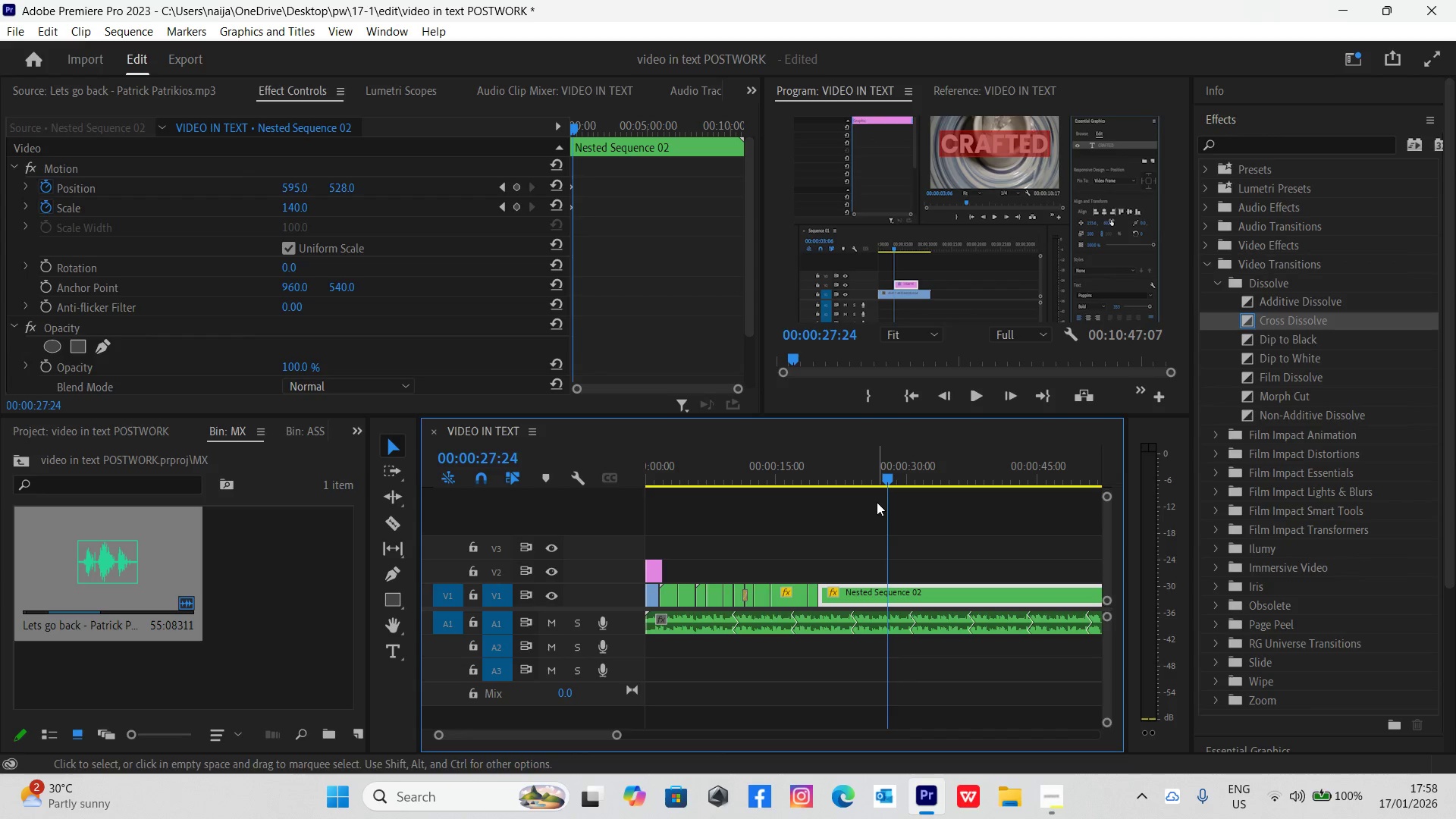 
key(C)
 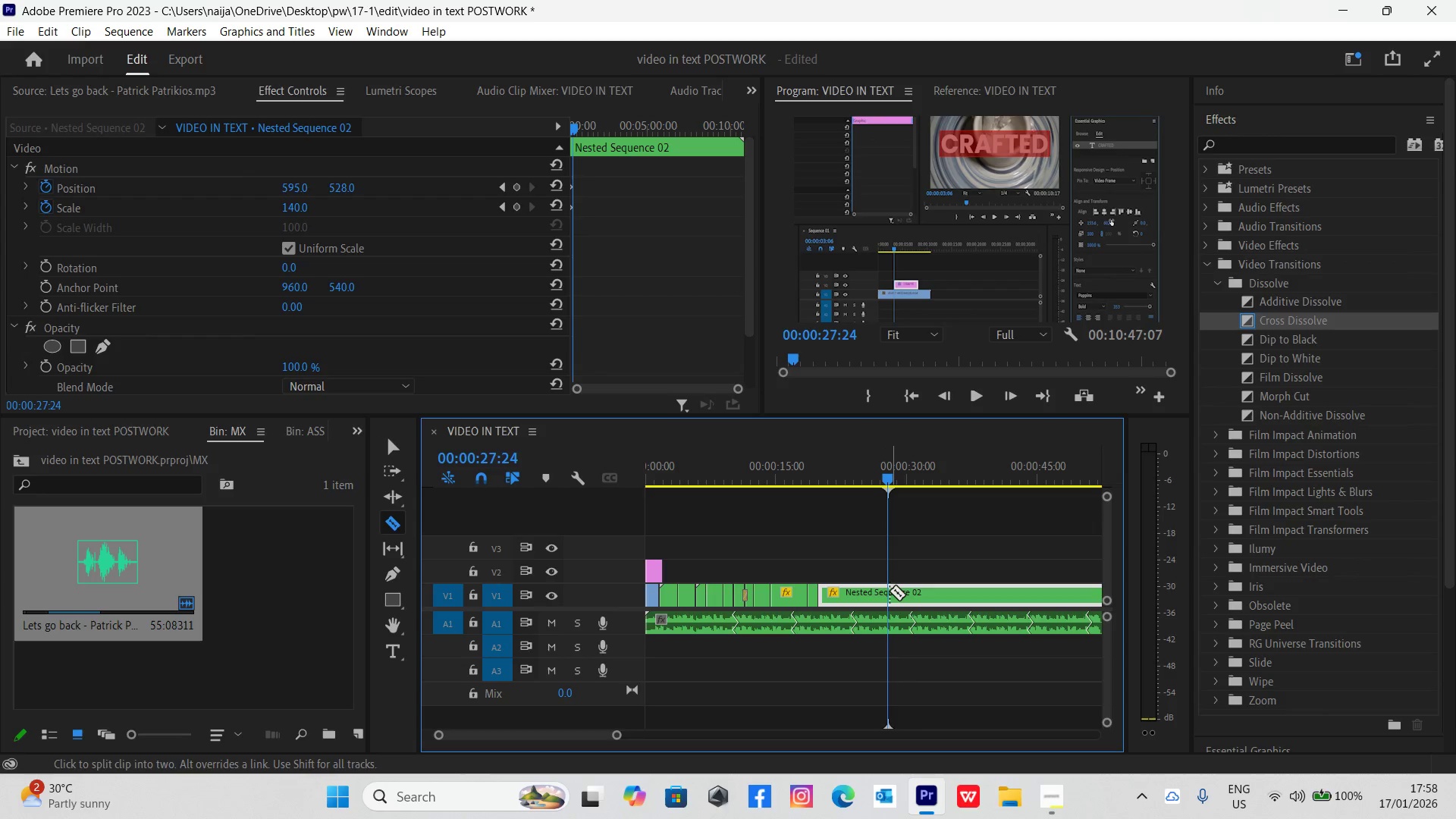 
left_click([890, 592])
 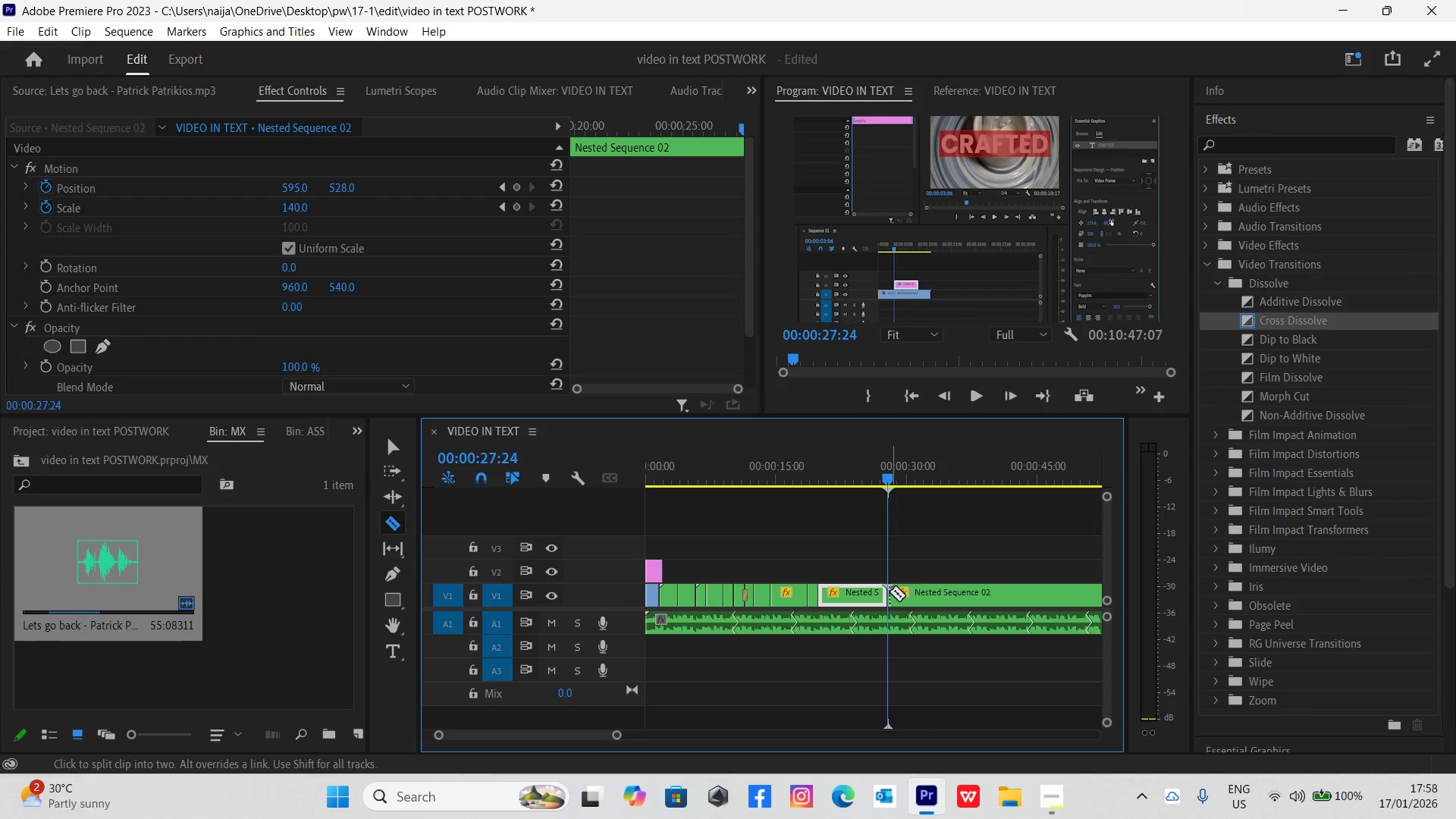 
key(V)
 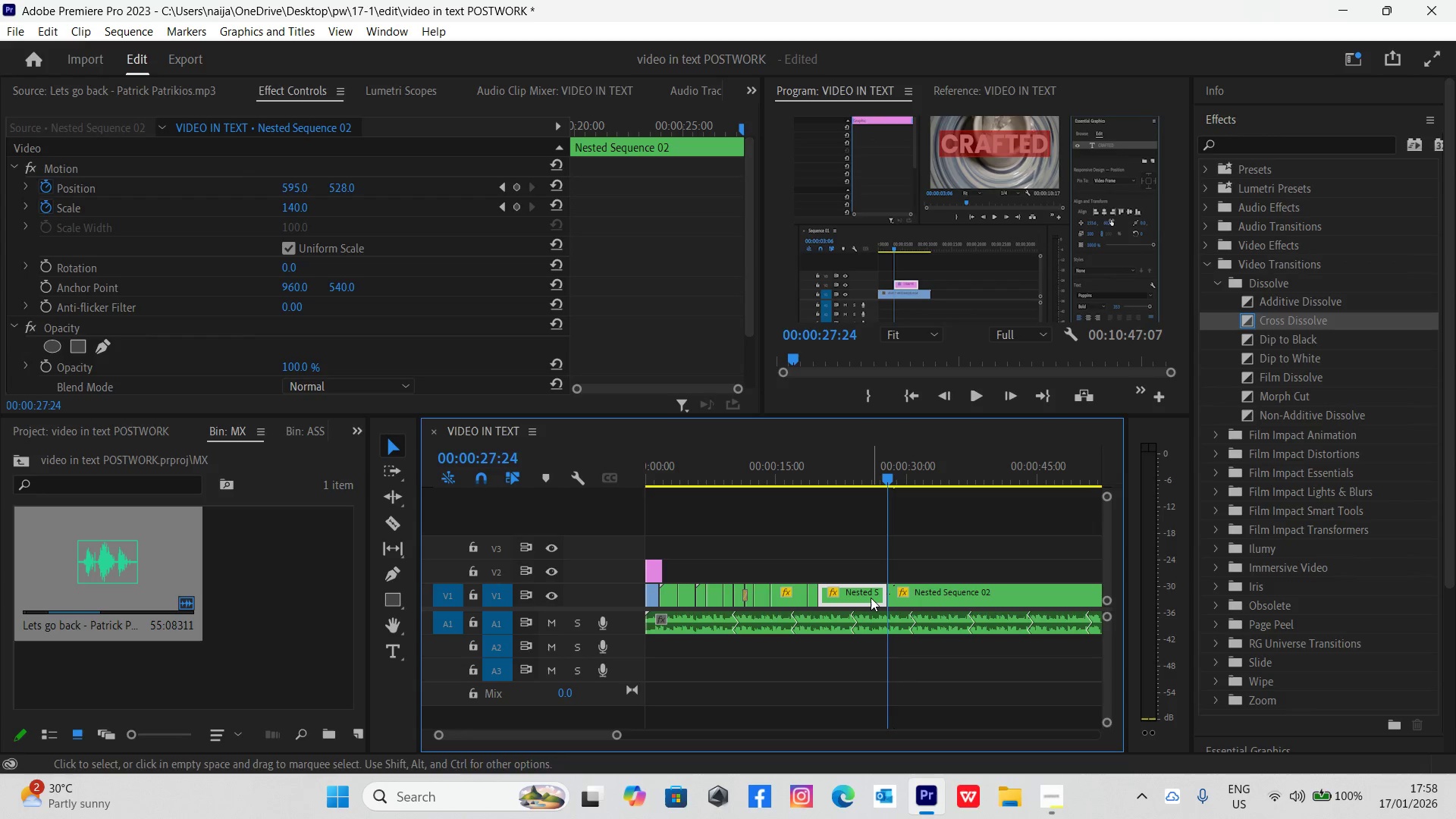 
left_click([871, 598])
 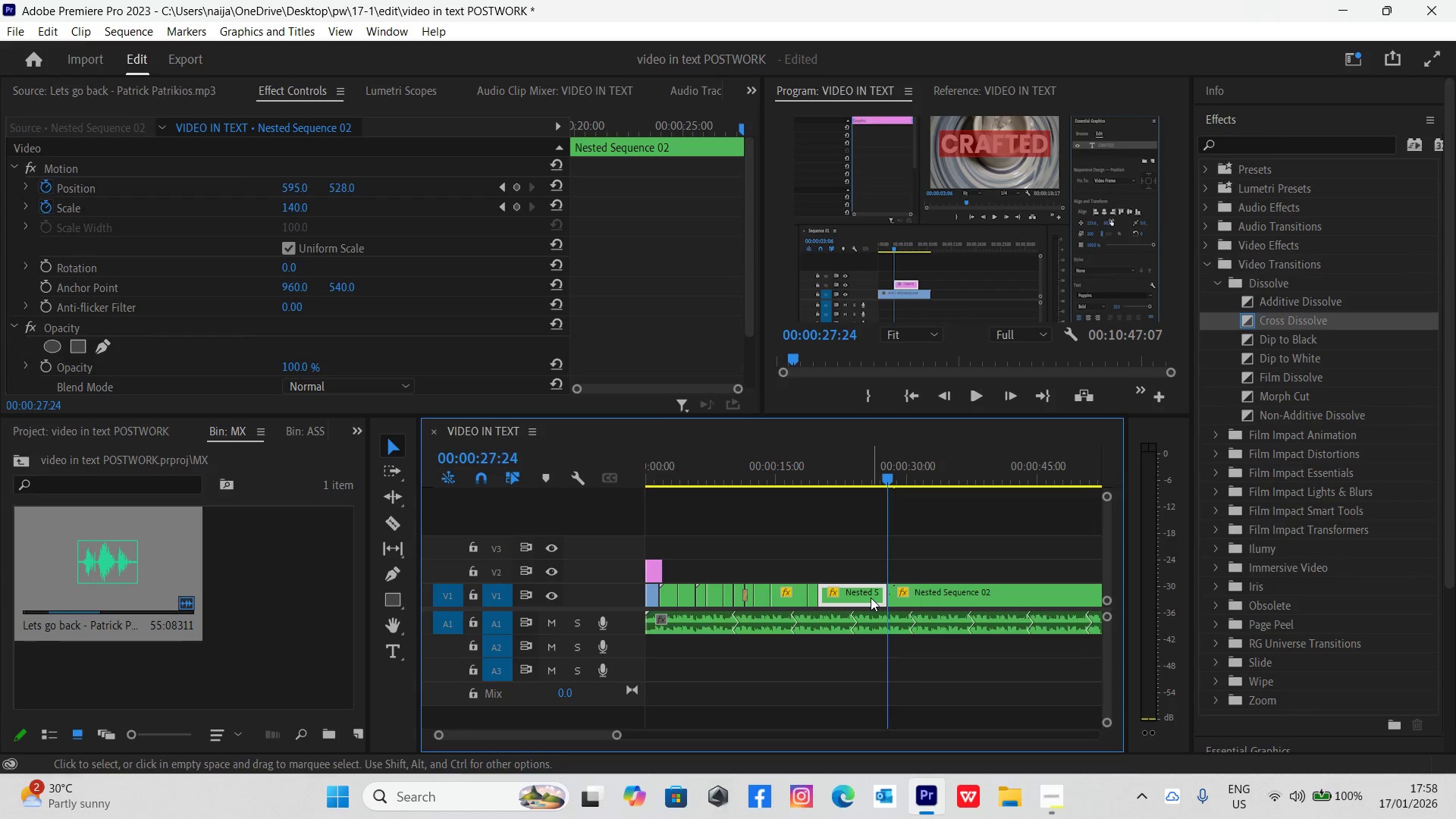 
right_click([871, 598])
 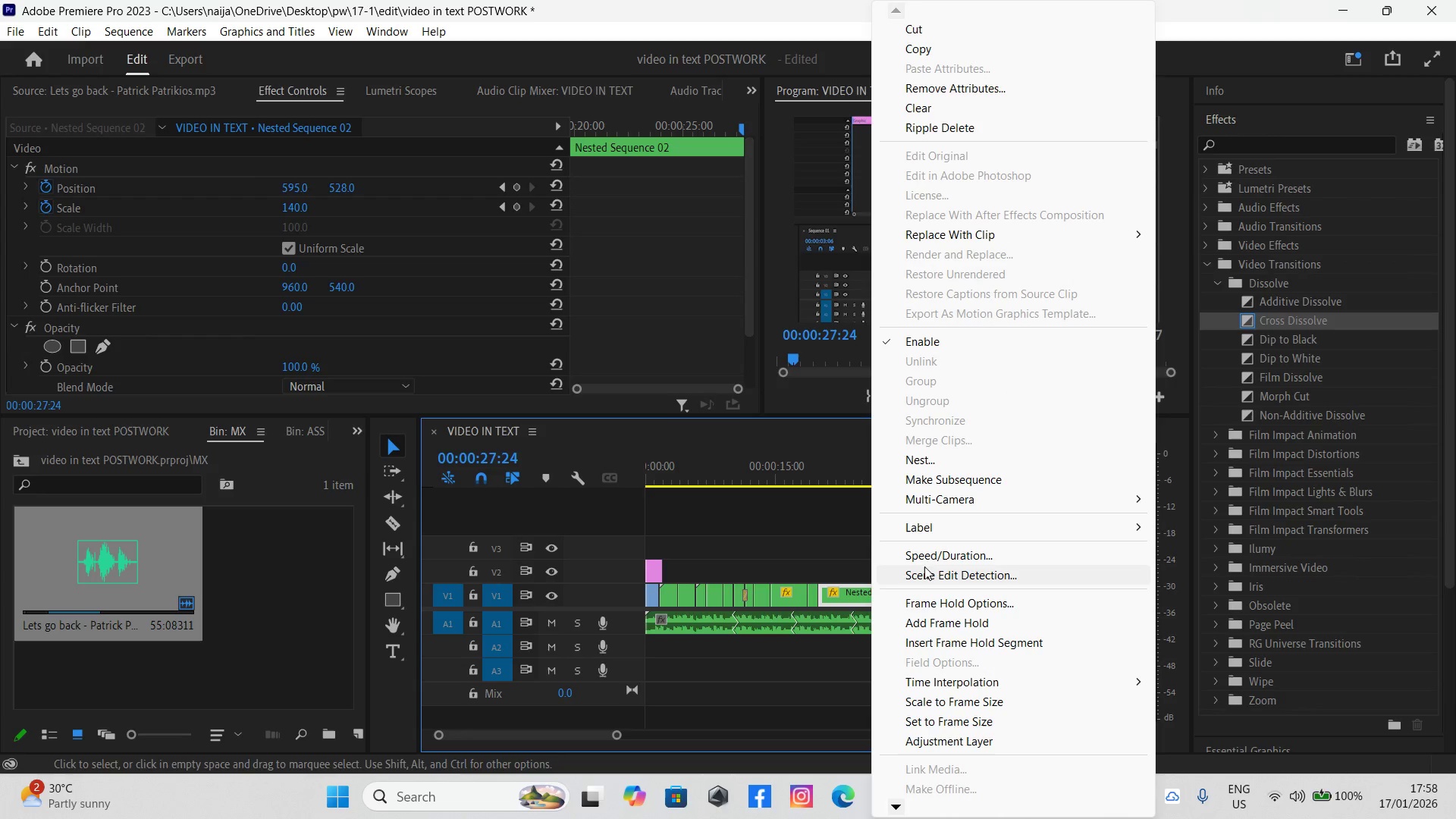 
left_click([927, 552])
 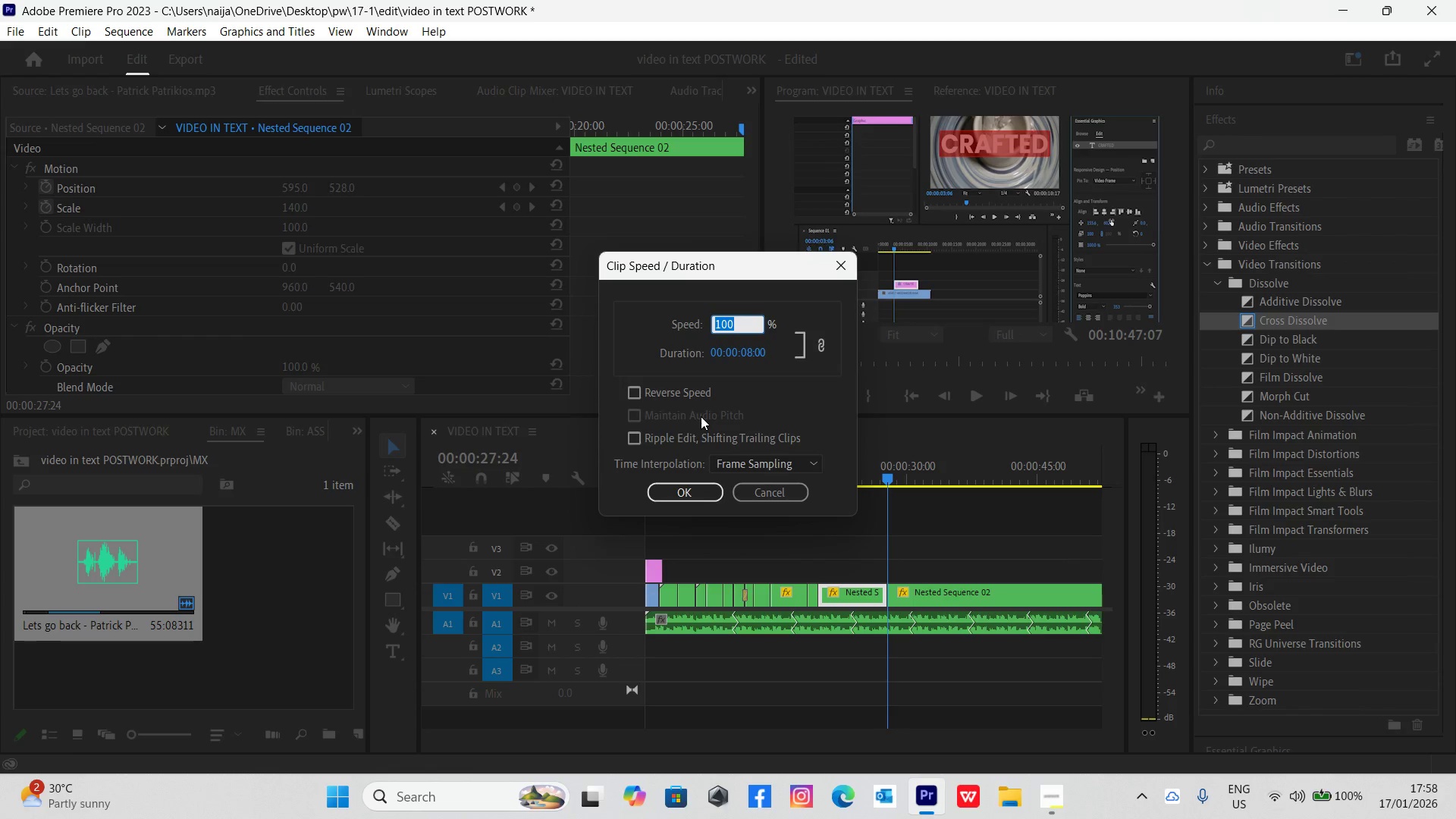 
type(300)
 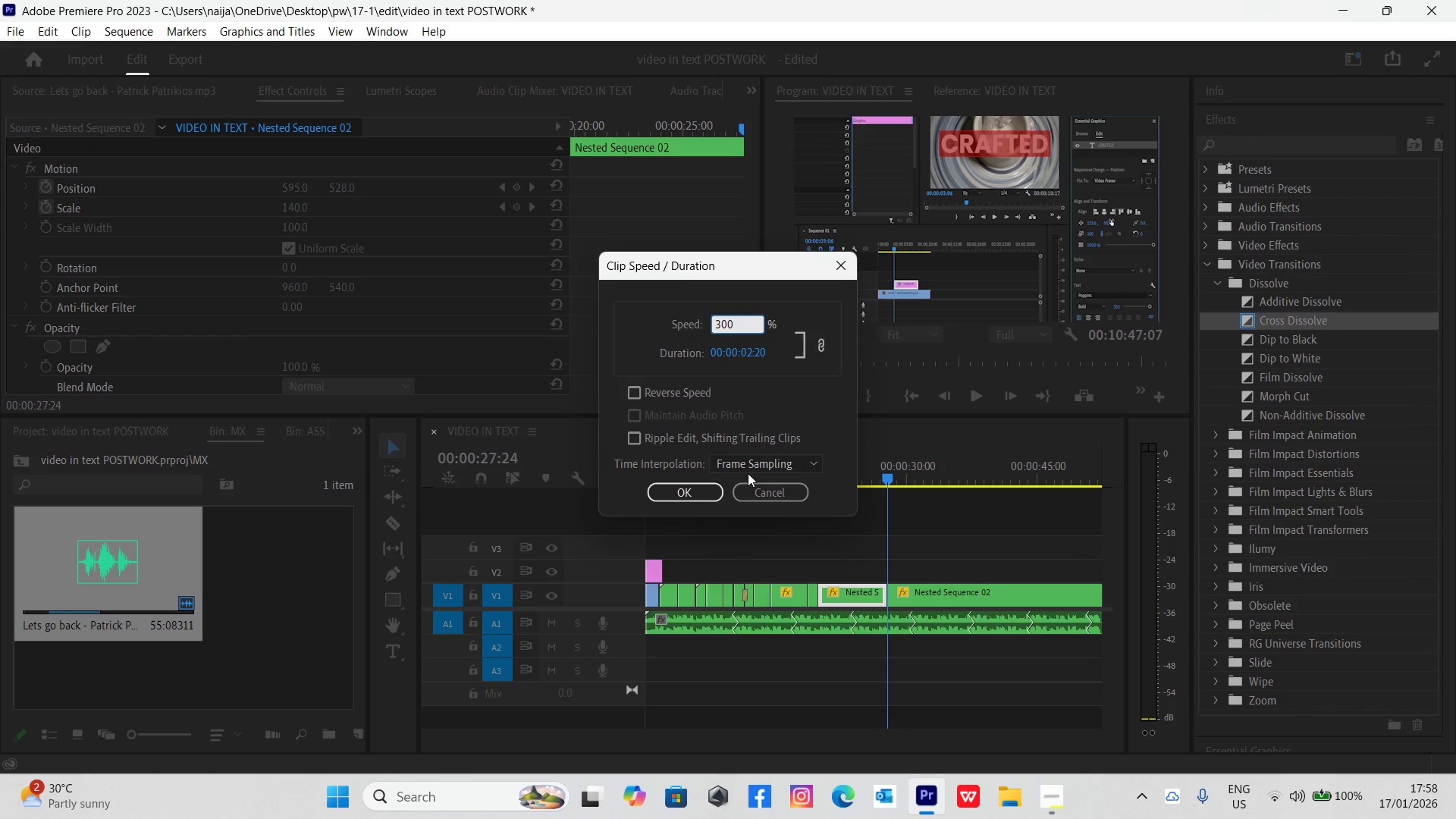 
left_click([745, 466])
 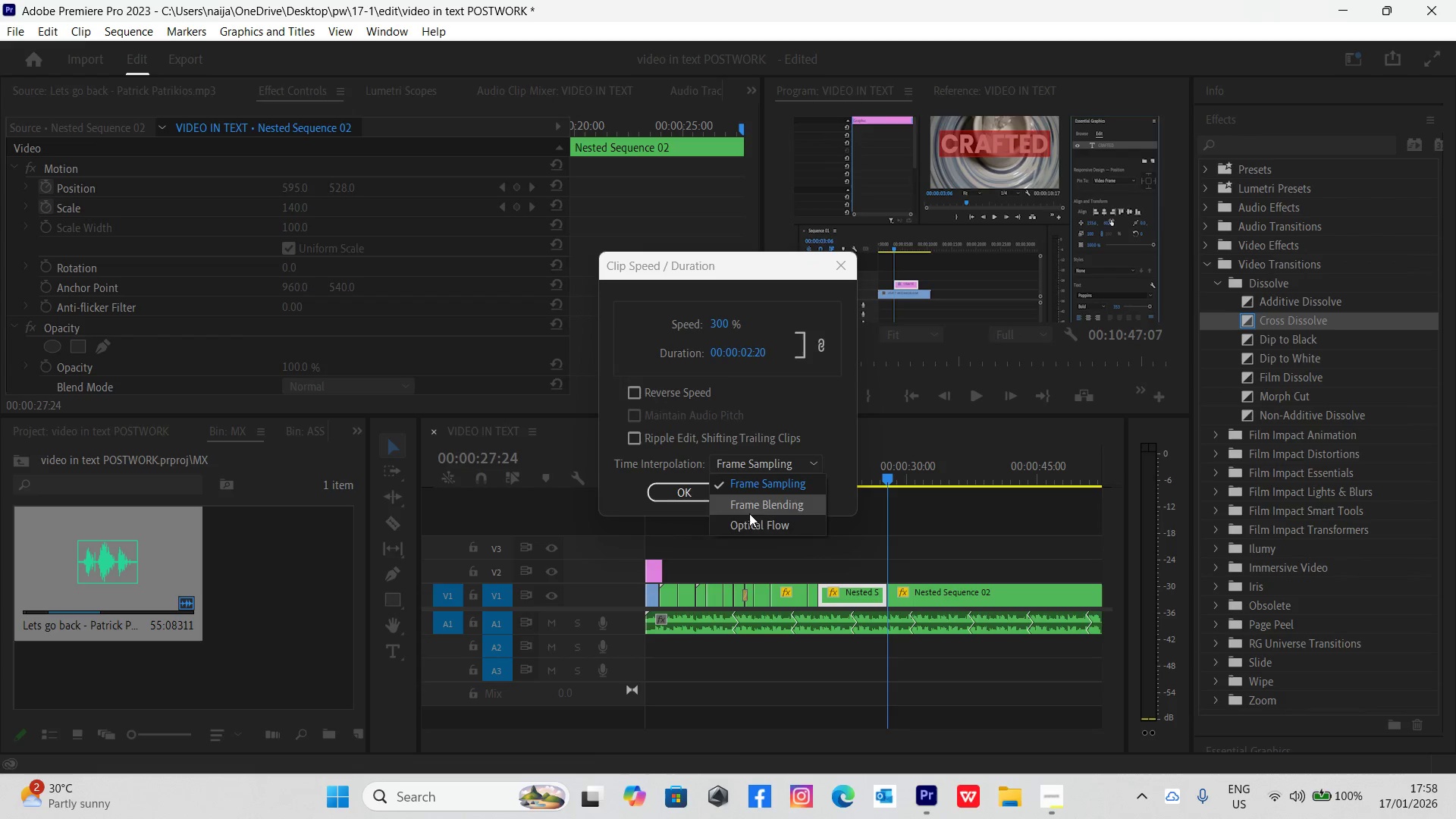 
left_click([754, 525])
 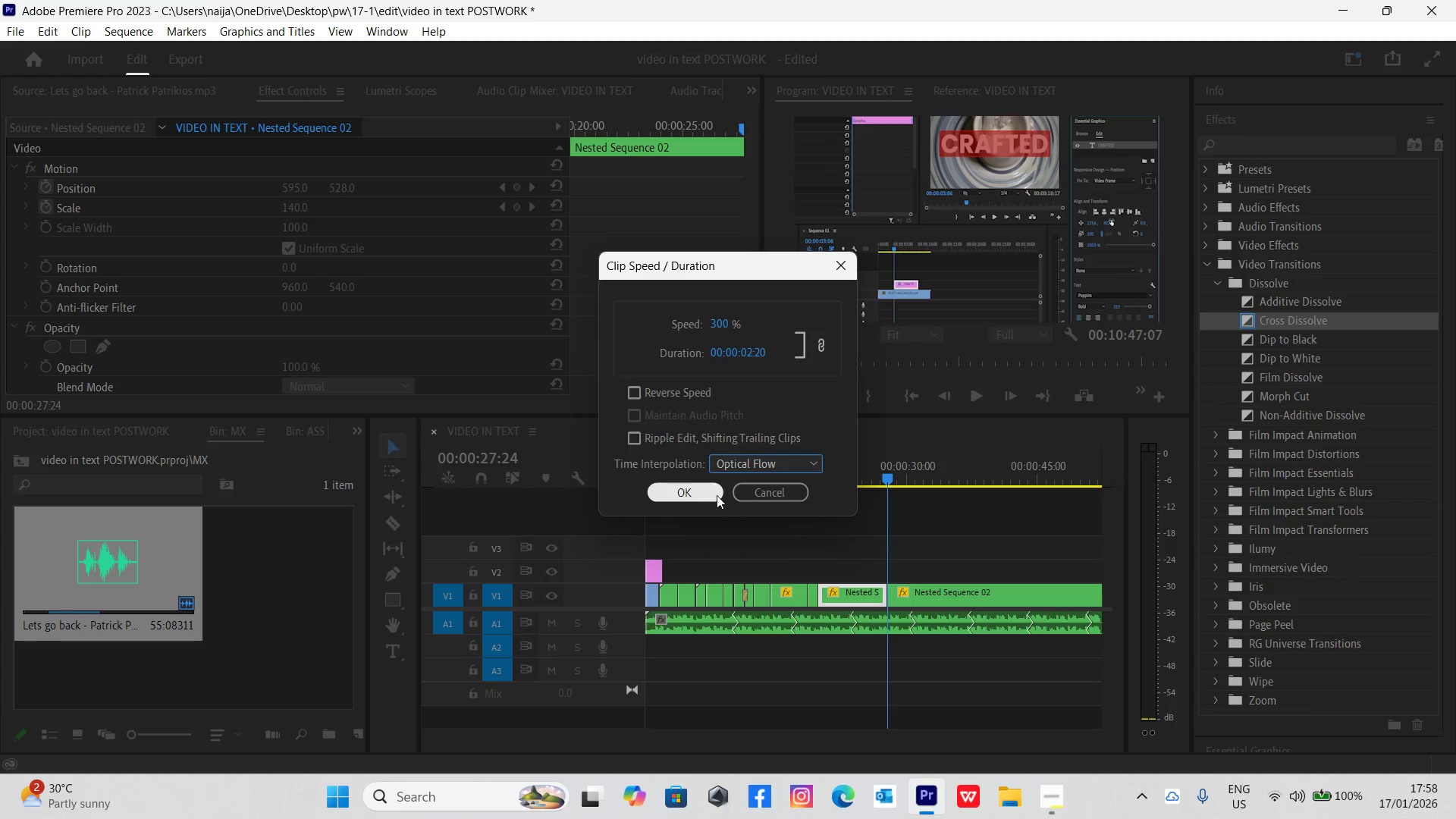 
left_click([713, 492])
 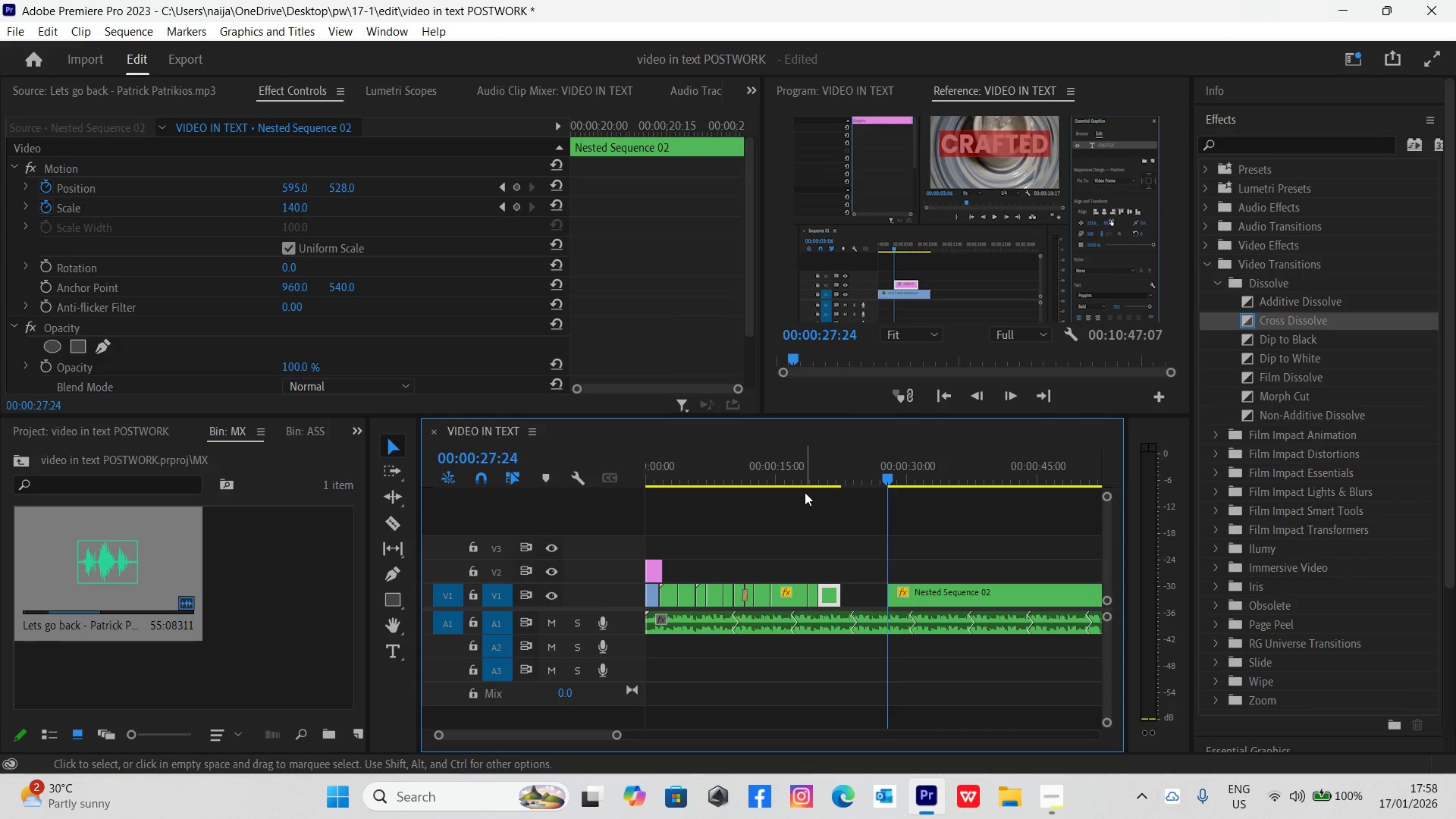 
left_click([805, 469])
 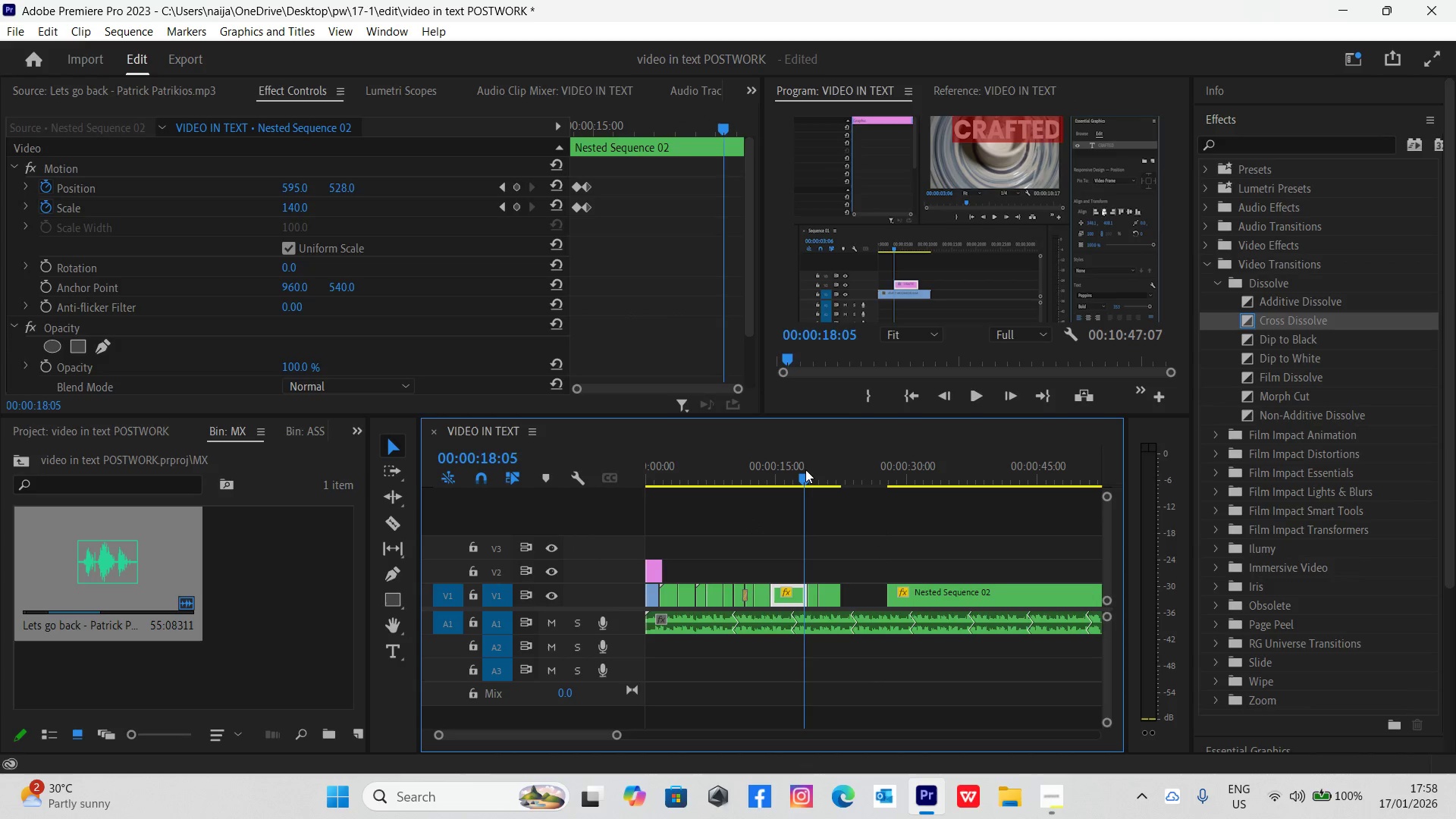 
key(Space)
 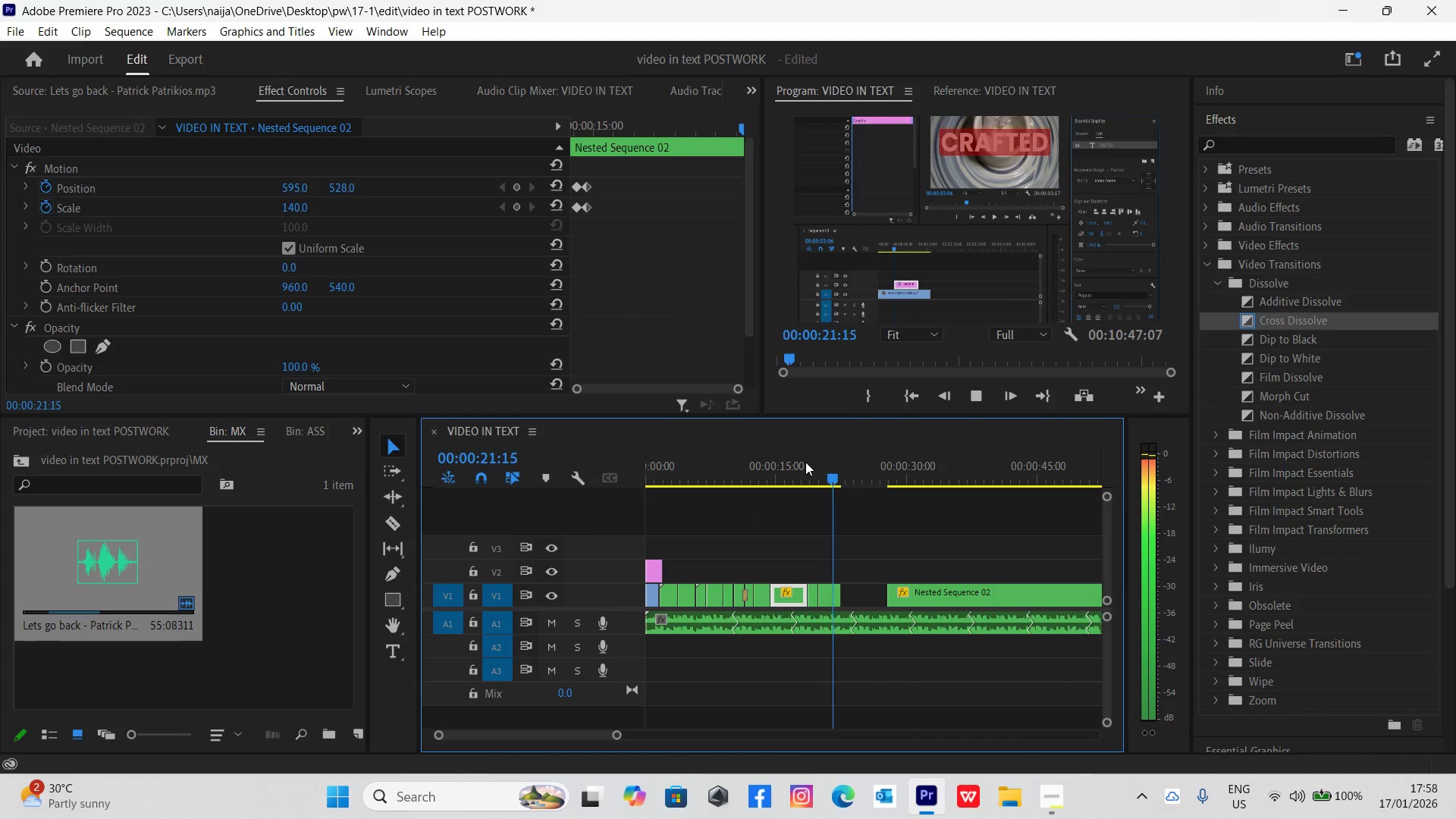 
key(Space)
 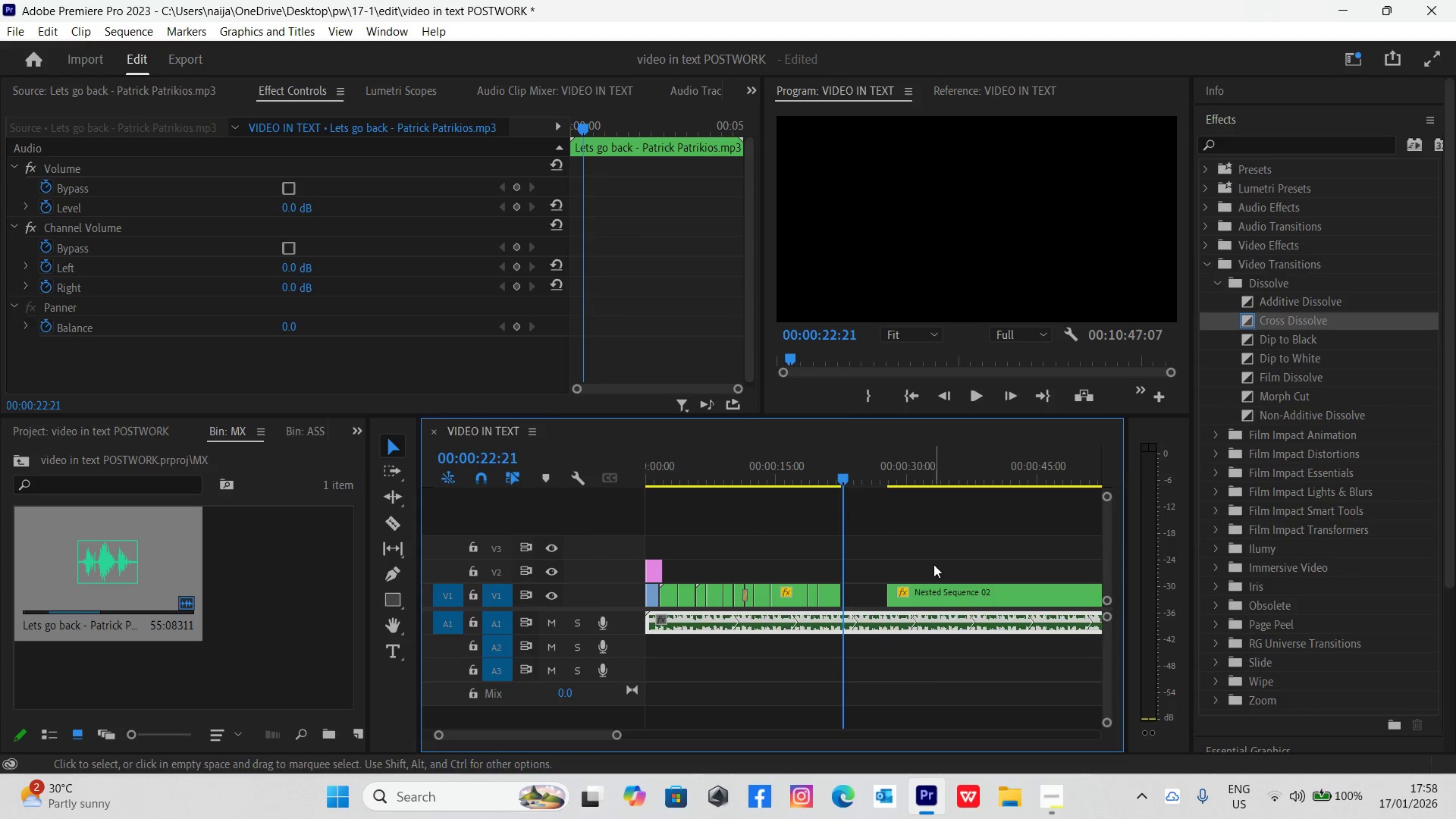 
left_click_drag(start_coordinate=[934, 596], to_coordinate=[885, 593])
 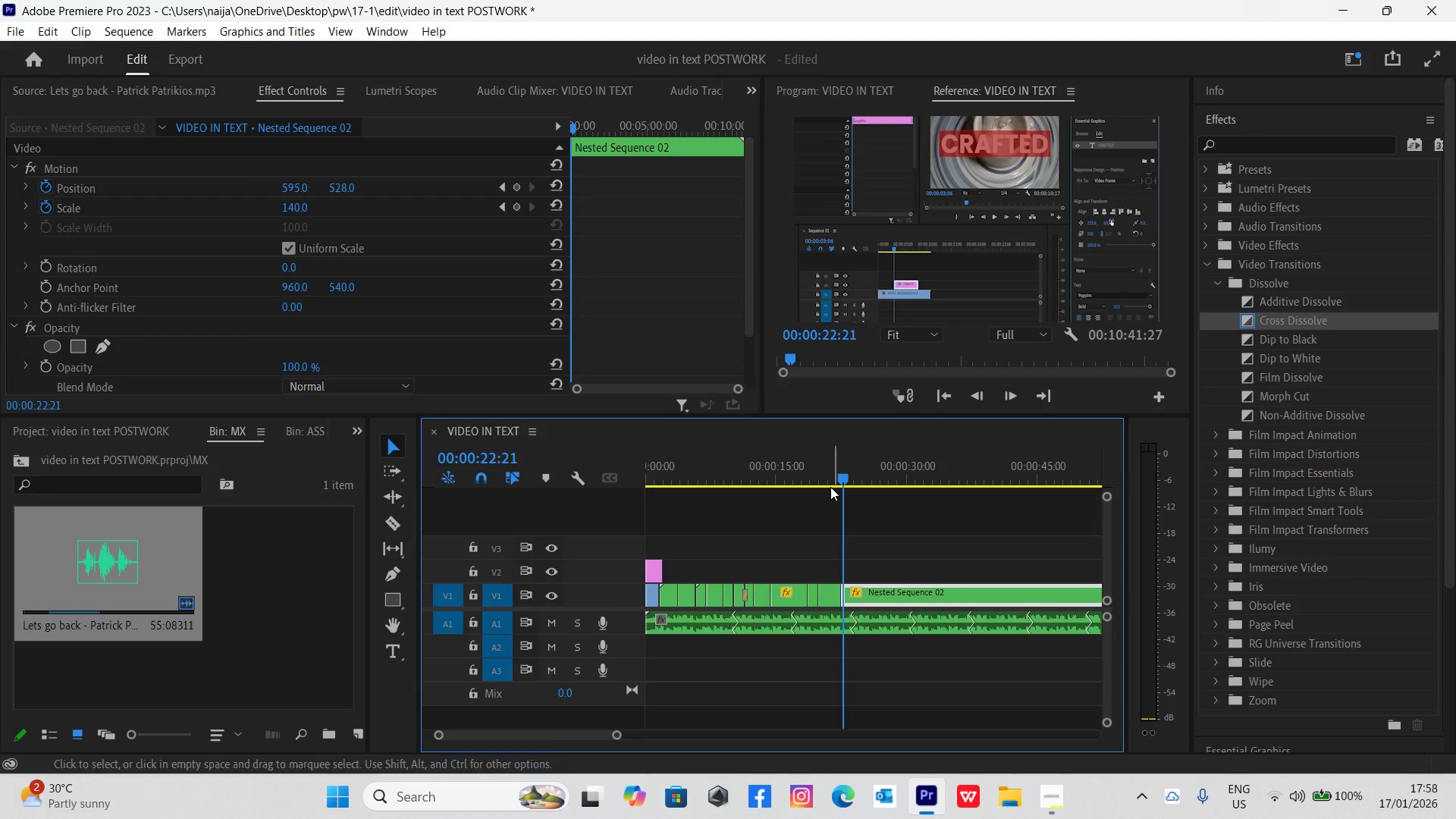 
left_click_drag(start_coordinate=[828, 482], to_coordinate=[836, 488])
 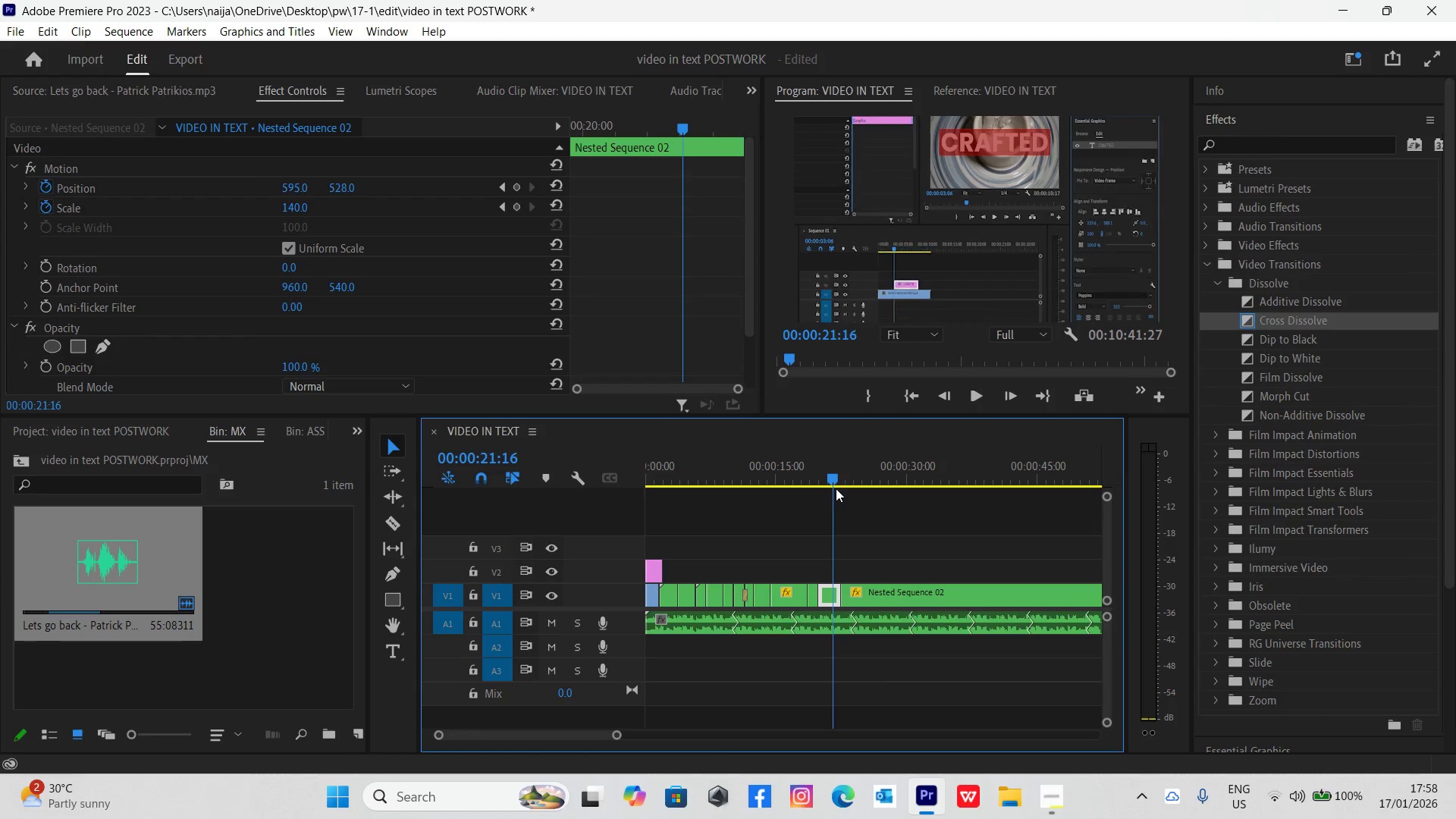 
key(Space)
 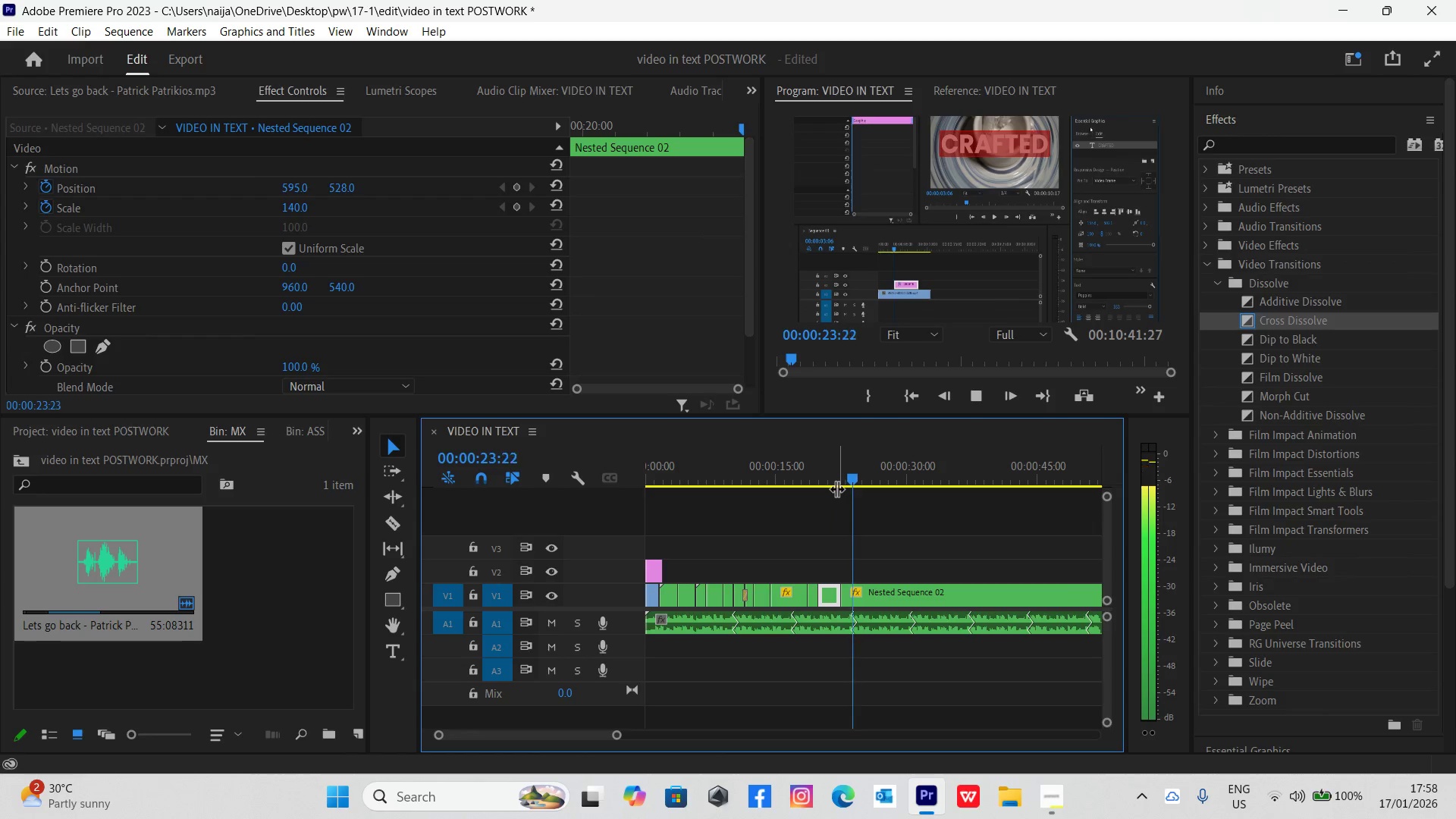 
key(Space)
 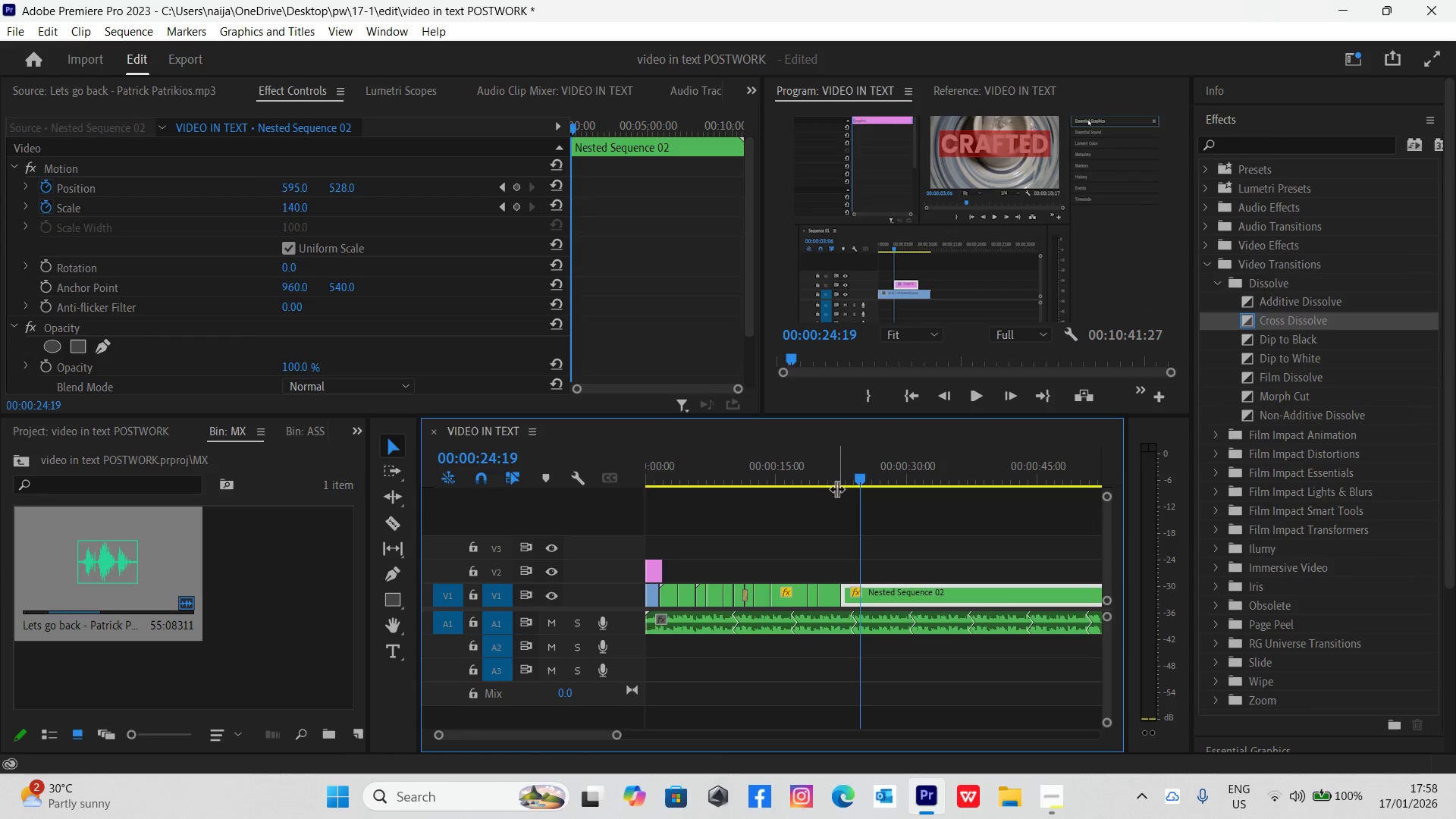 
left_click([836, 488])
 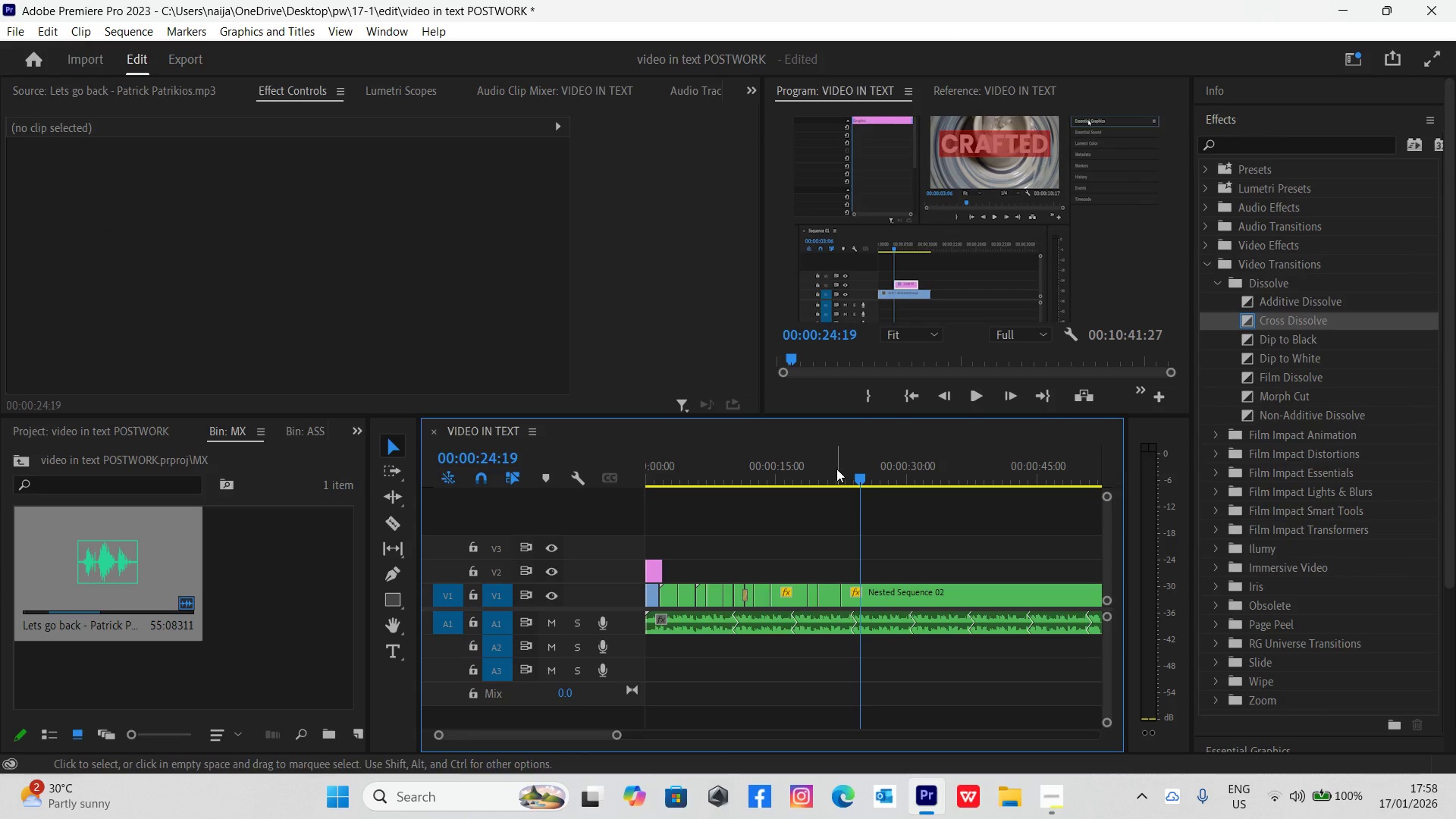 
left_click([836, 462])
 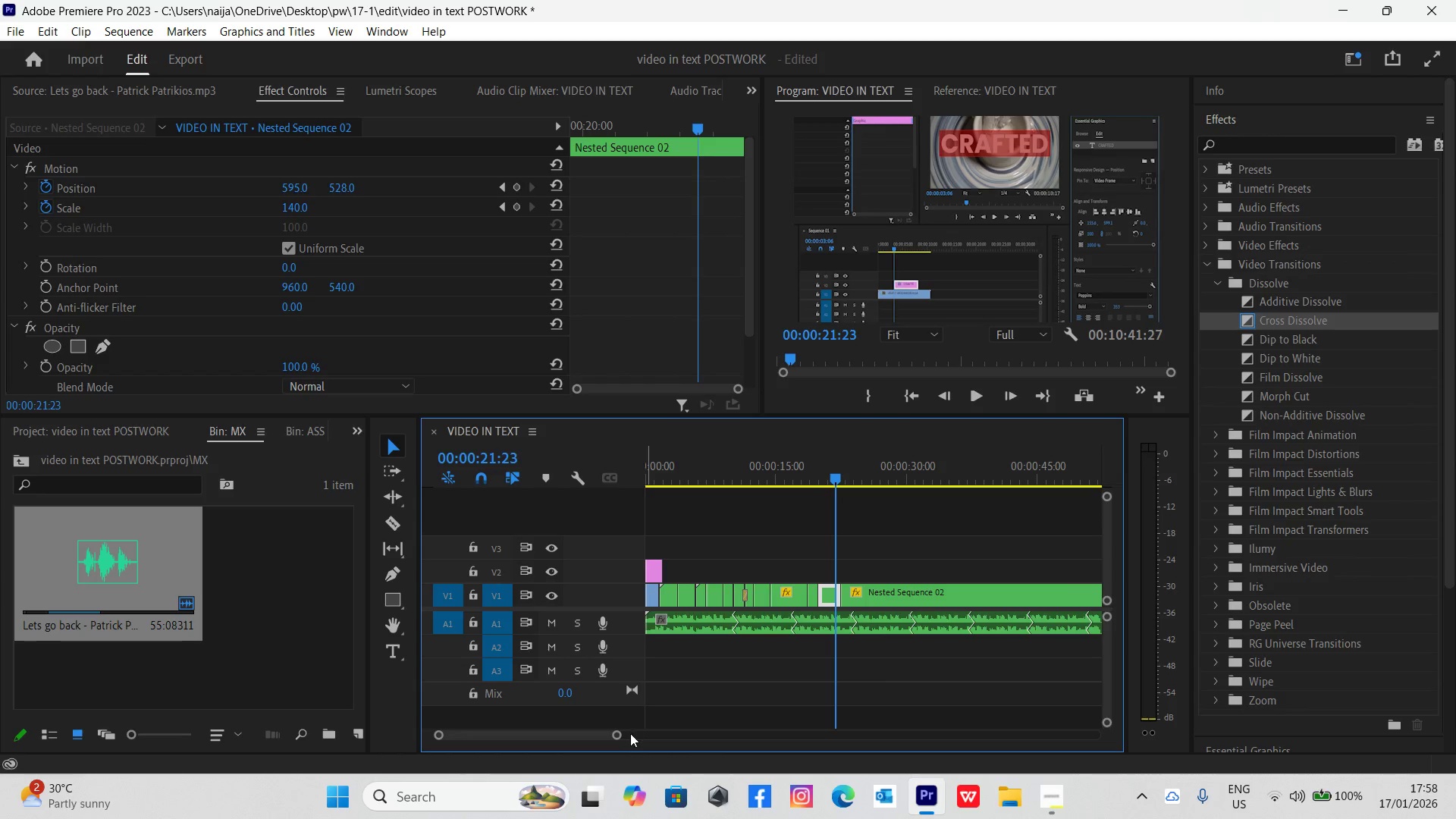 
left_click_drag(start_coordinate=[617, 732], to_coordinate=[575, 705])
 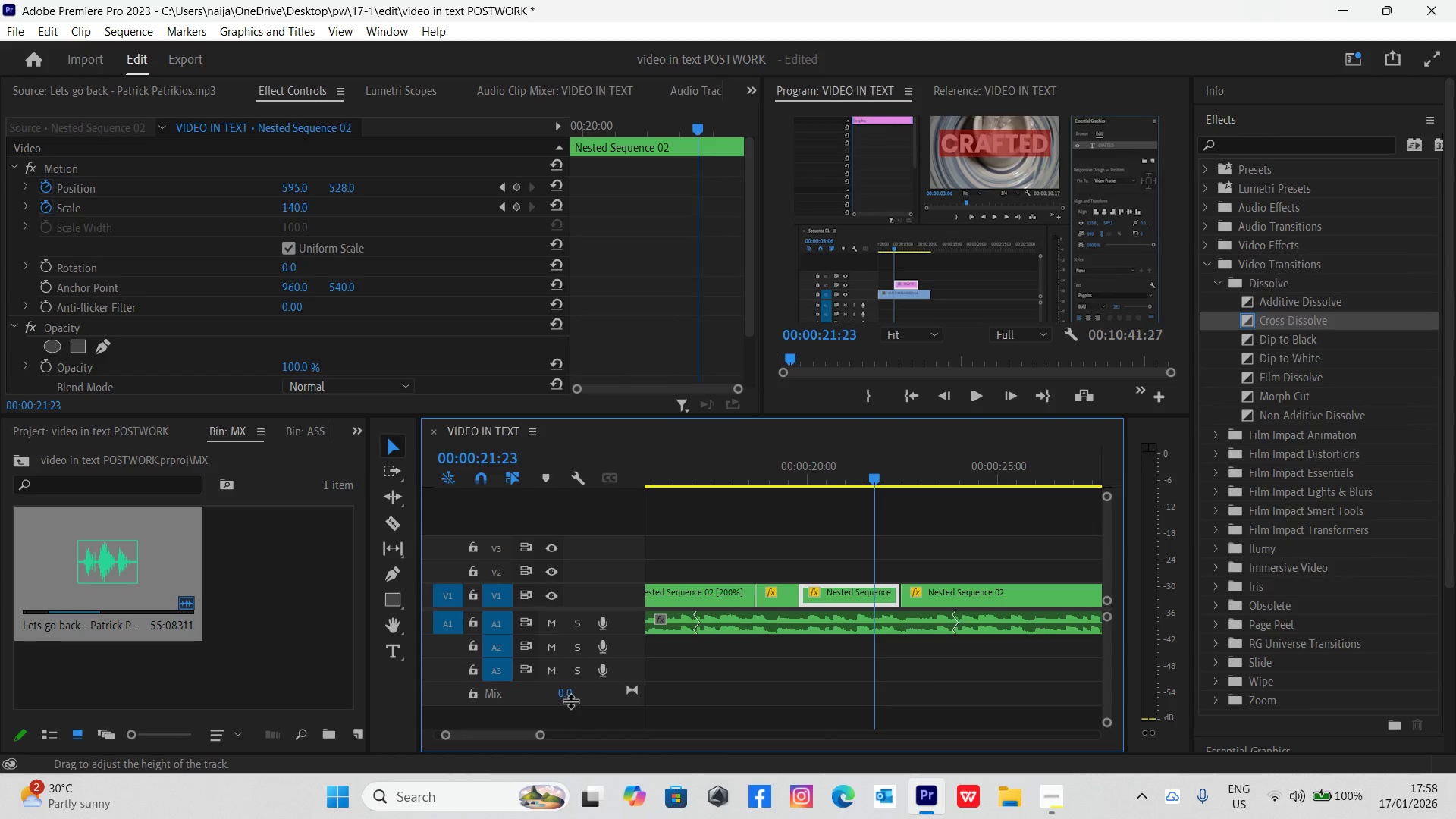 
key(Control+S)
 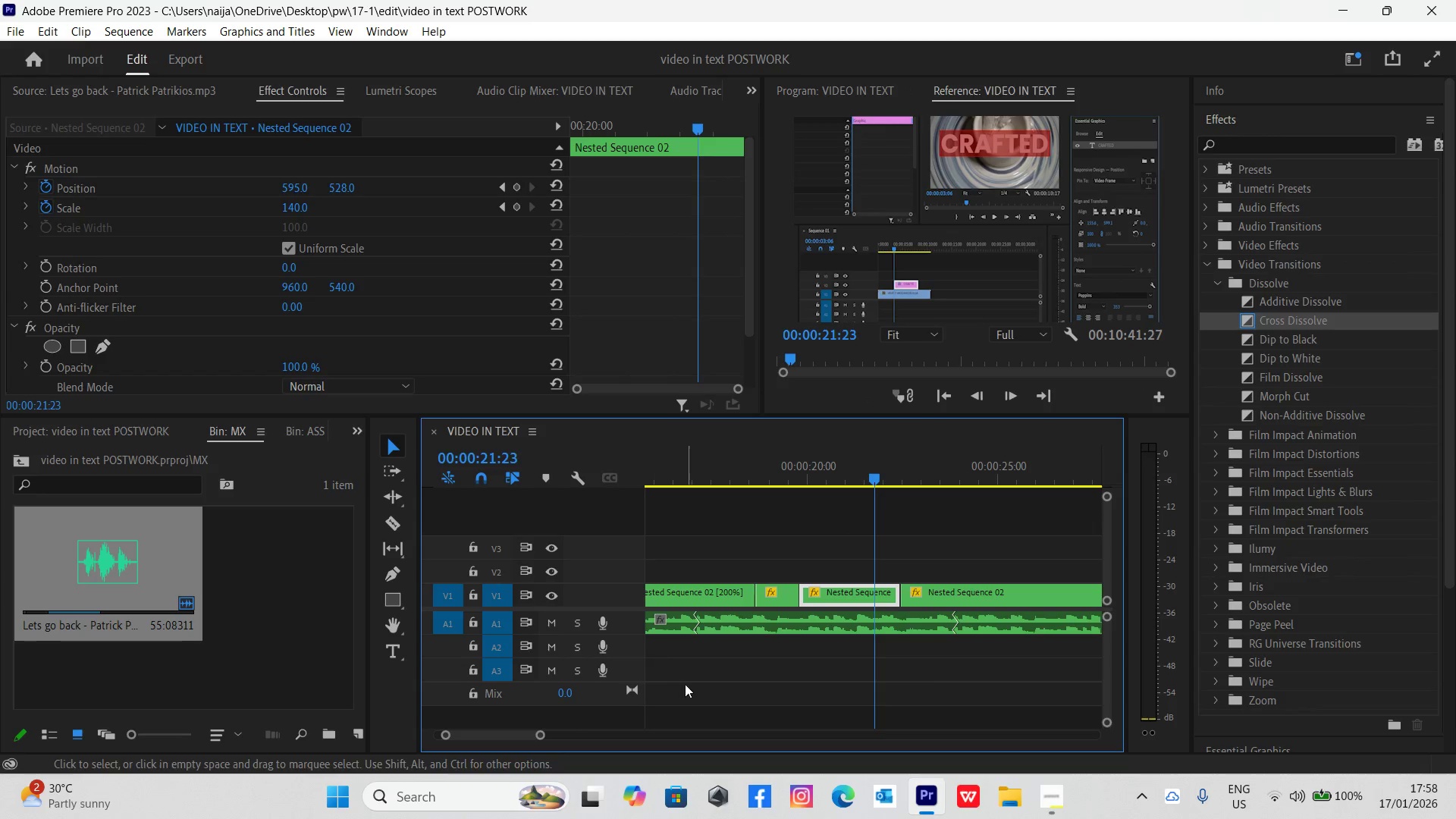 
key(Space)
 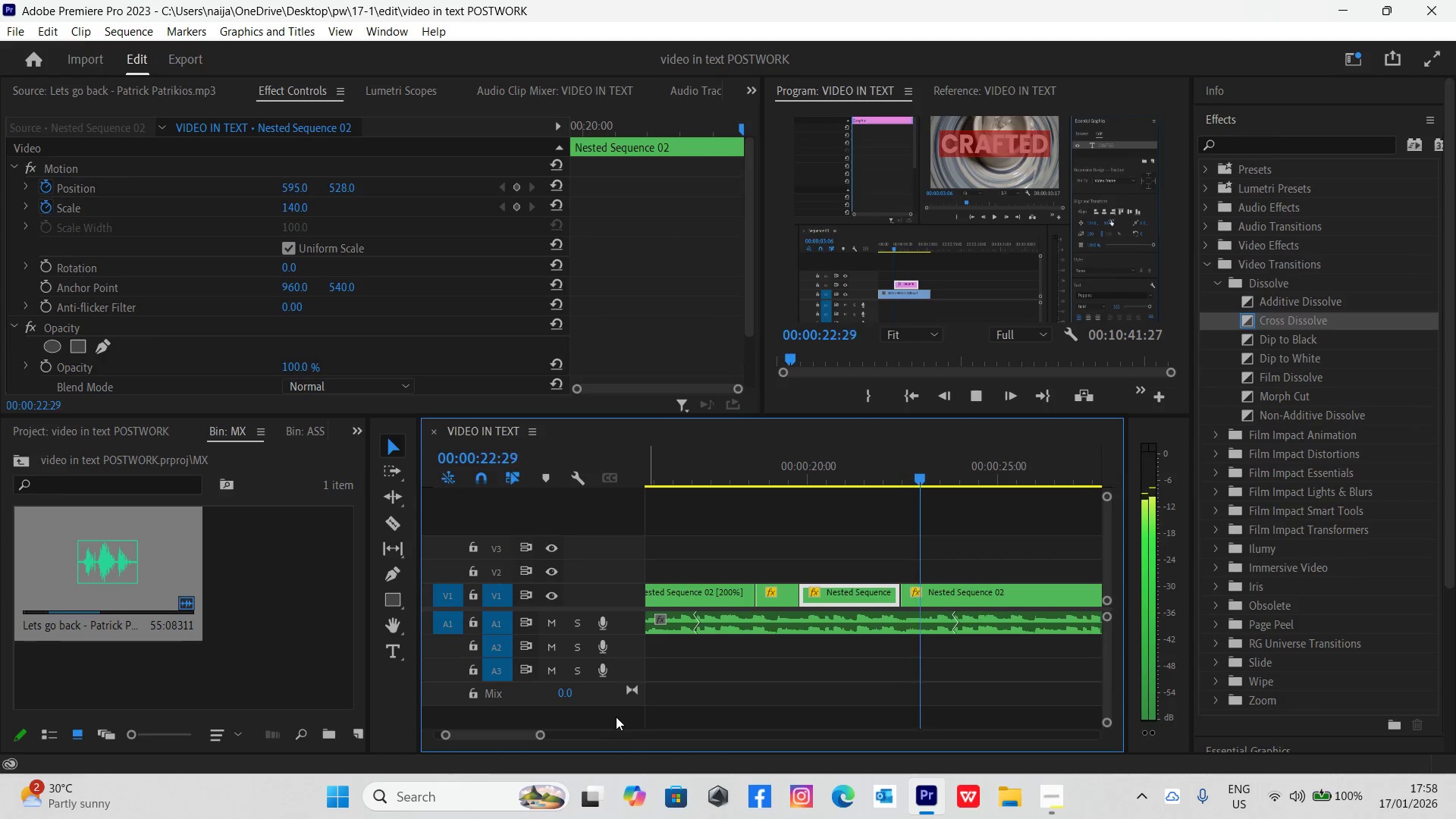 
key(Space)
 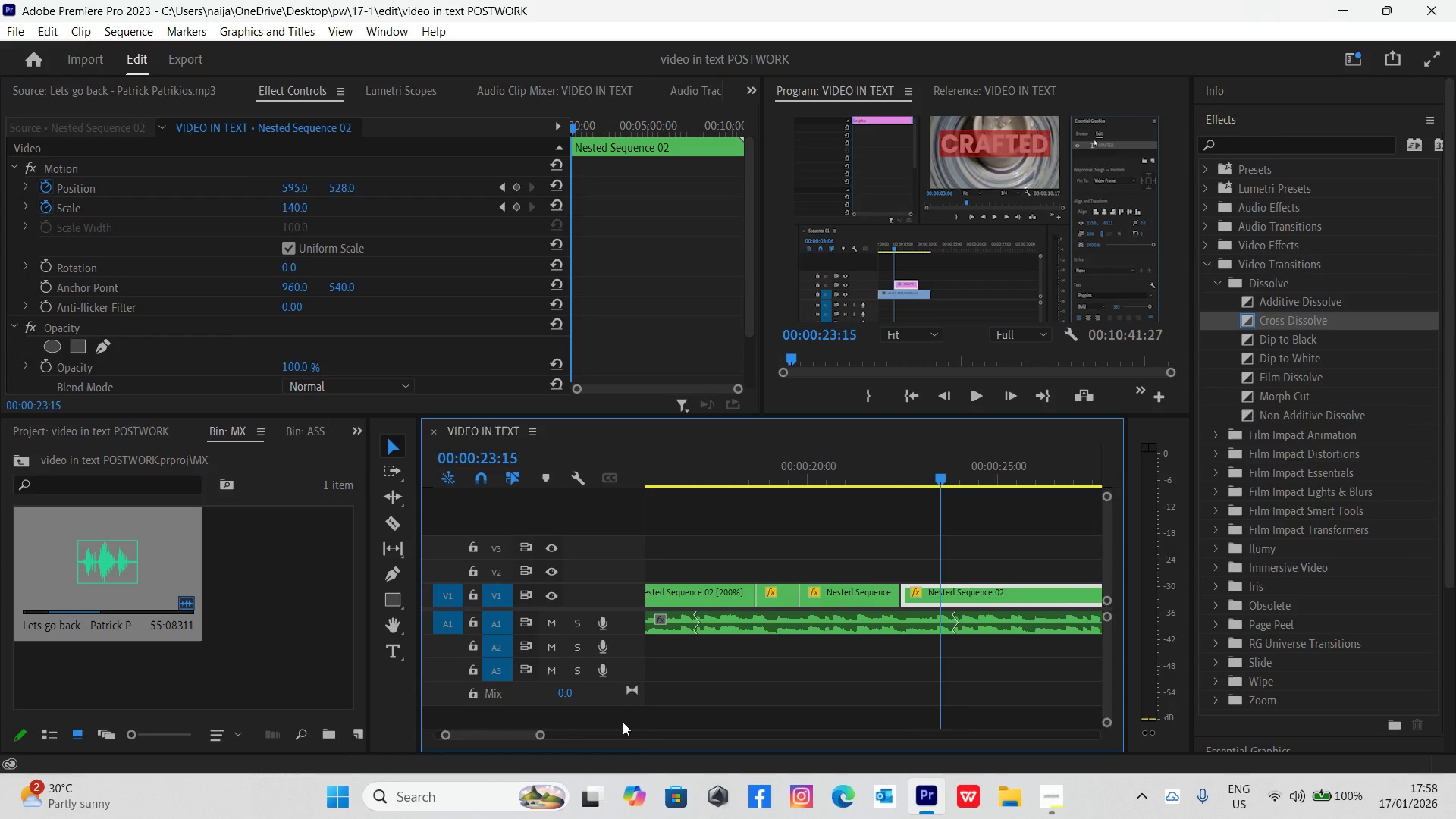 
key(Space)
 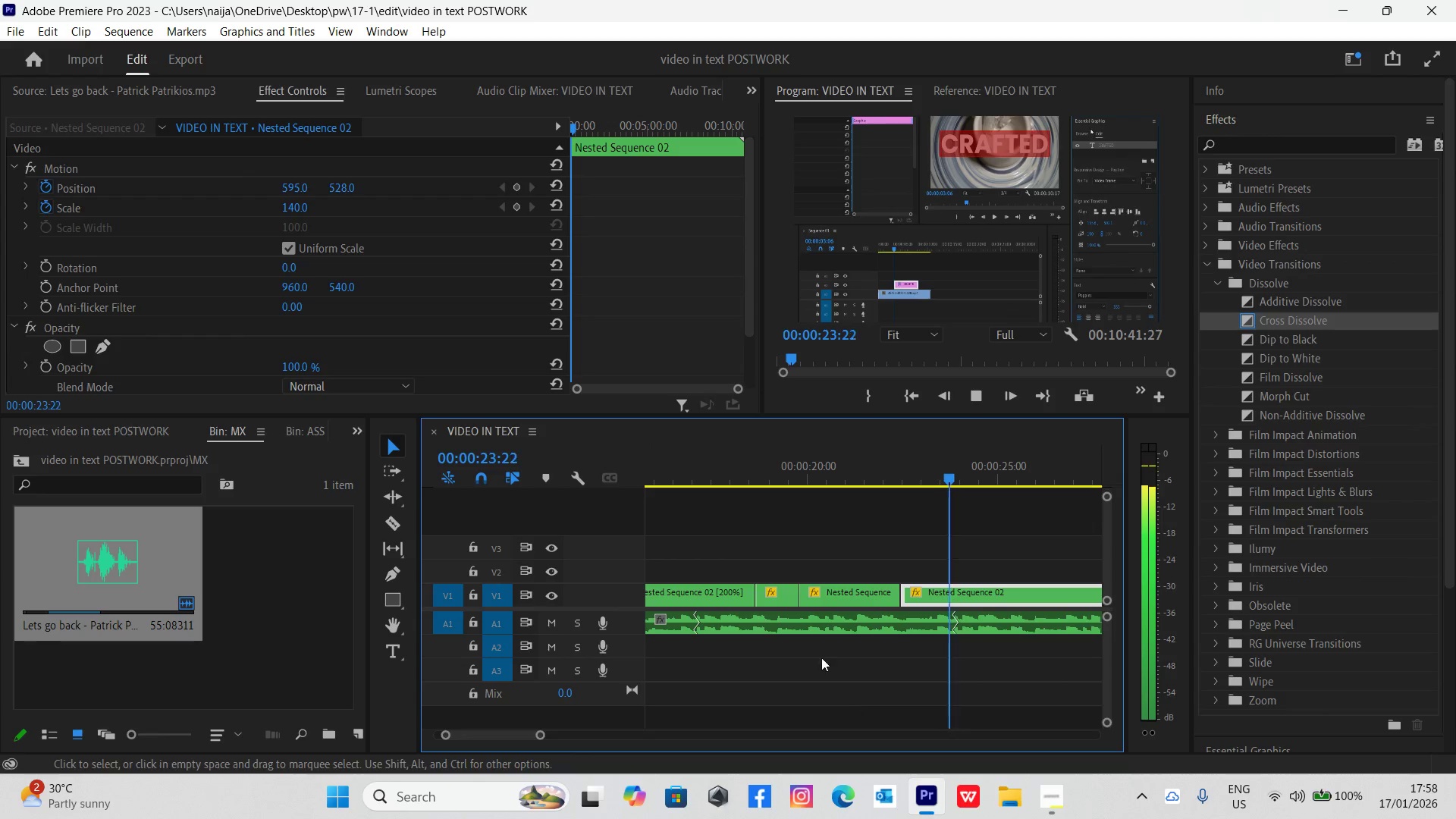 
key(Space)
 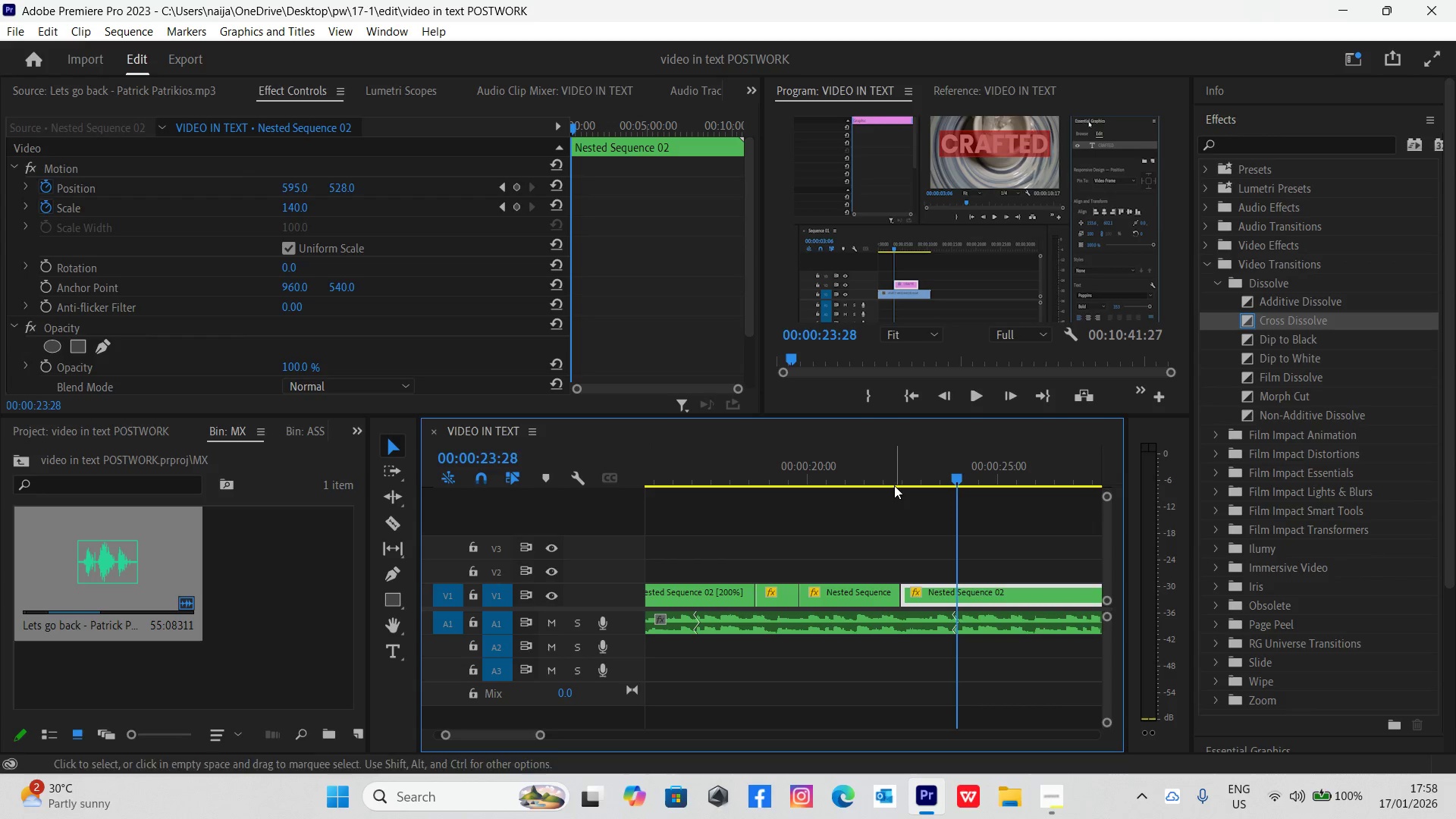 
left_click_drag(start_coordinate=[899, 479], to_coordinate=[927, 498])
 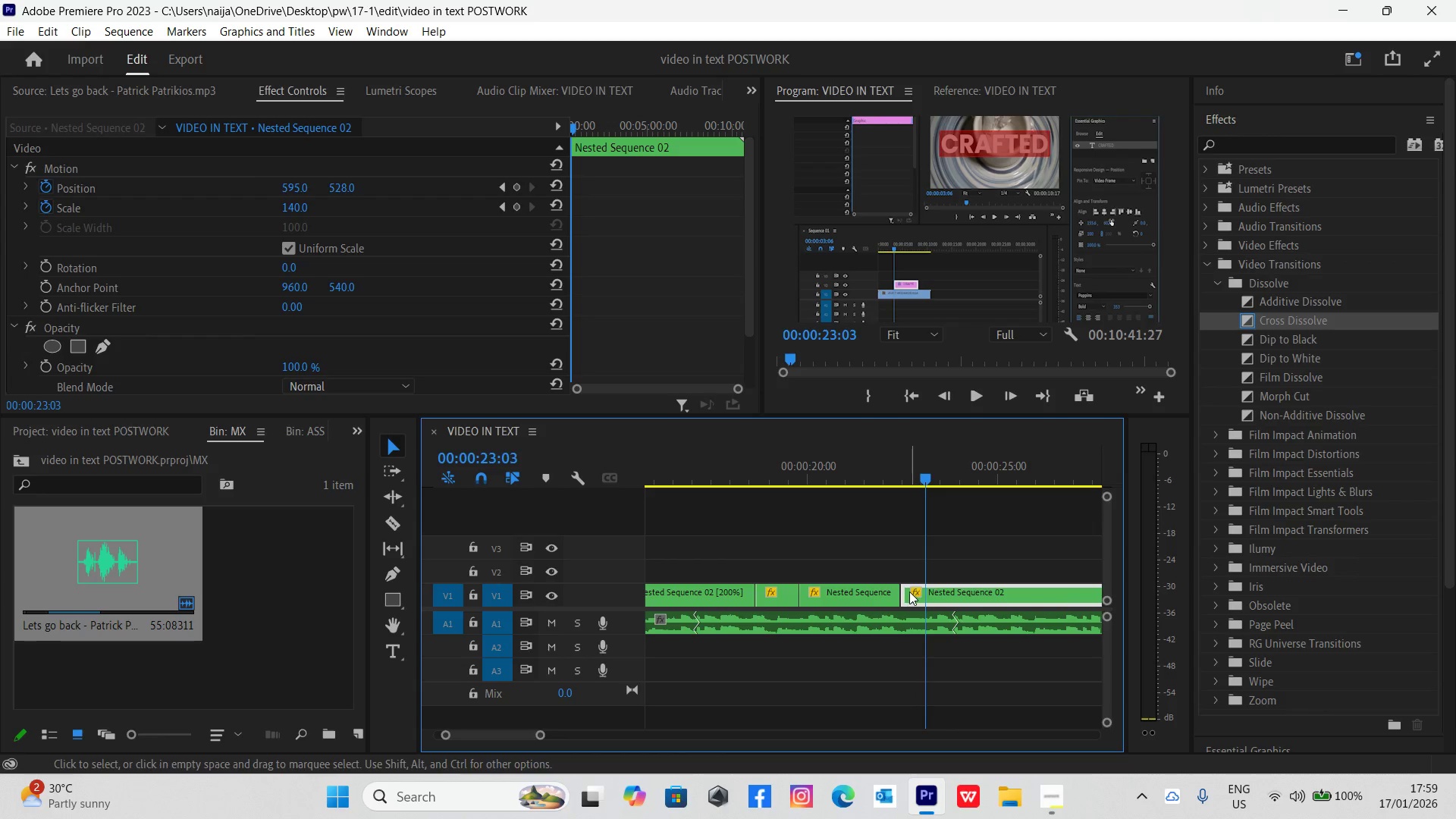 
left_click_drag(start_coordinate=[906, 592], to_coordinate=[929, 604])
 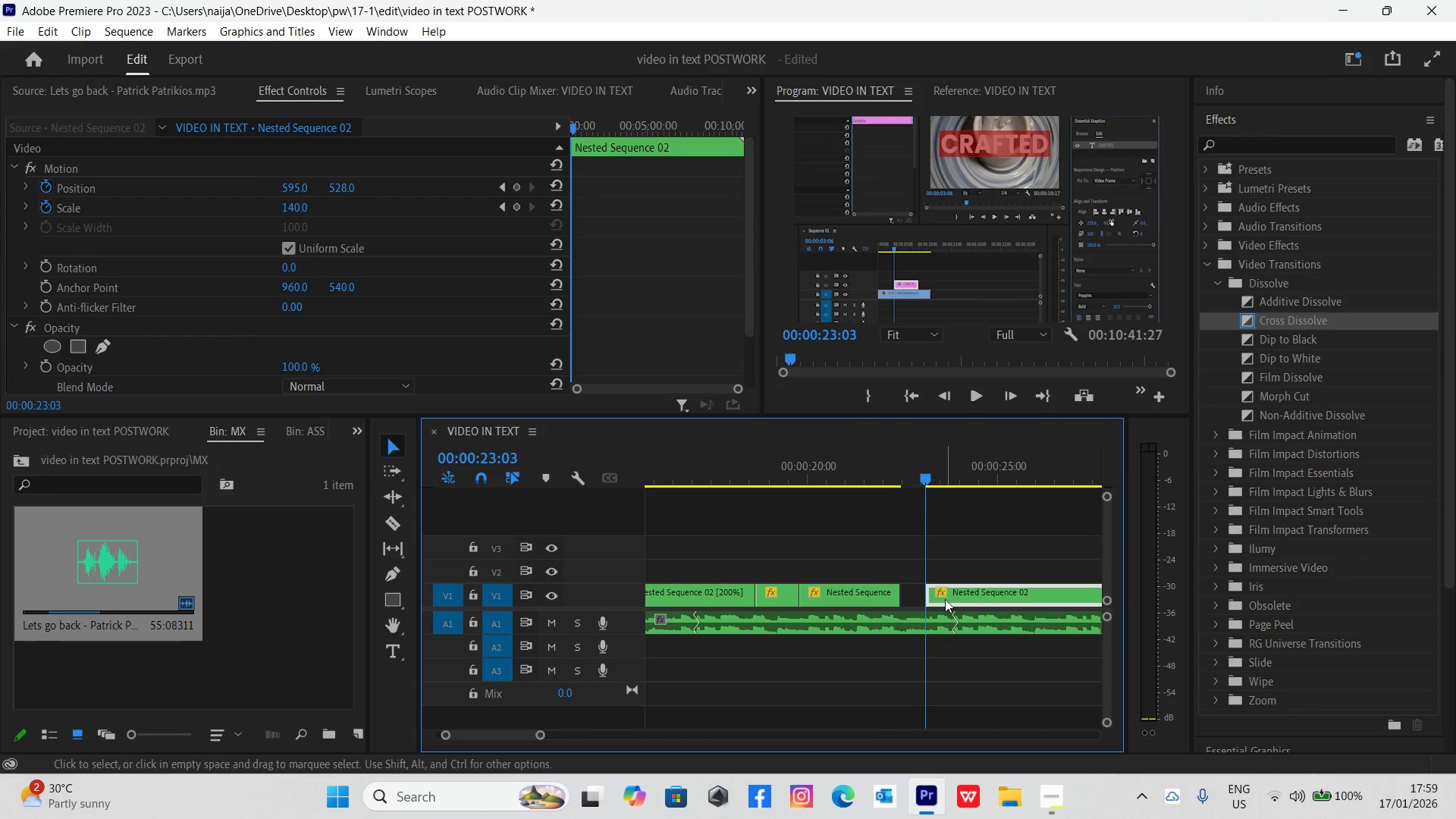 
left_click_drag(start_coordinate=[946, 599], to_coordinate=[927, 592])
 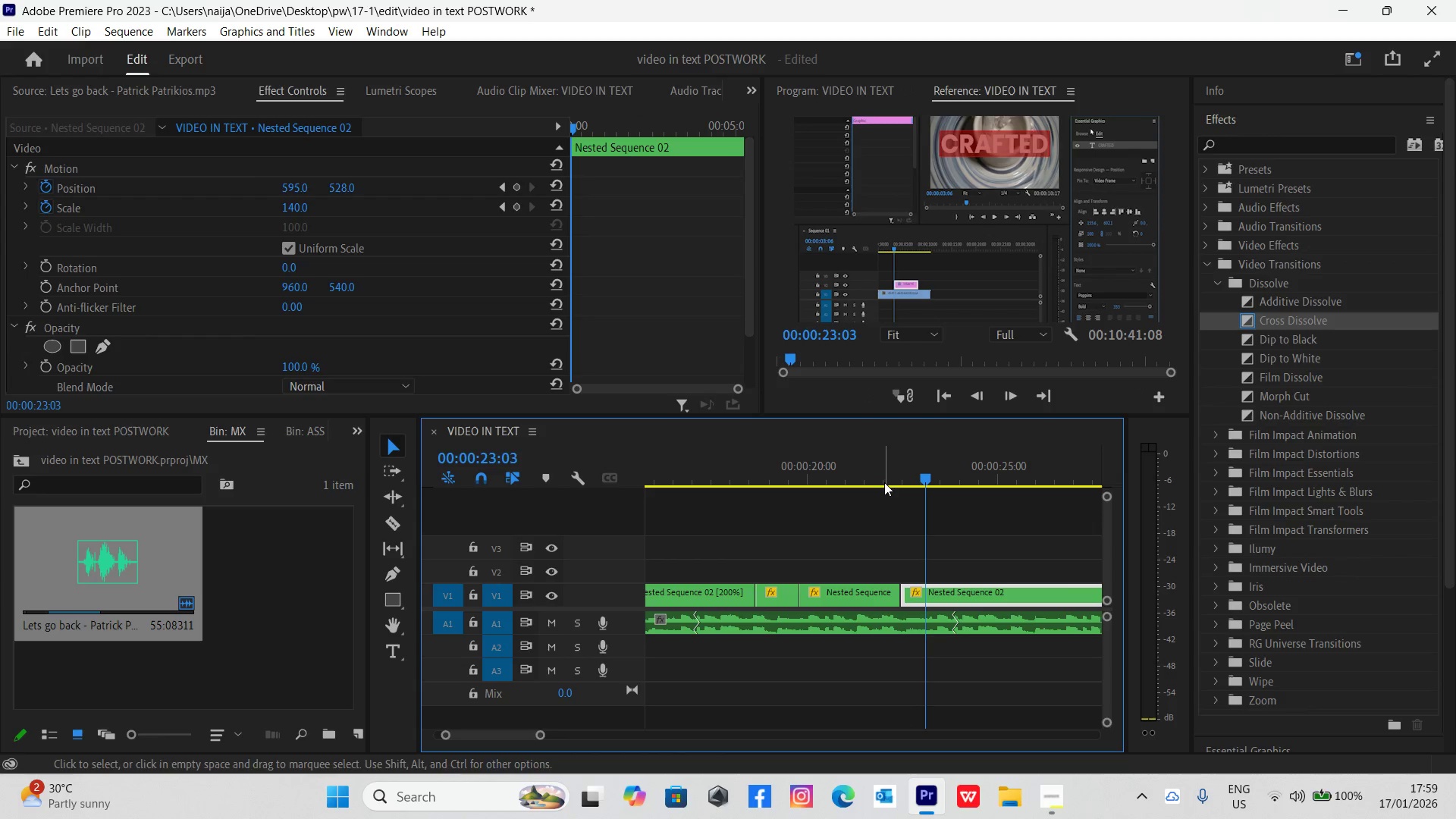 
left_click([880, 475])
 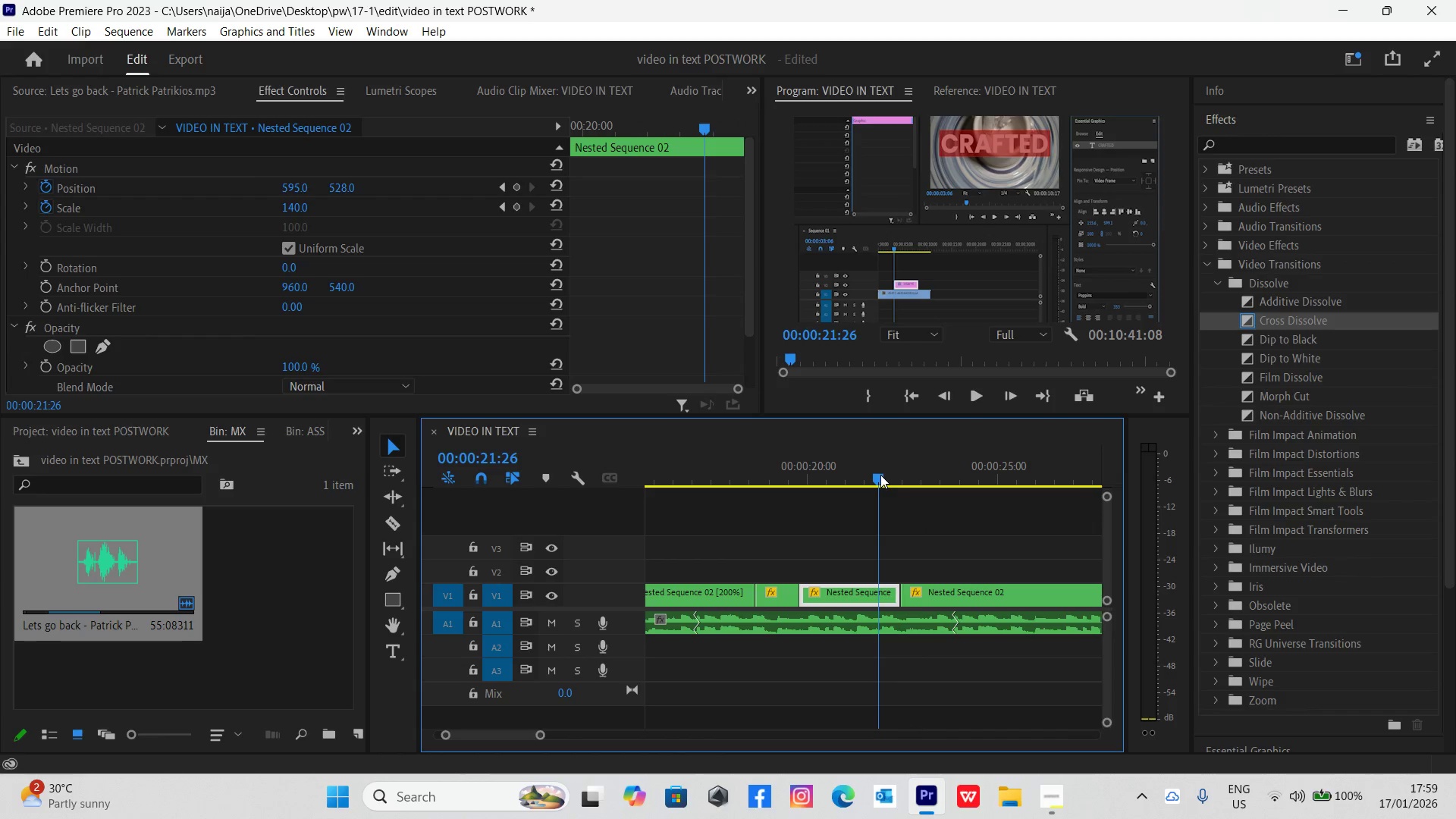 
key(Space)
 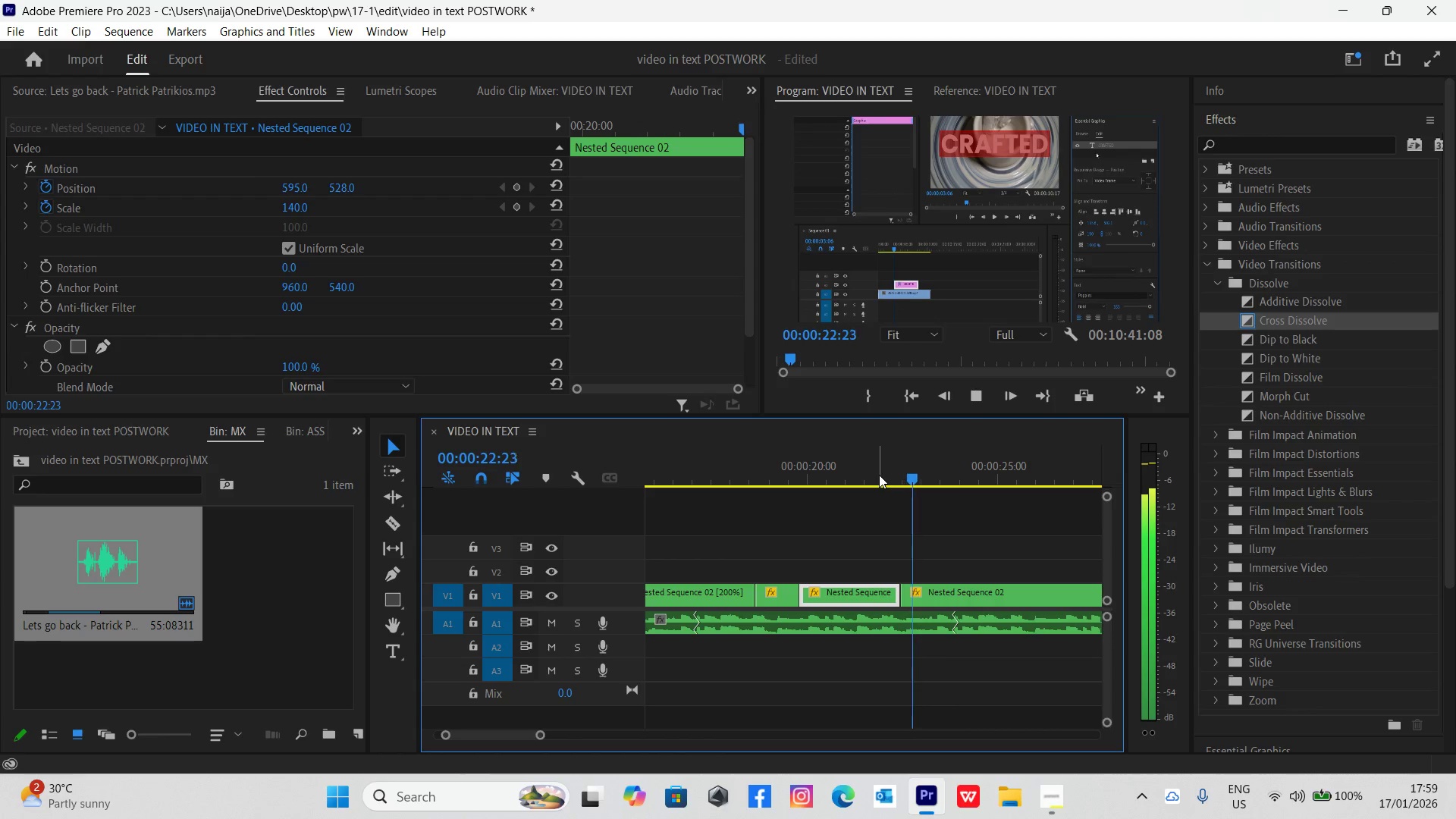 
key(Space)
 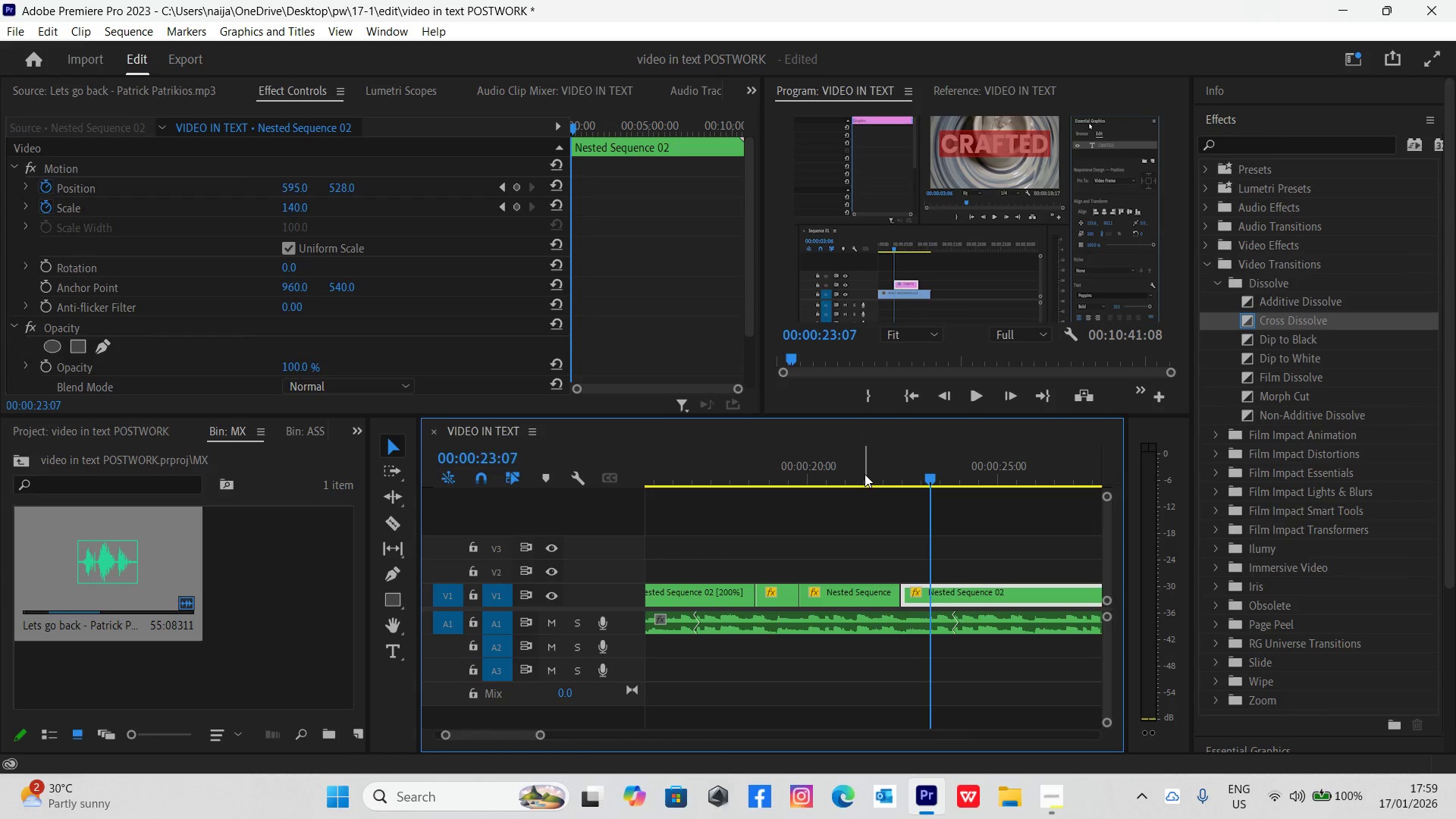 
left_click([864, 473])
 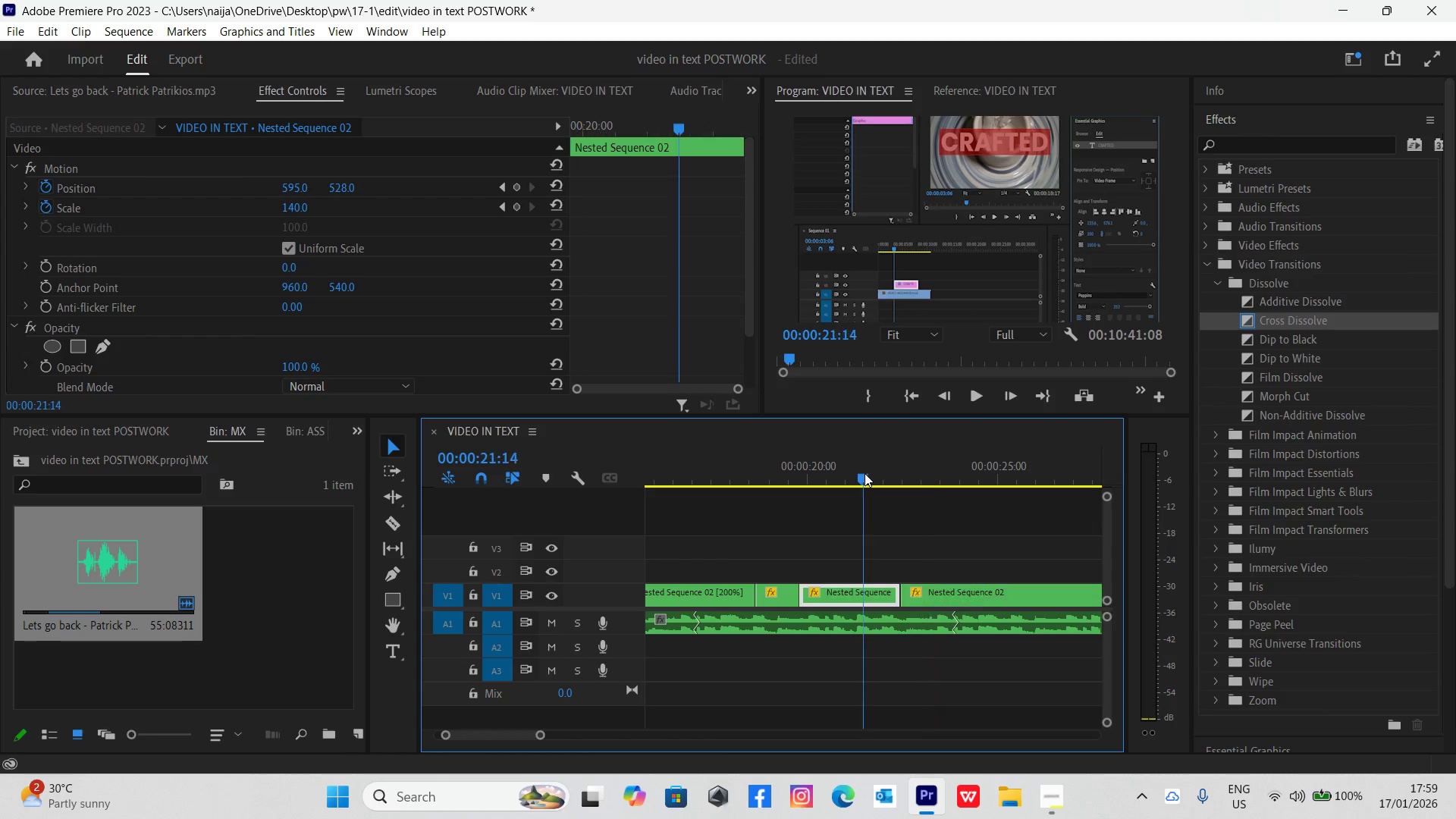 
key(Space)
 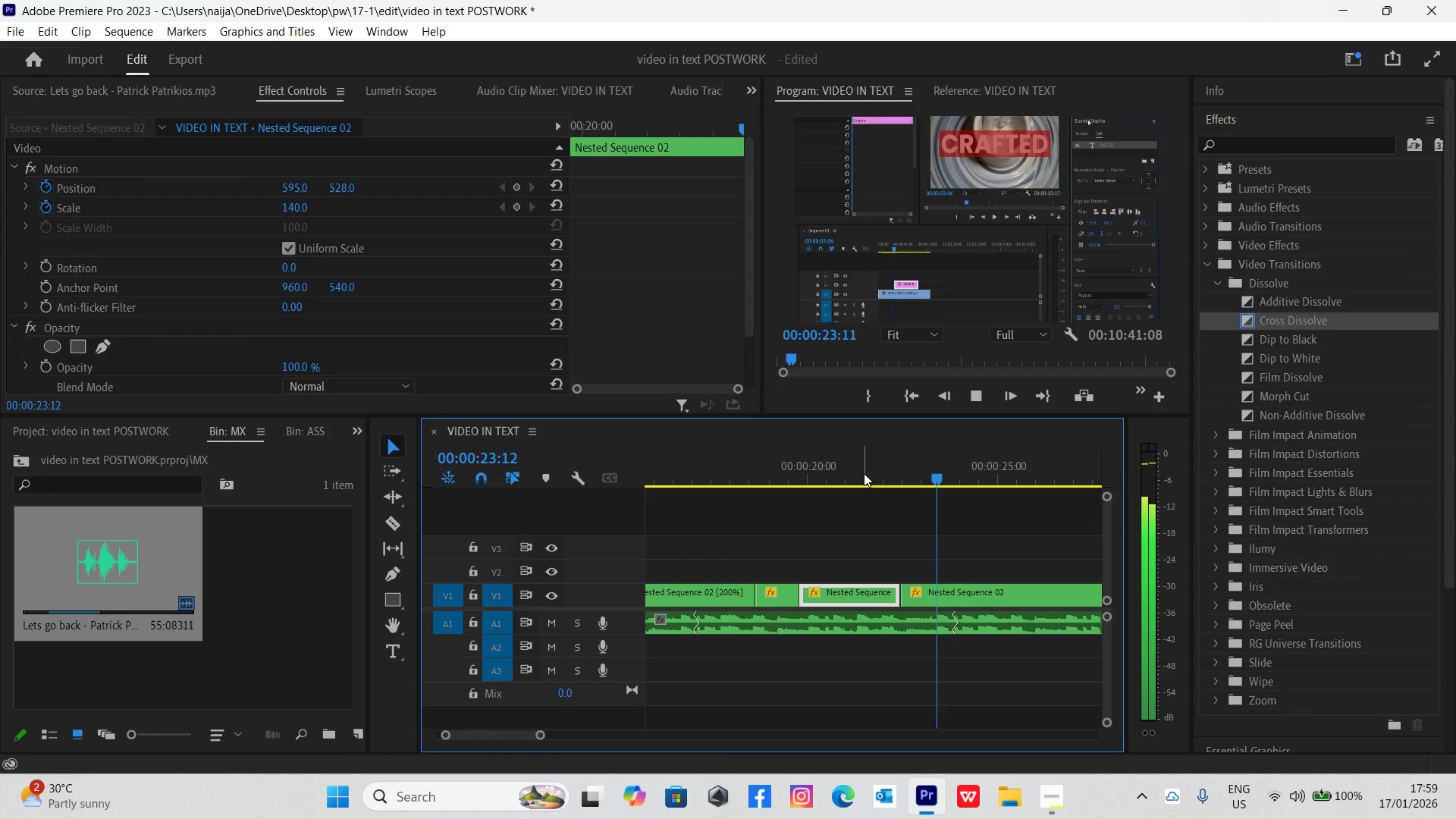 
key(Space)
 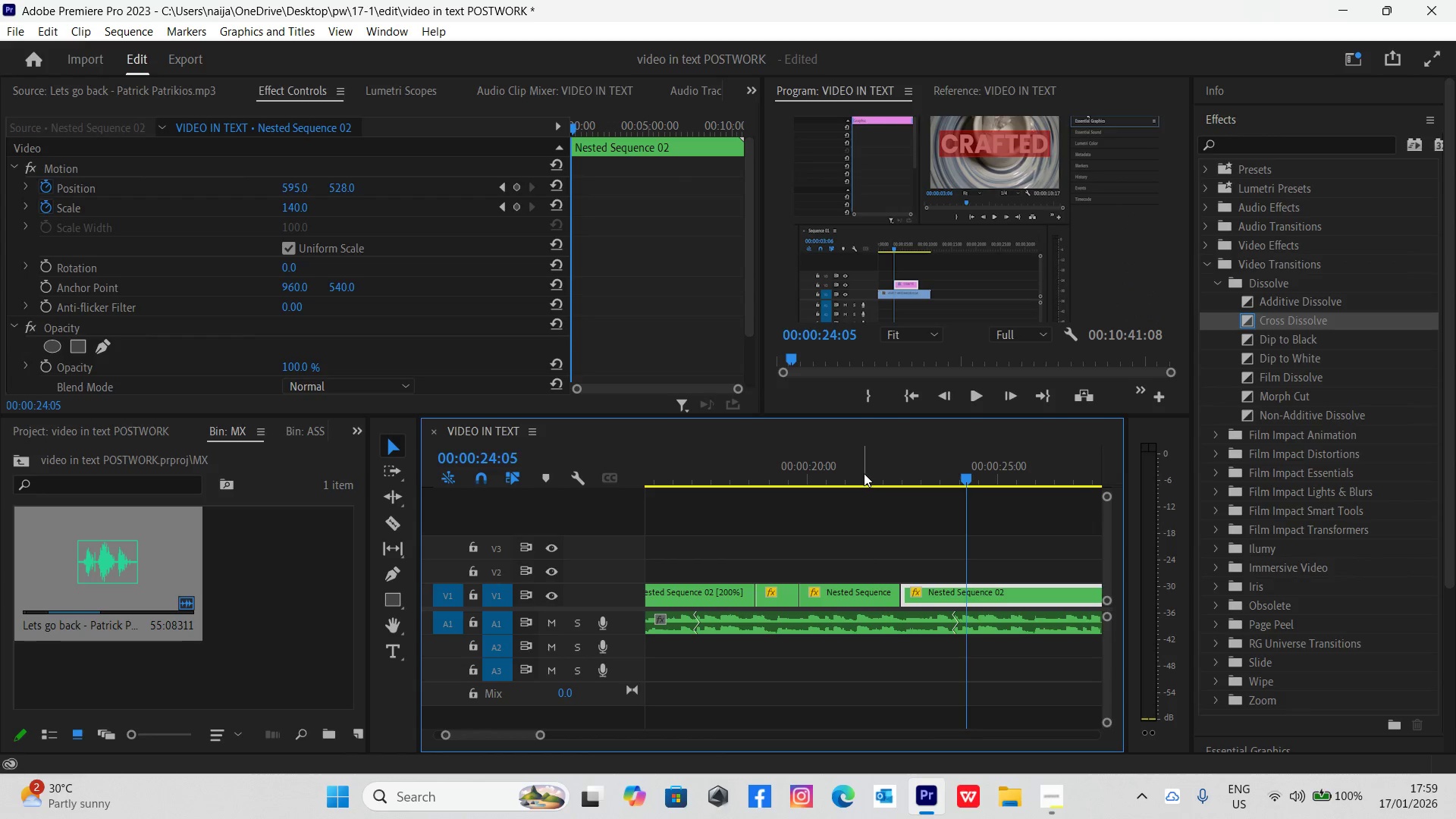 
left_click([881, 474])
 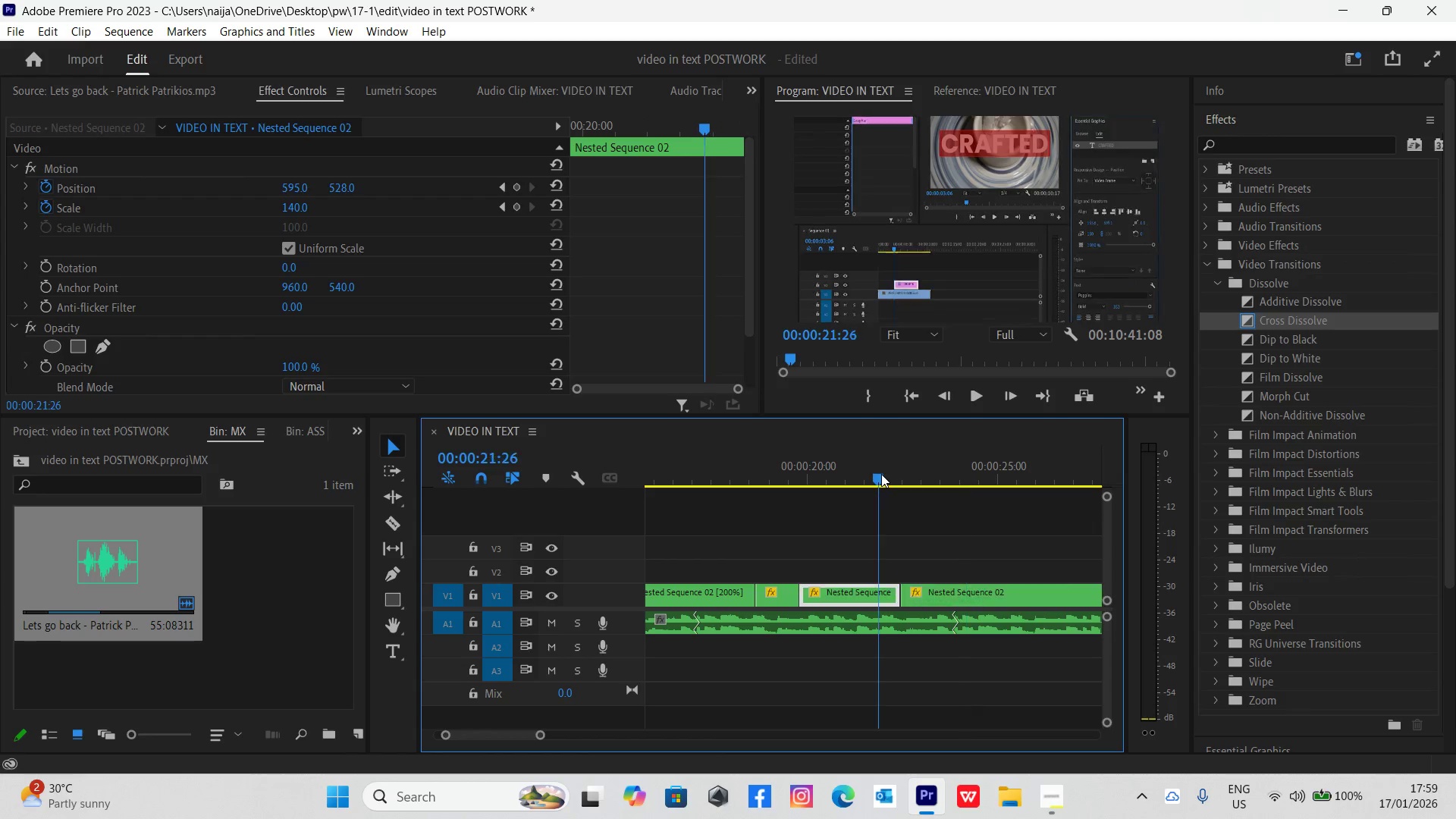 
key(Space)
 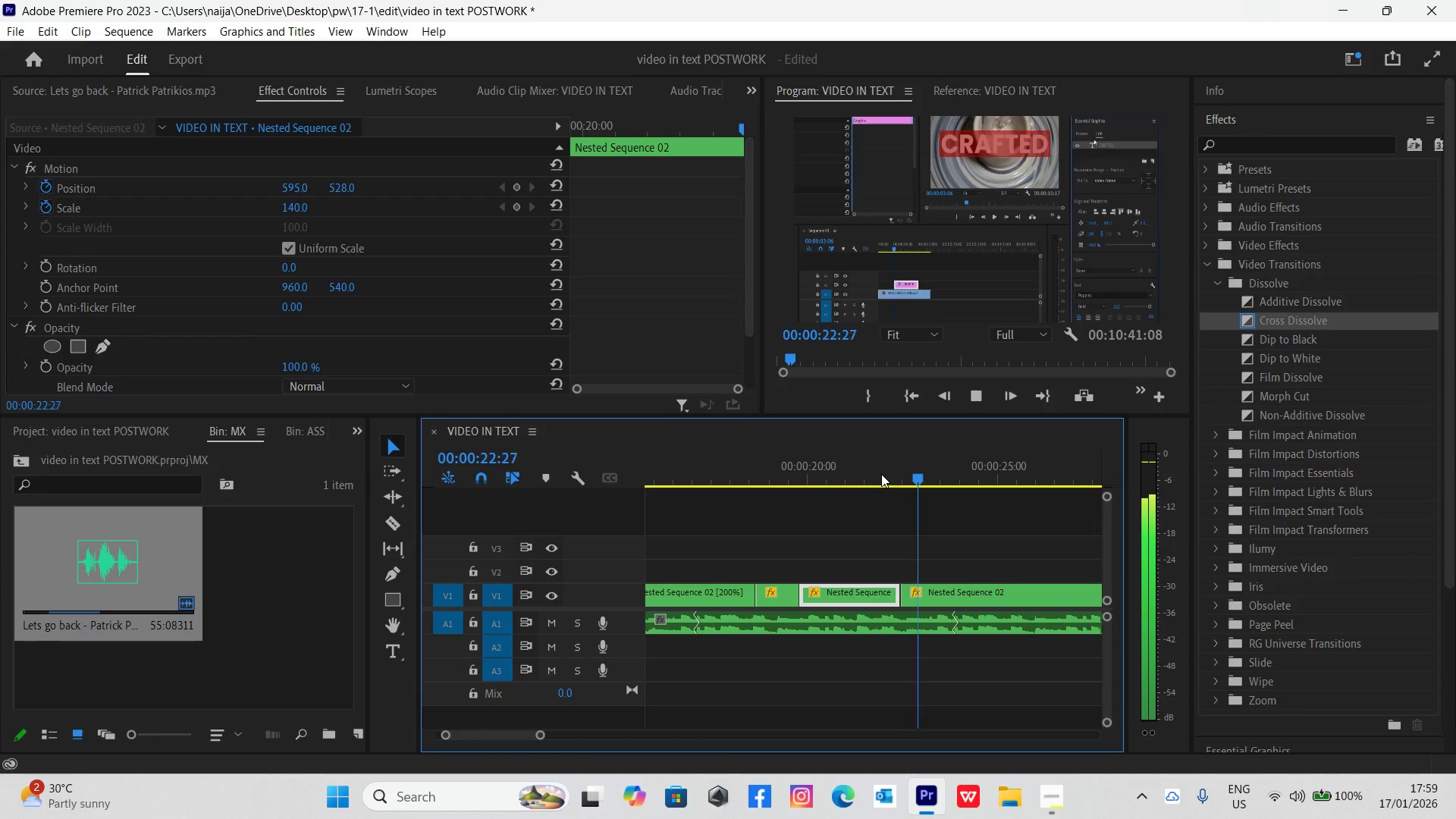 
key(Space)
 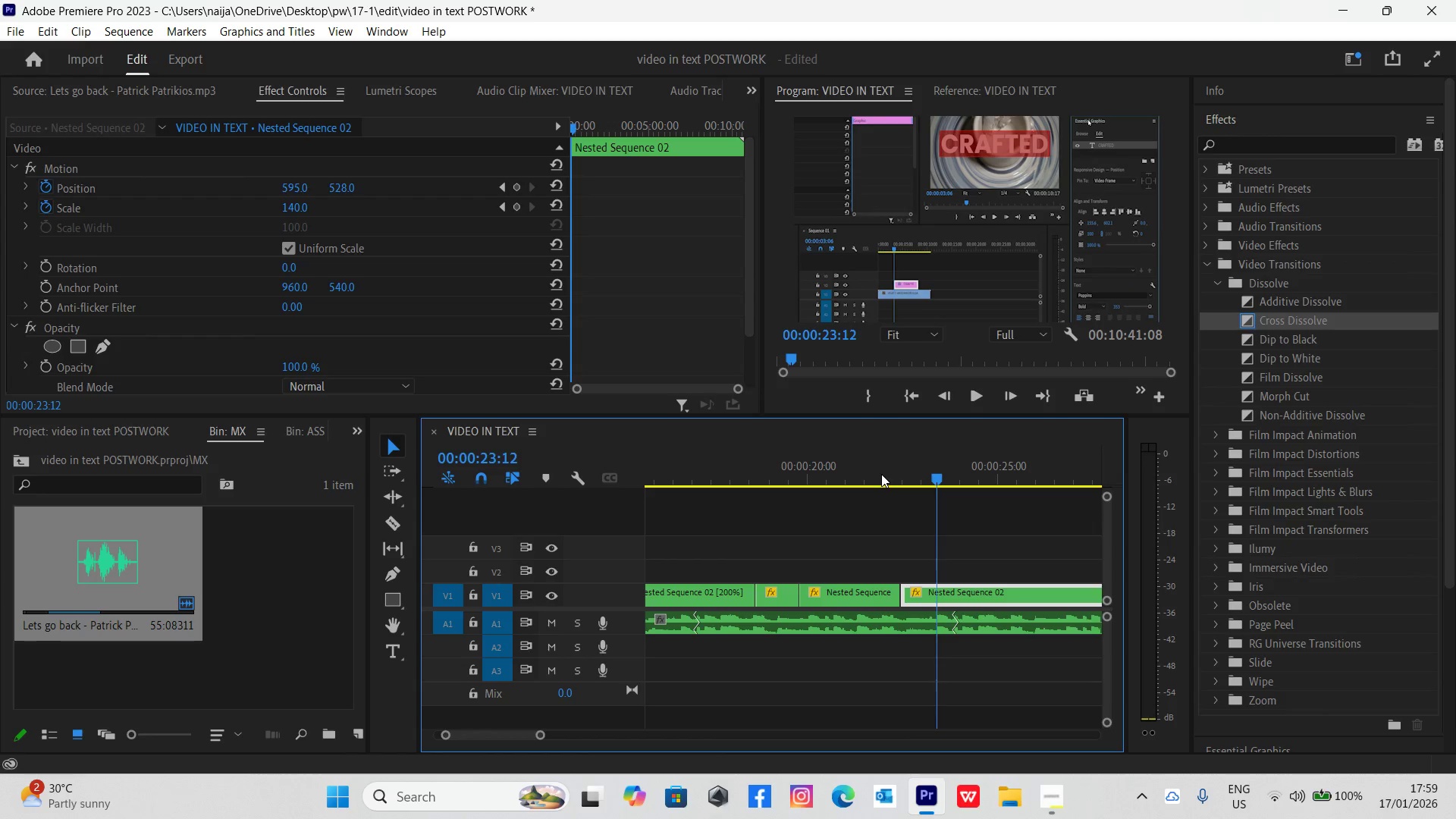 
left_click([881, 474])
 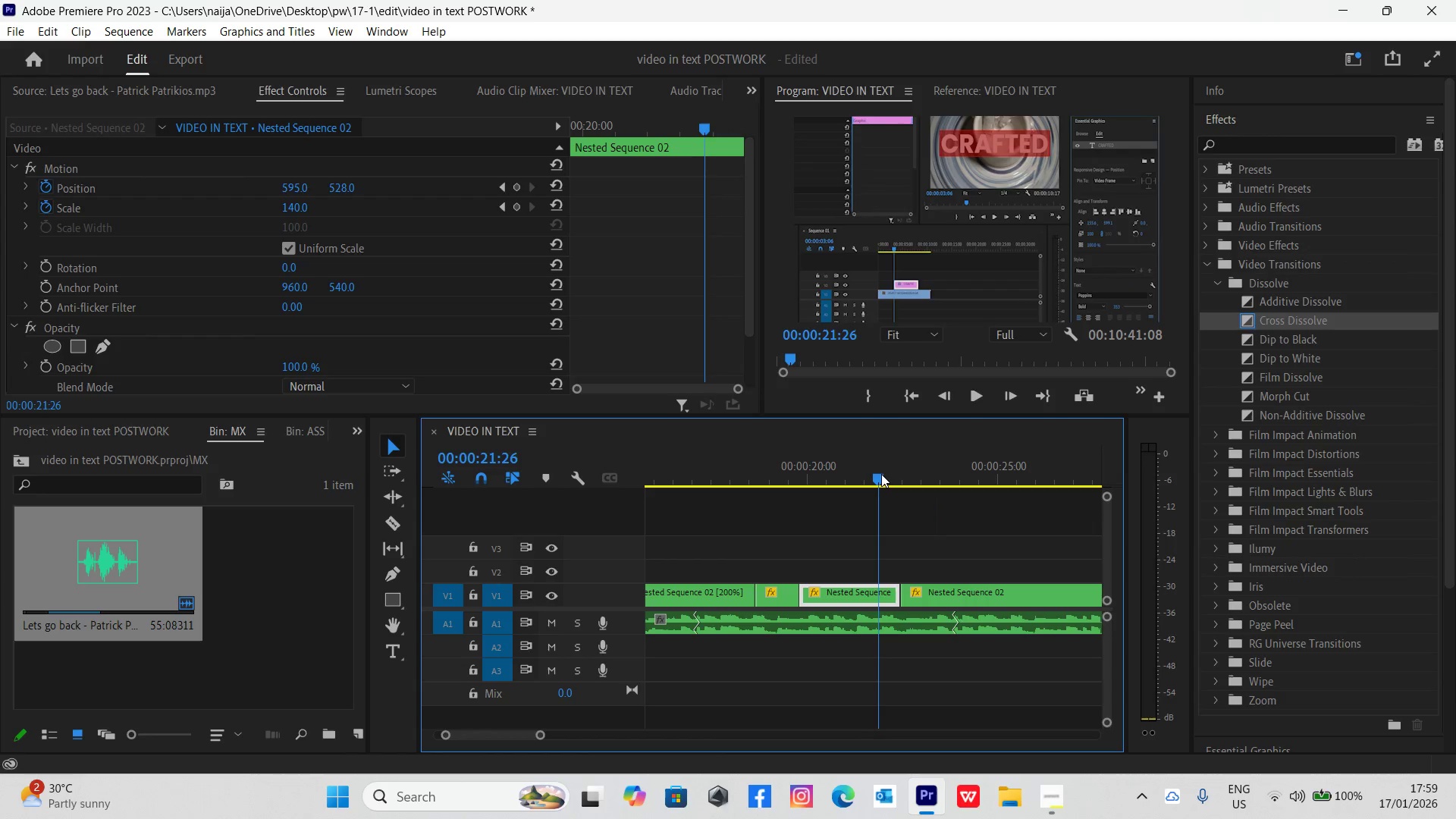 
key(Space)
 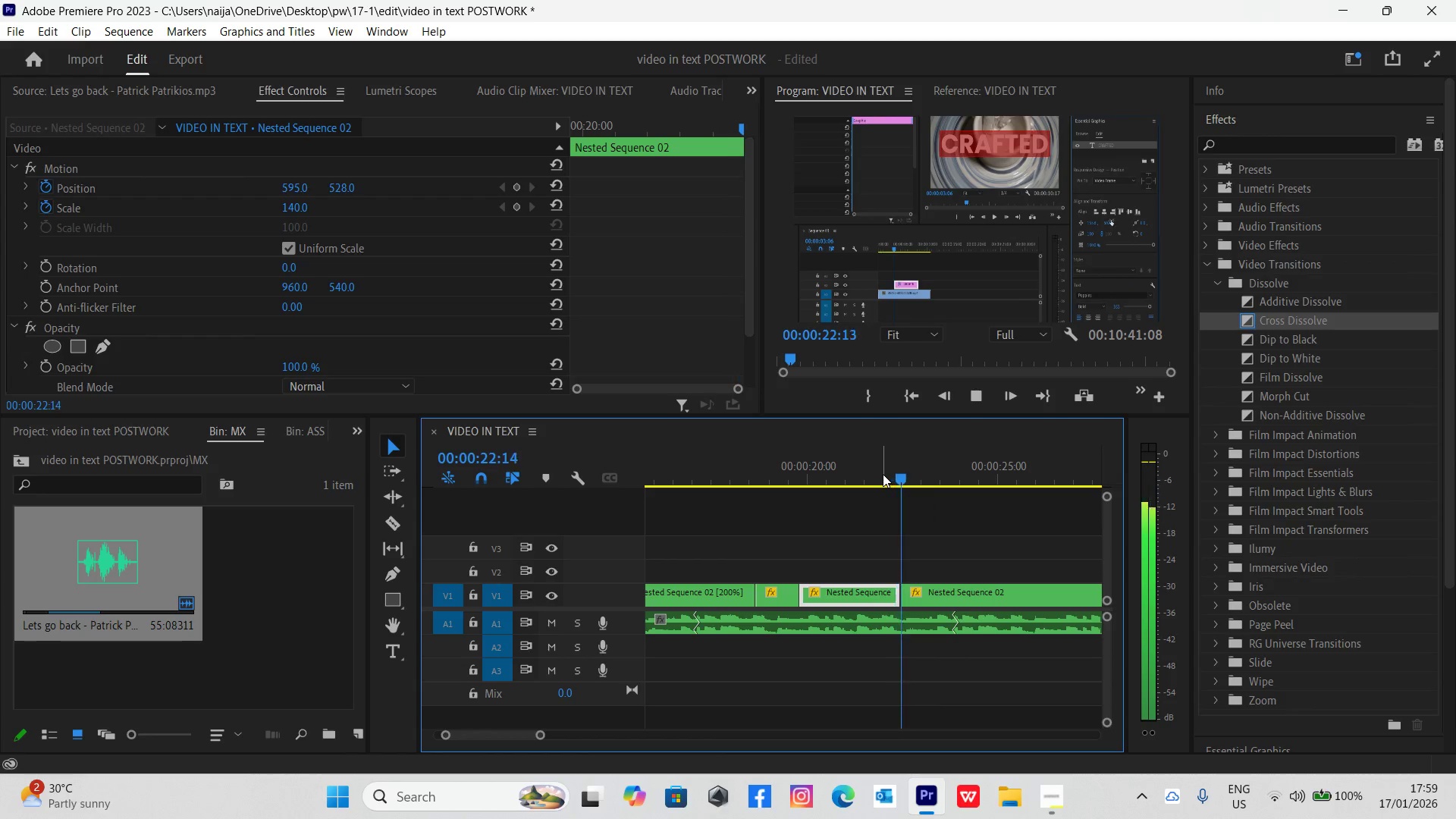 
key(Space)
 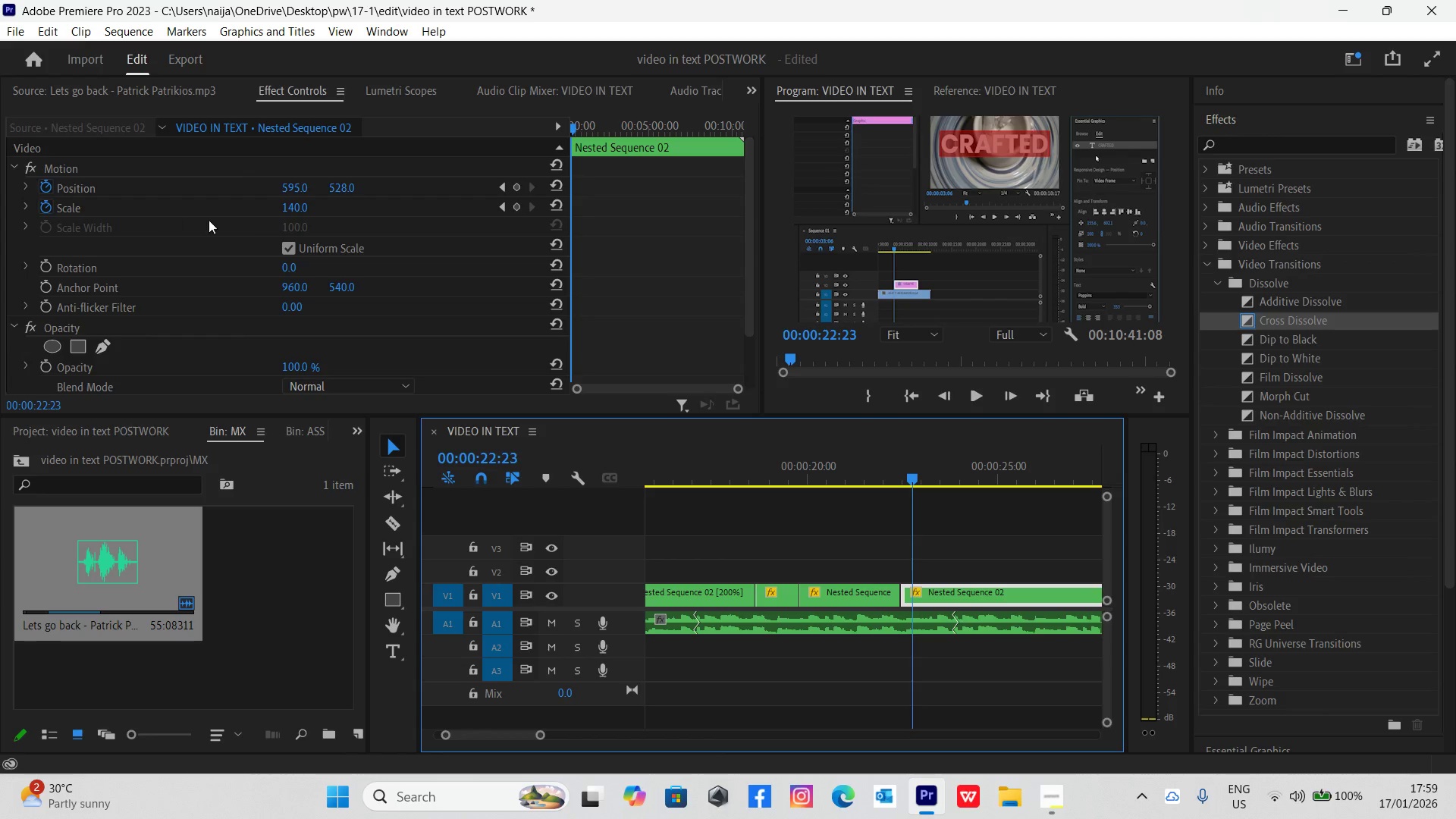 
left_click([288, 209])
 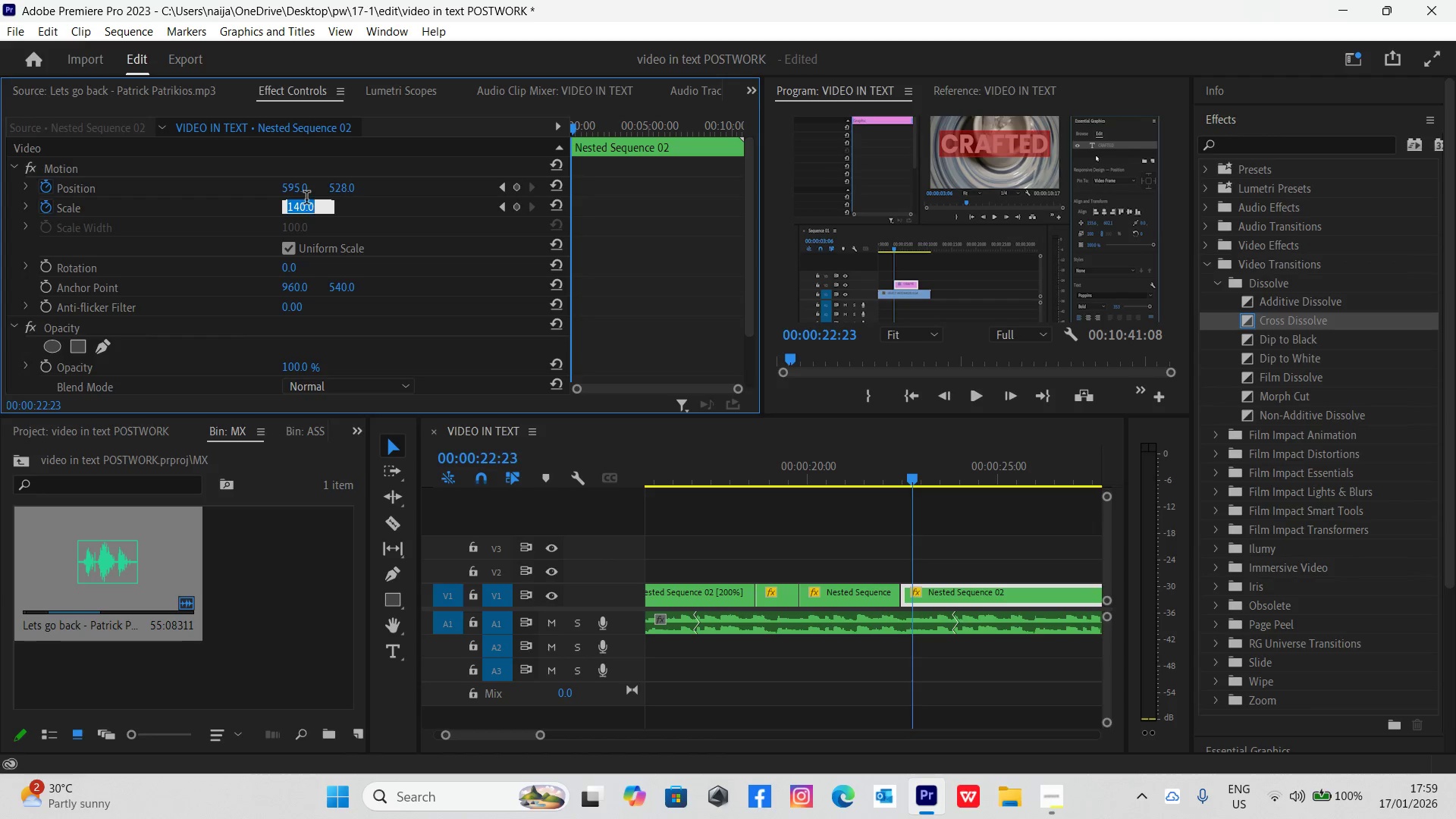 
type(140)
 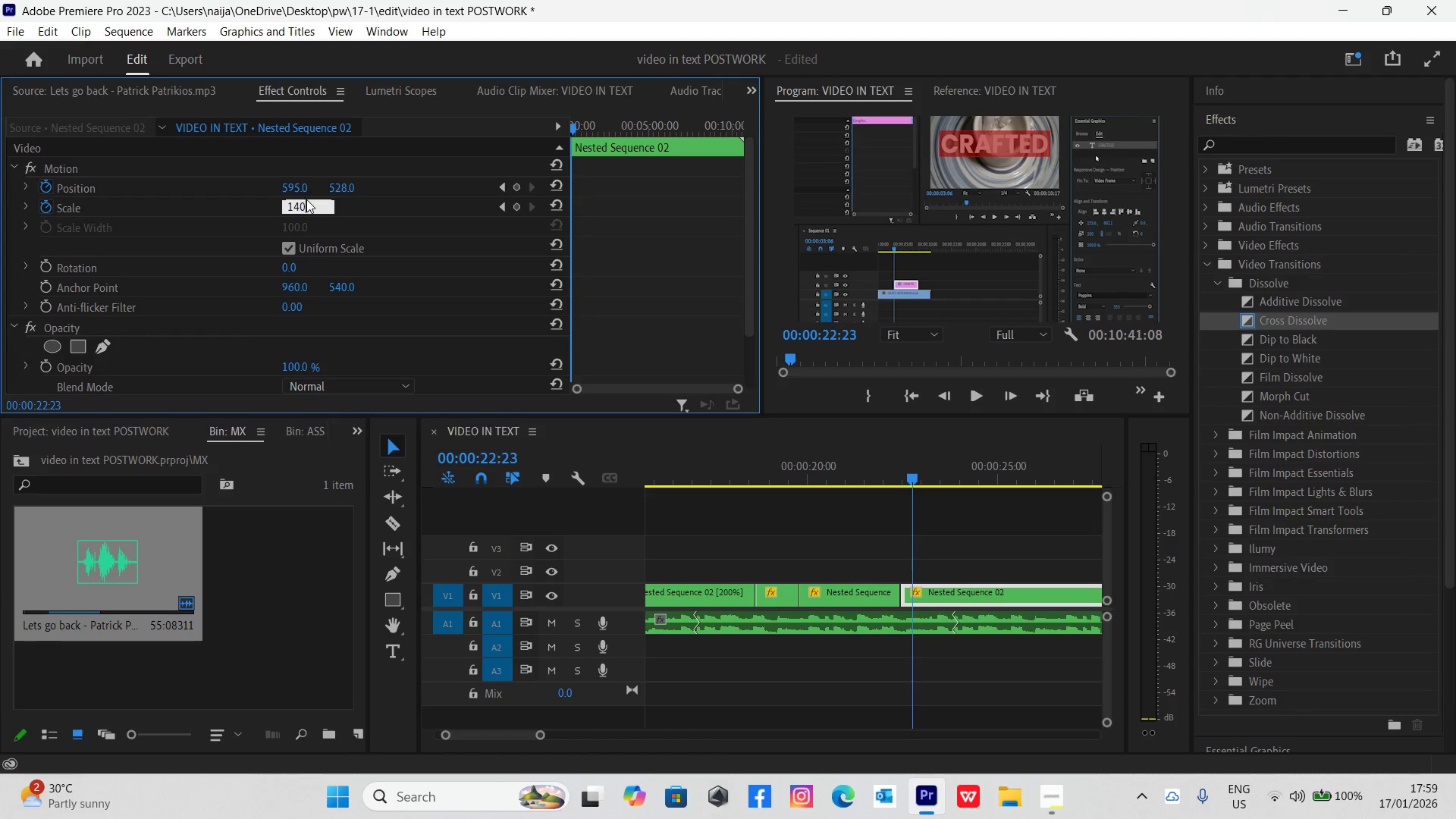 
key(Enter)
 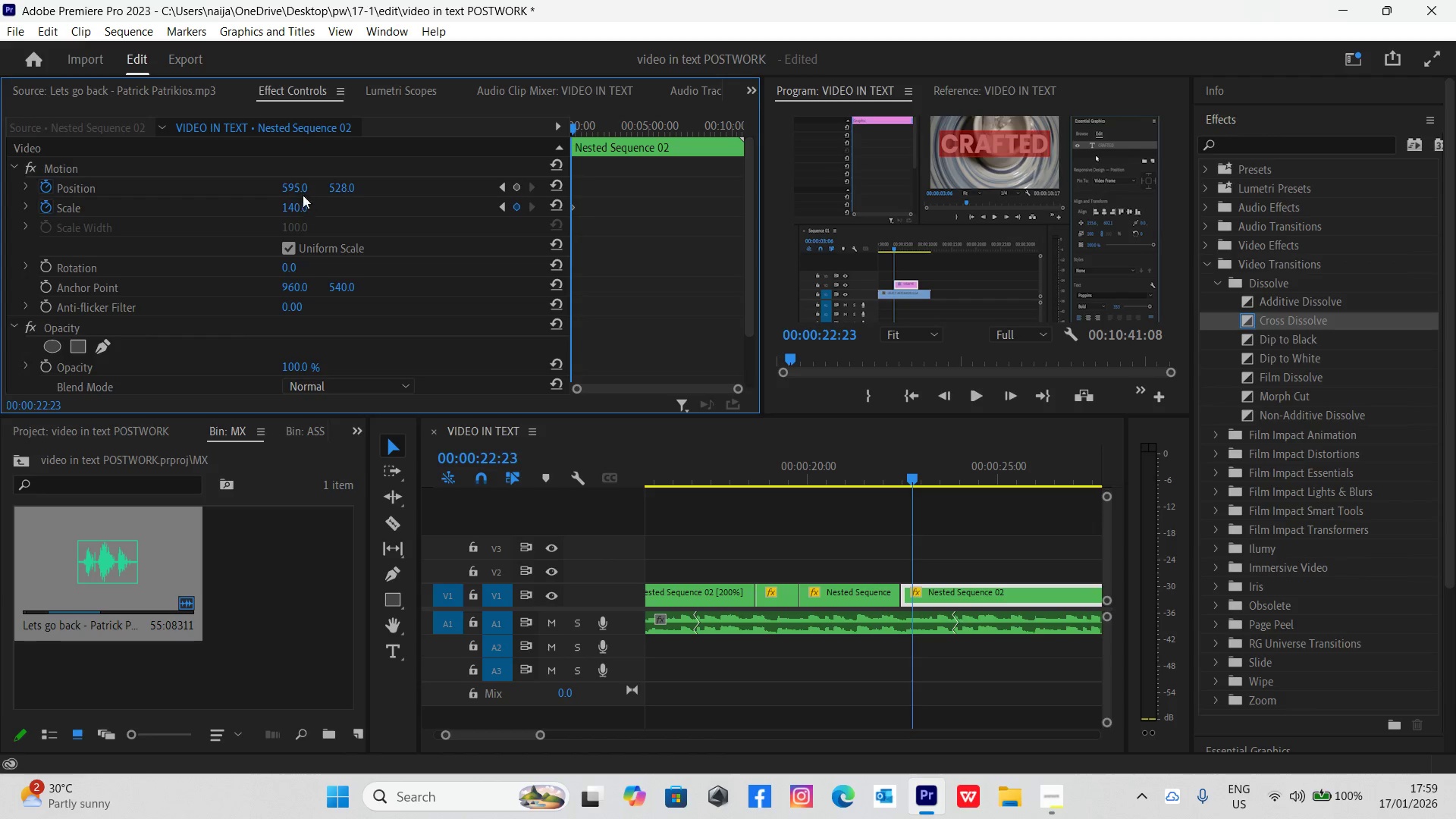 
left_click([290, 181])
 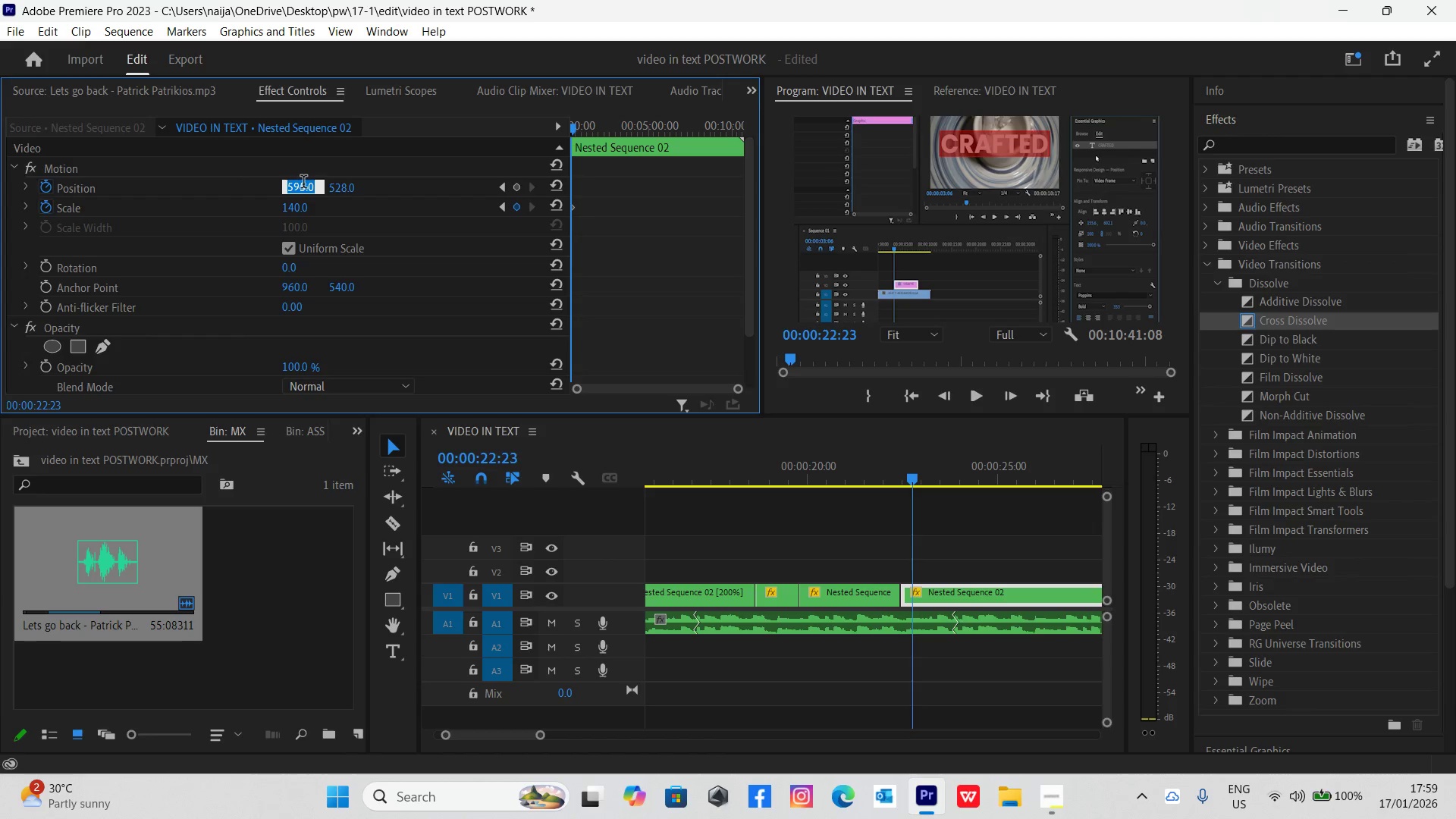 
type(595)
 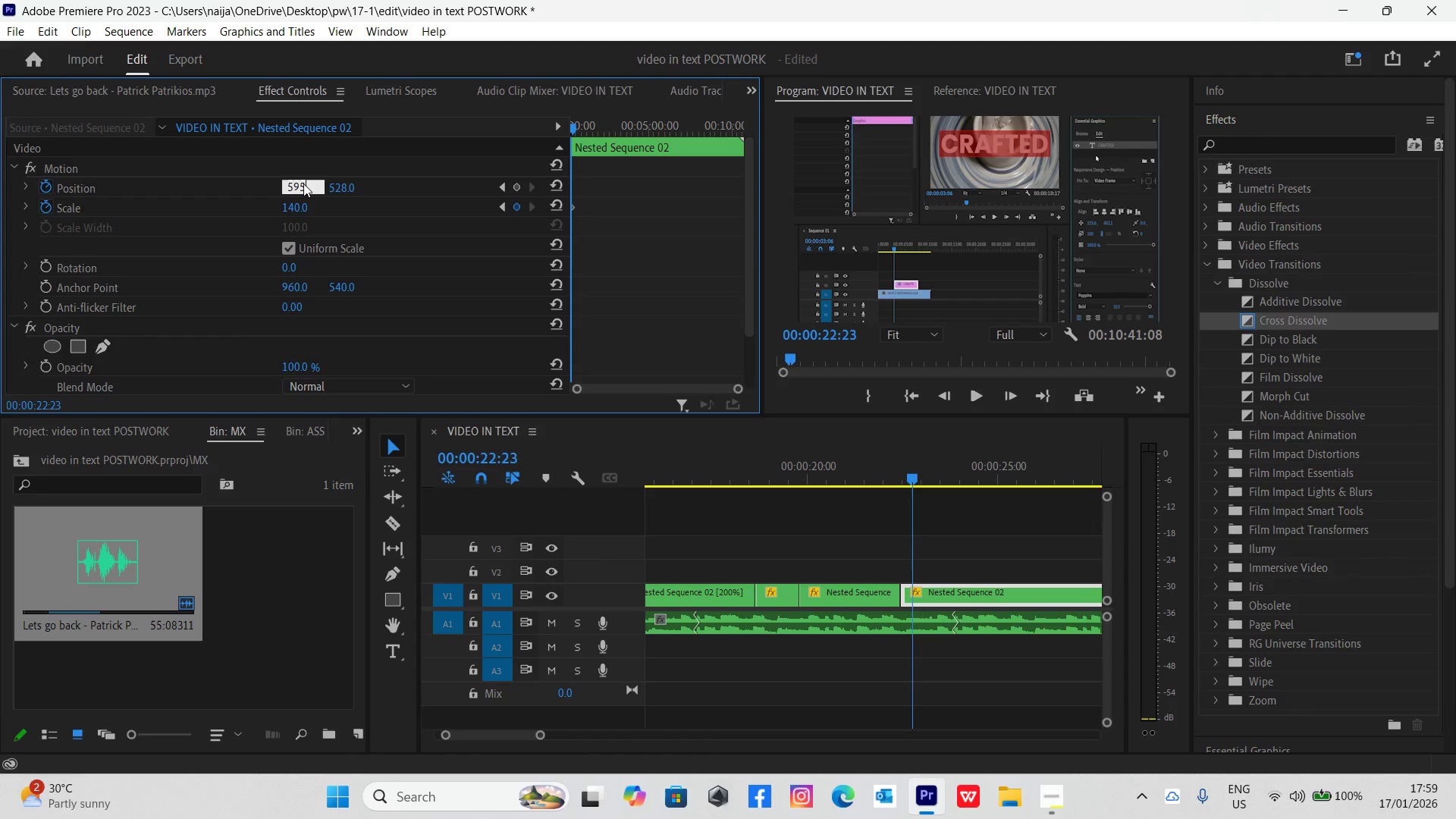 
key(Enter)
 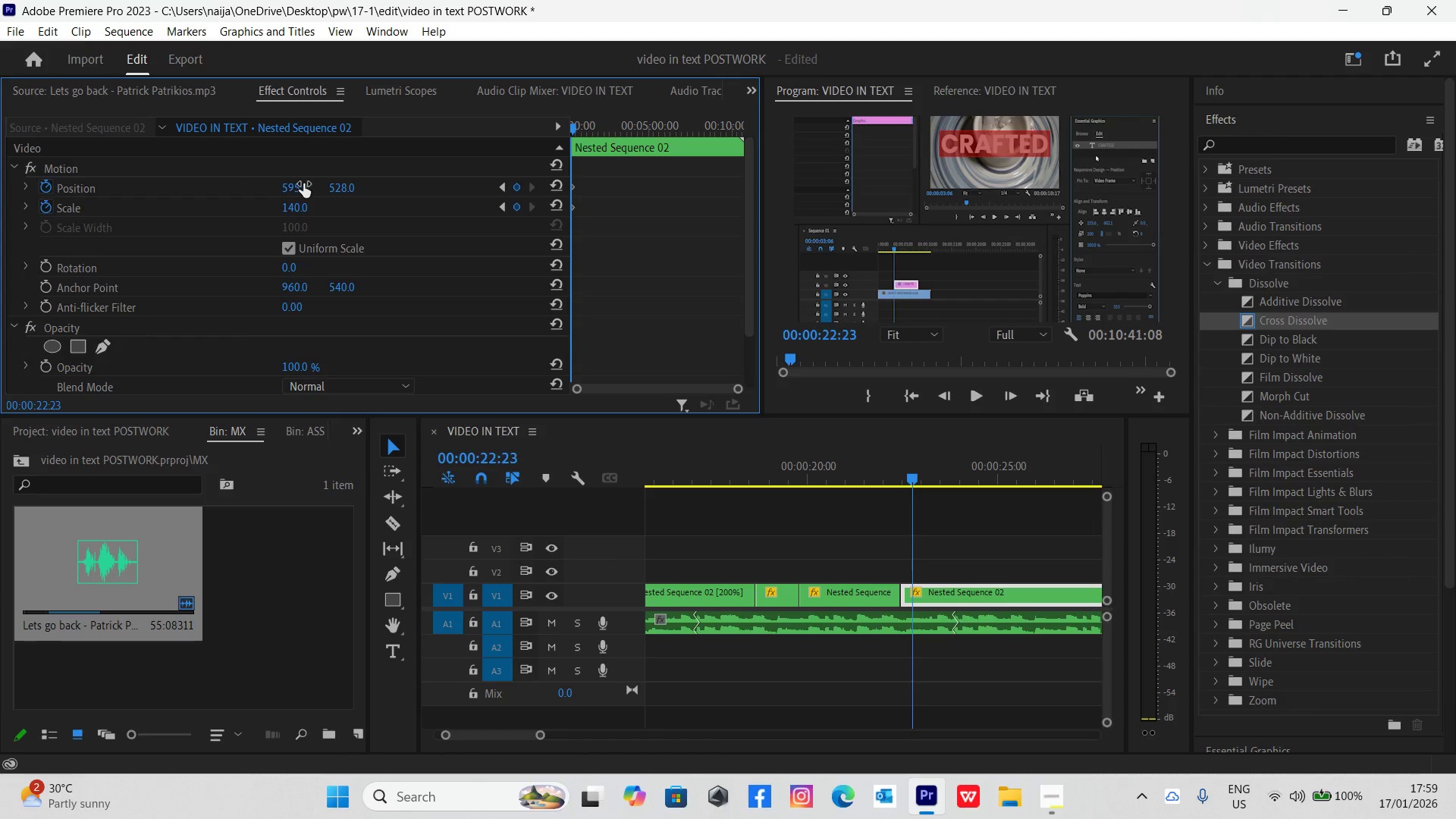 
left_click([343, 190])
 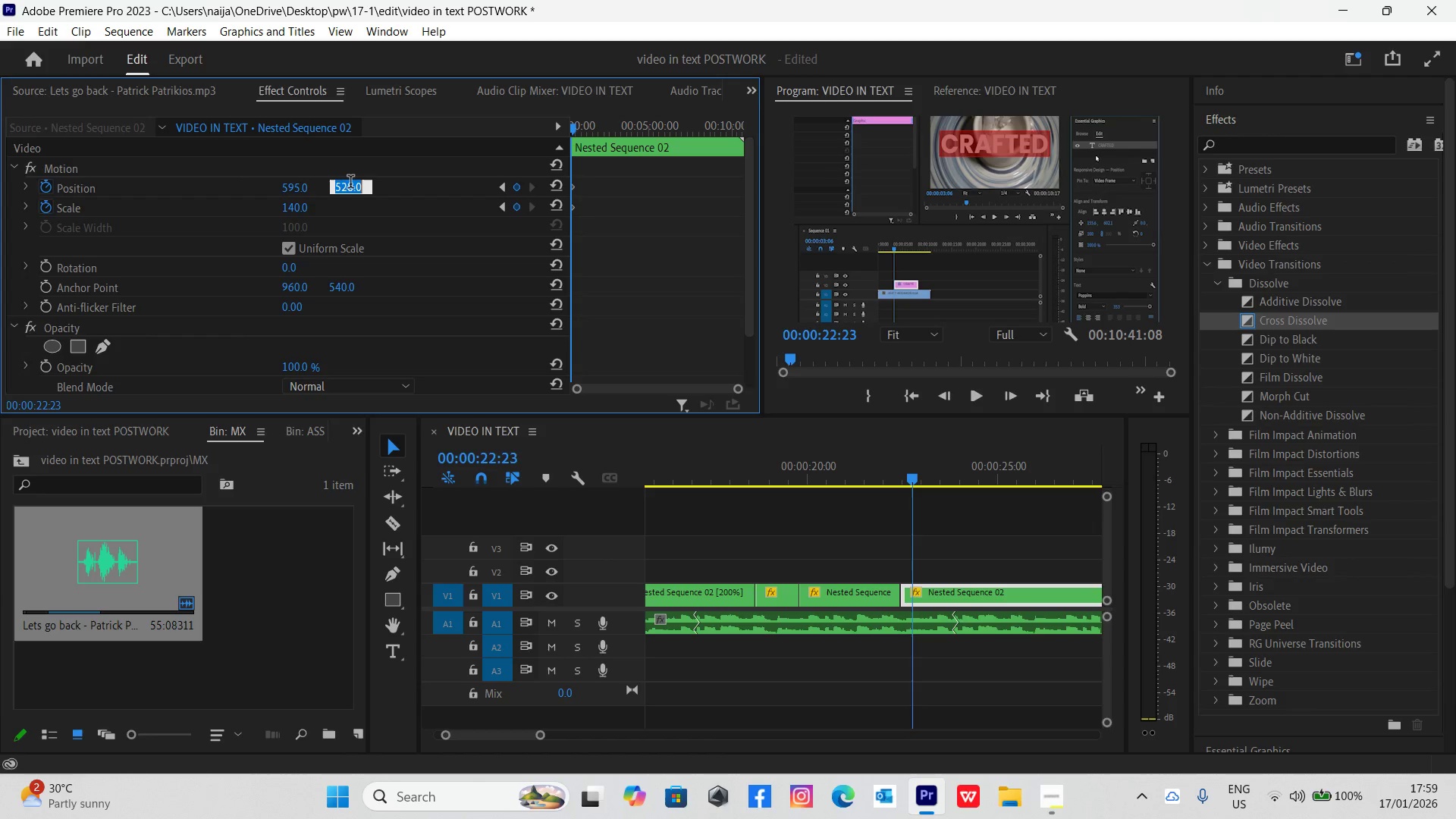 
type(528)
 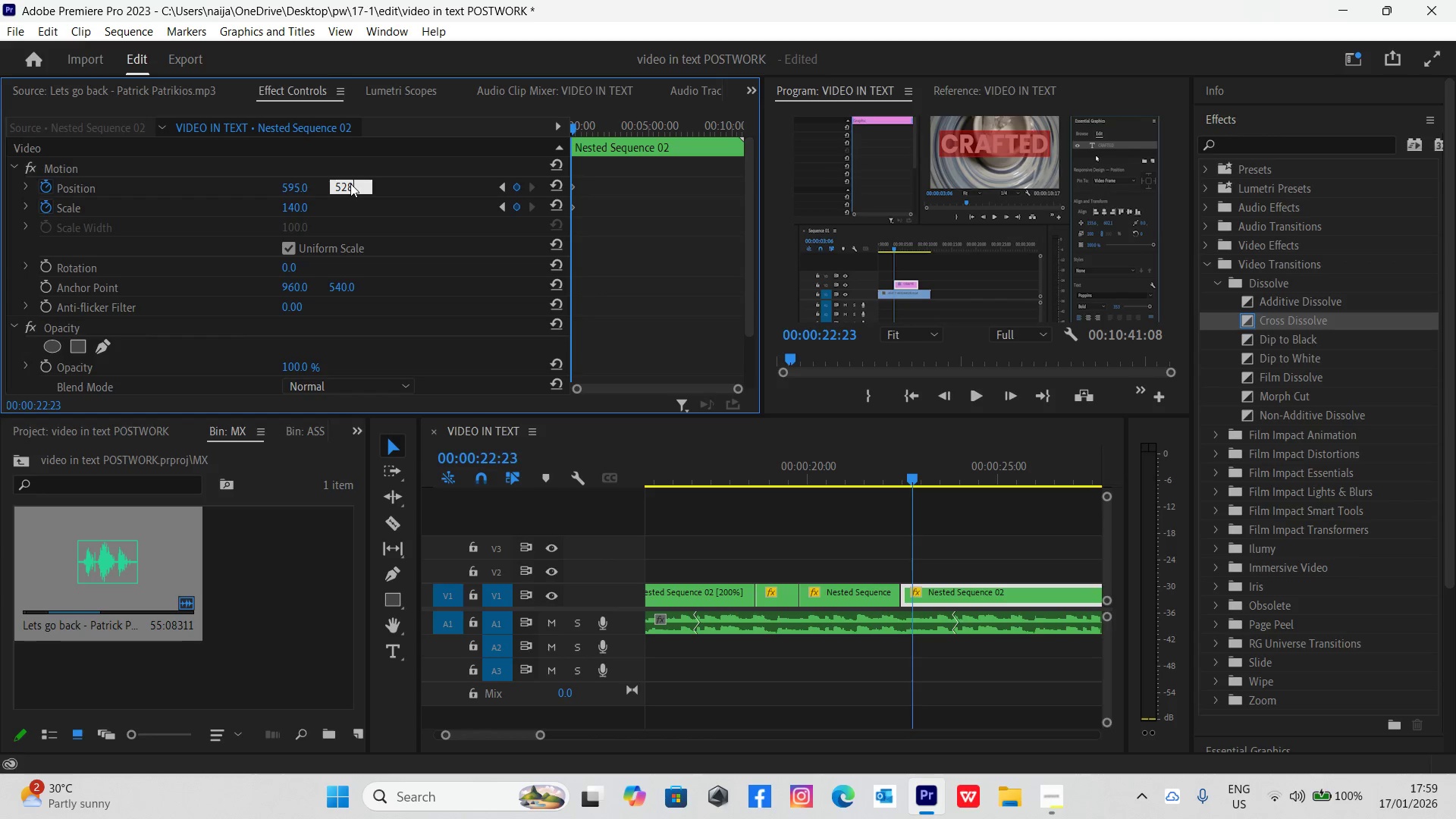 
key(Enter)
 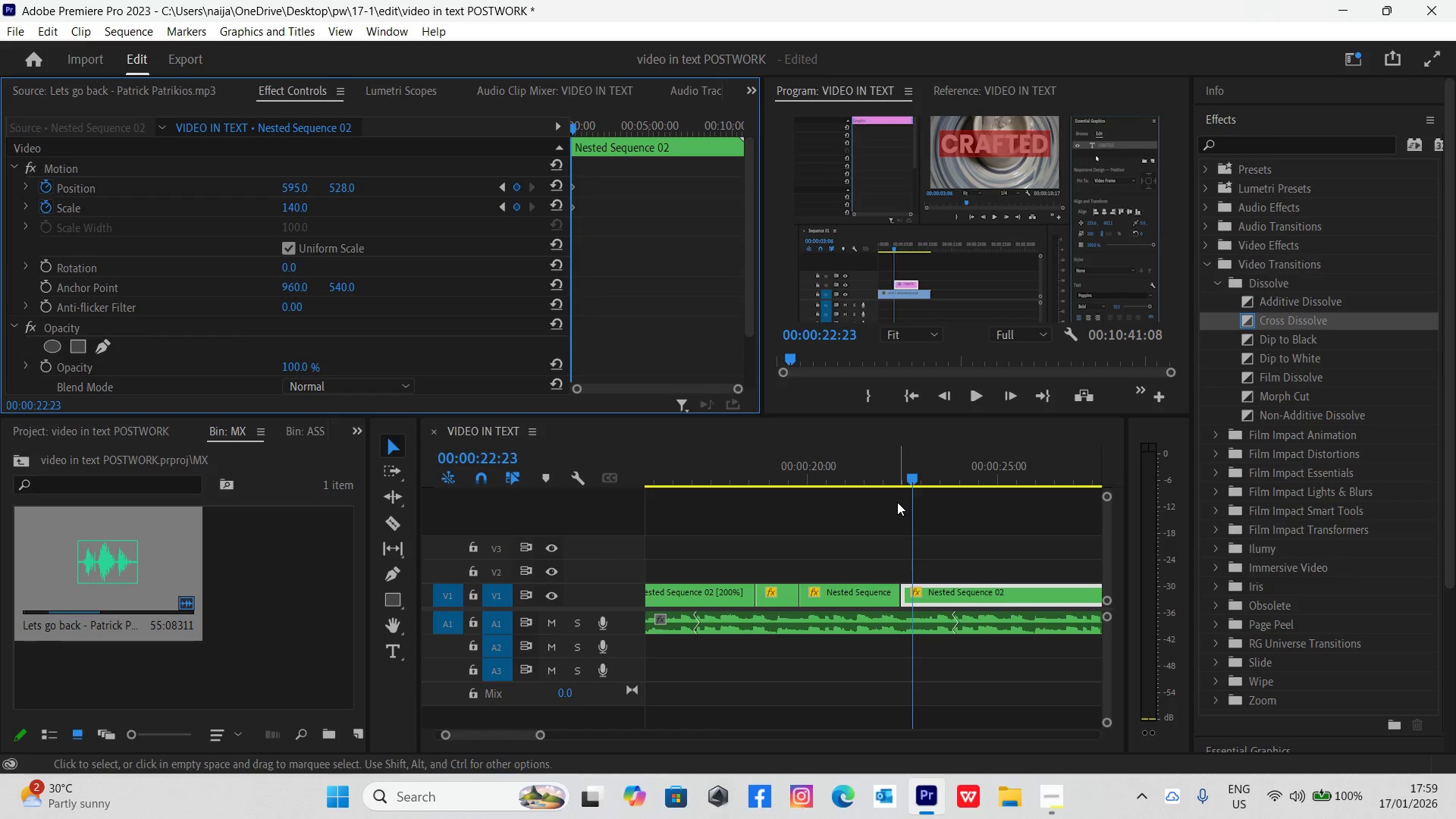 
left_click_drag(start_coordinate=[912, 479], to_coordinate=[943, 504])
 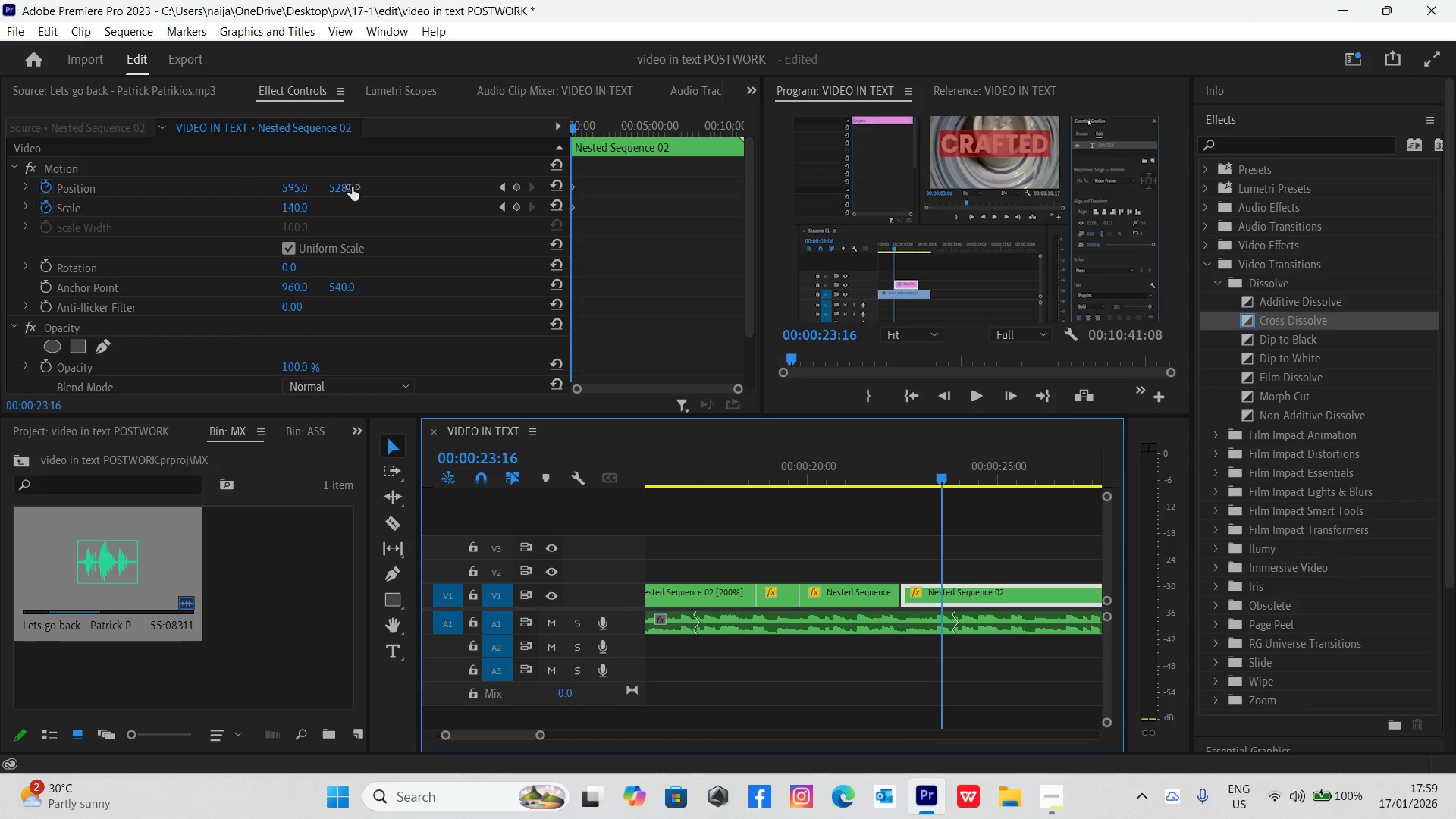 
left_click_drag(start_coordinate=[347, 188], to_coordinate=[513, 176])
 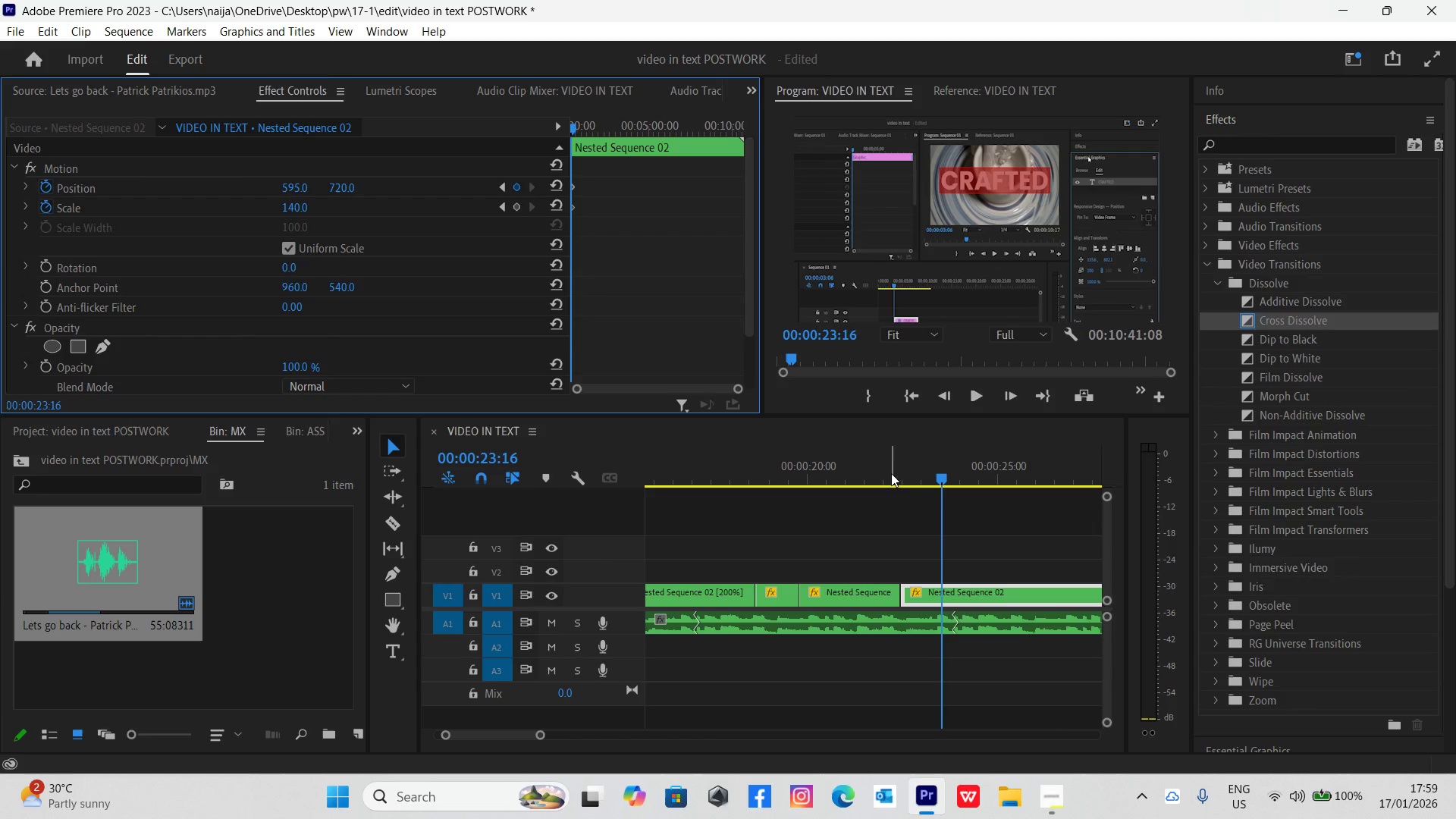 
left_click([901, 481])
 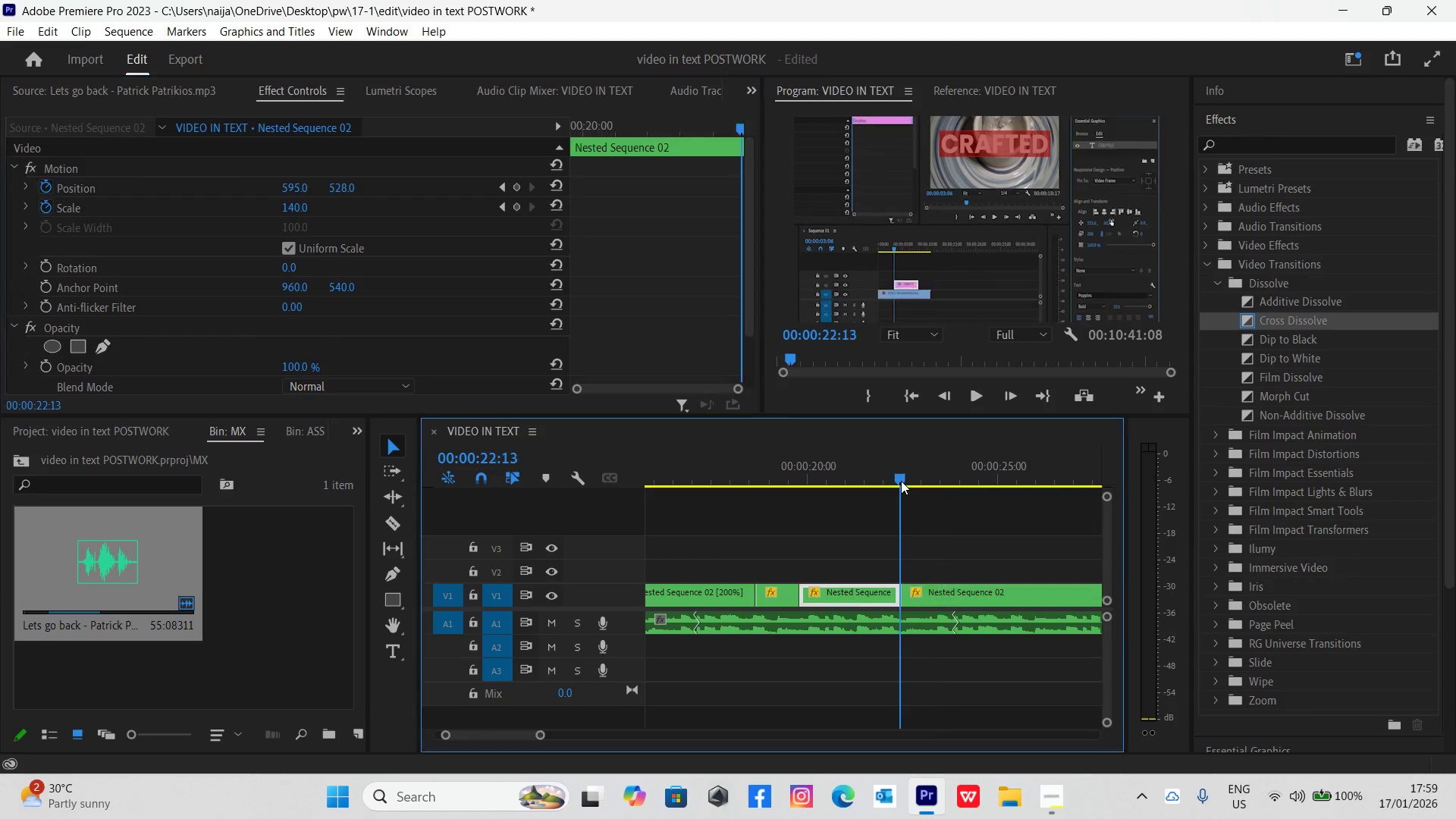 
key(Space)
 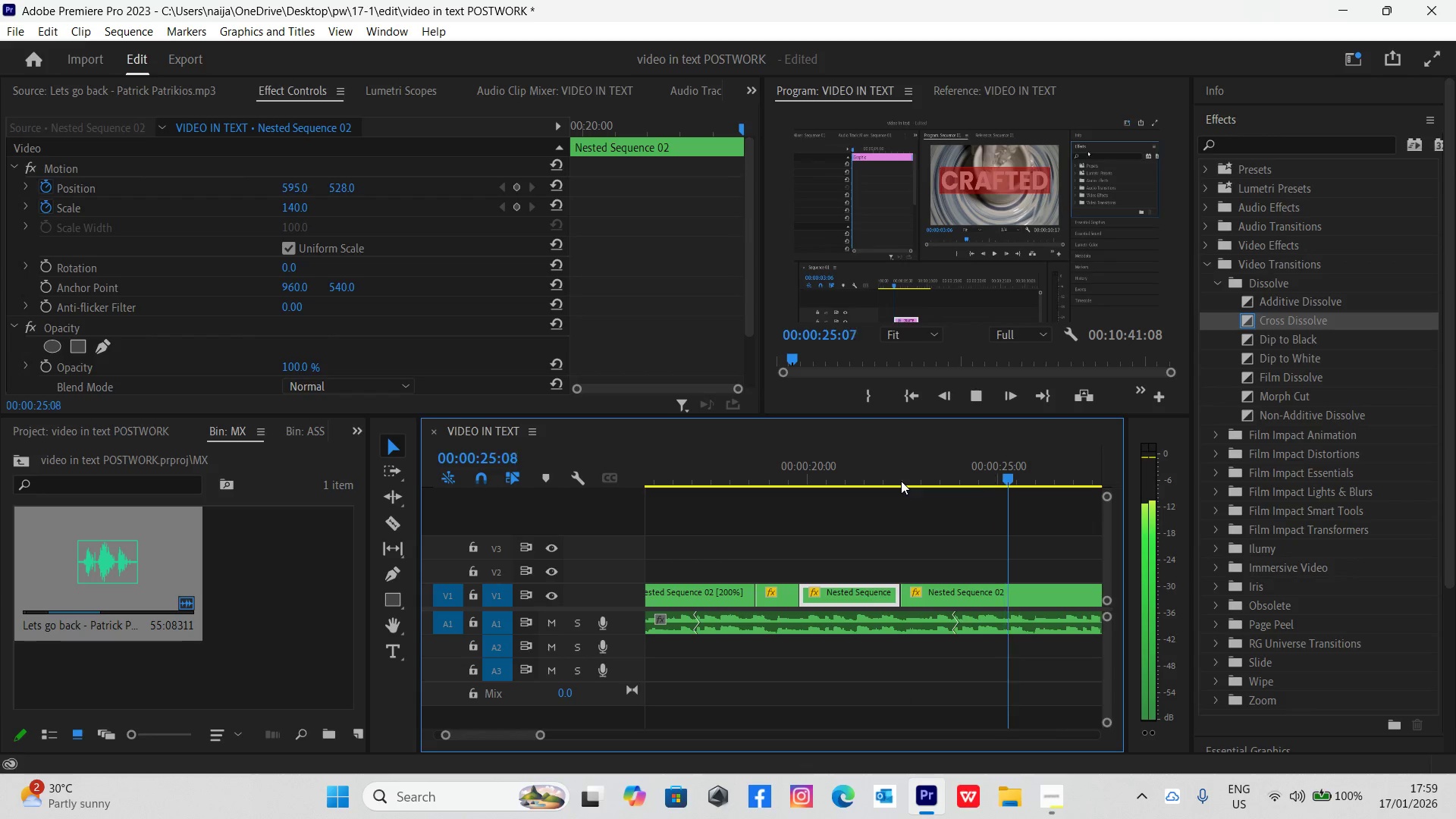 
key(Space)
 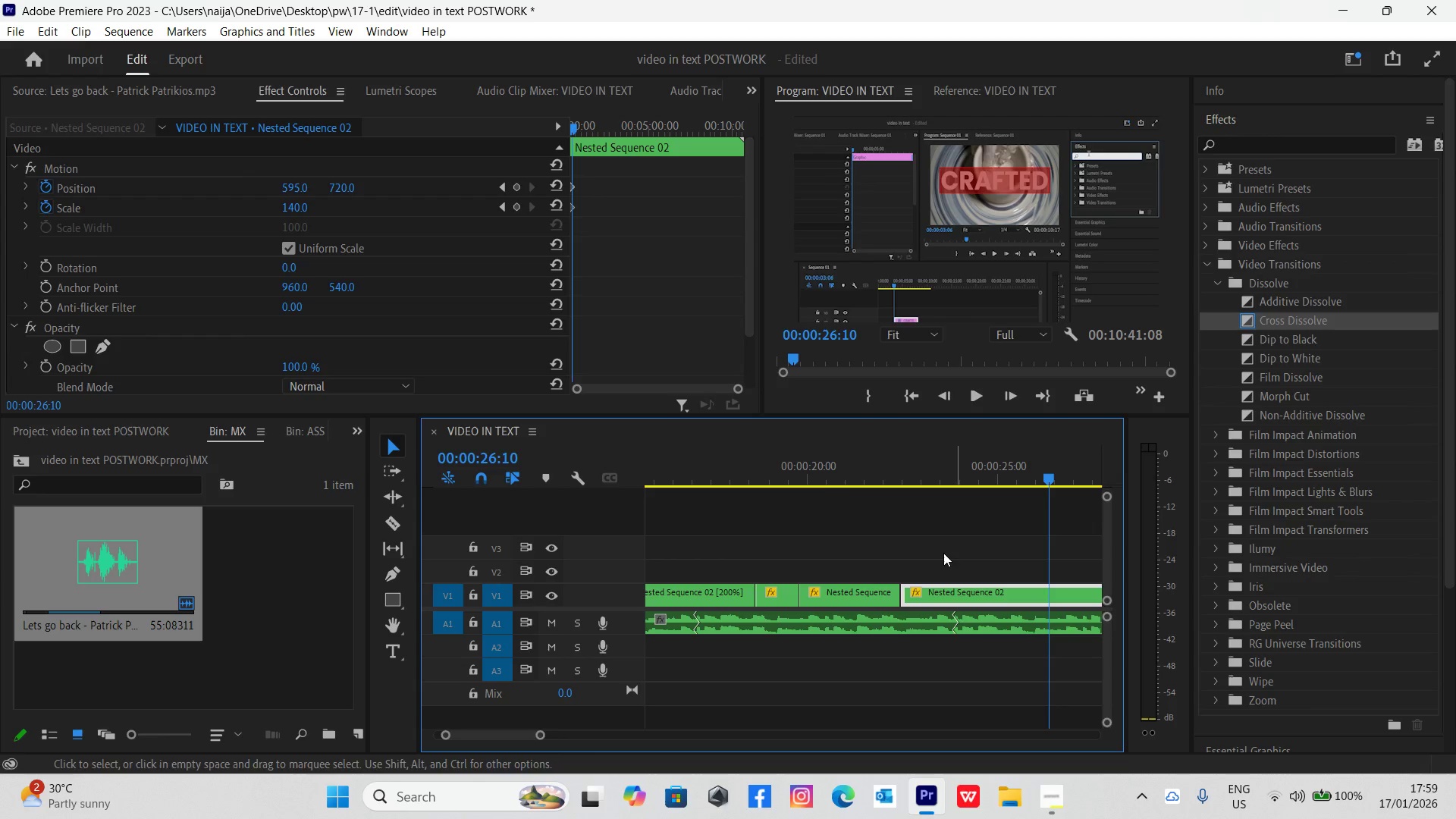 
left_click([906, 466])
 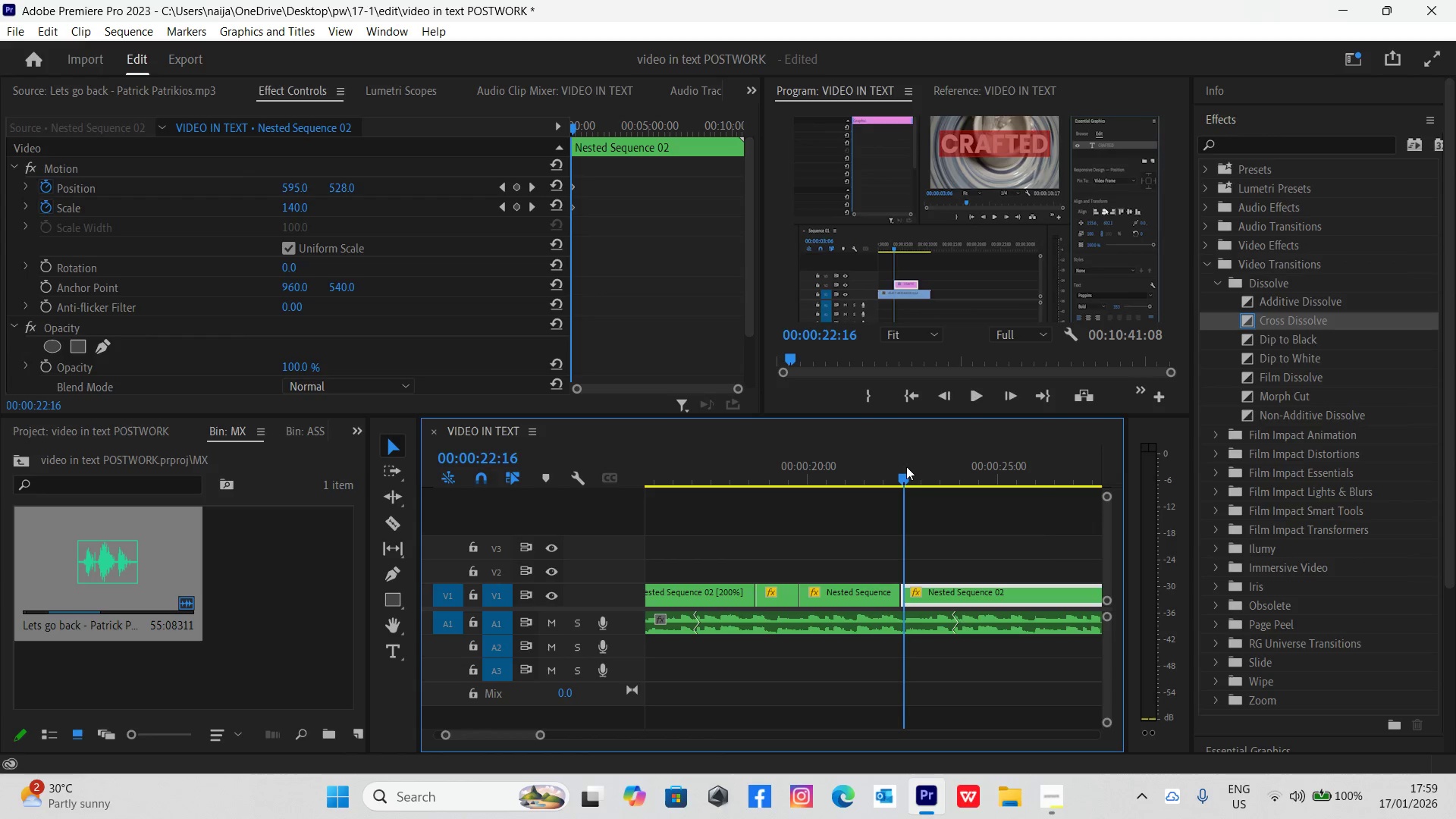 
key(Space)
 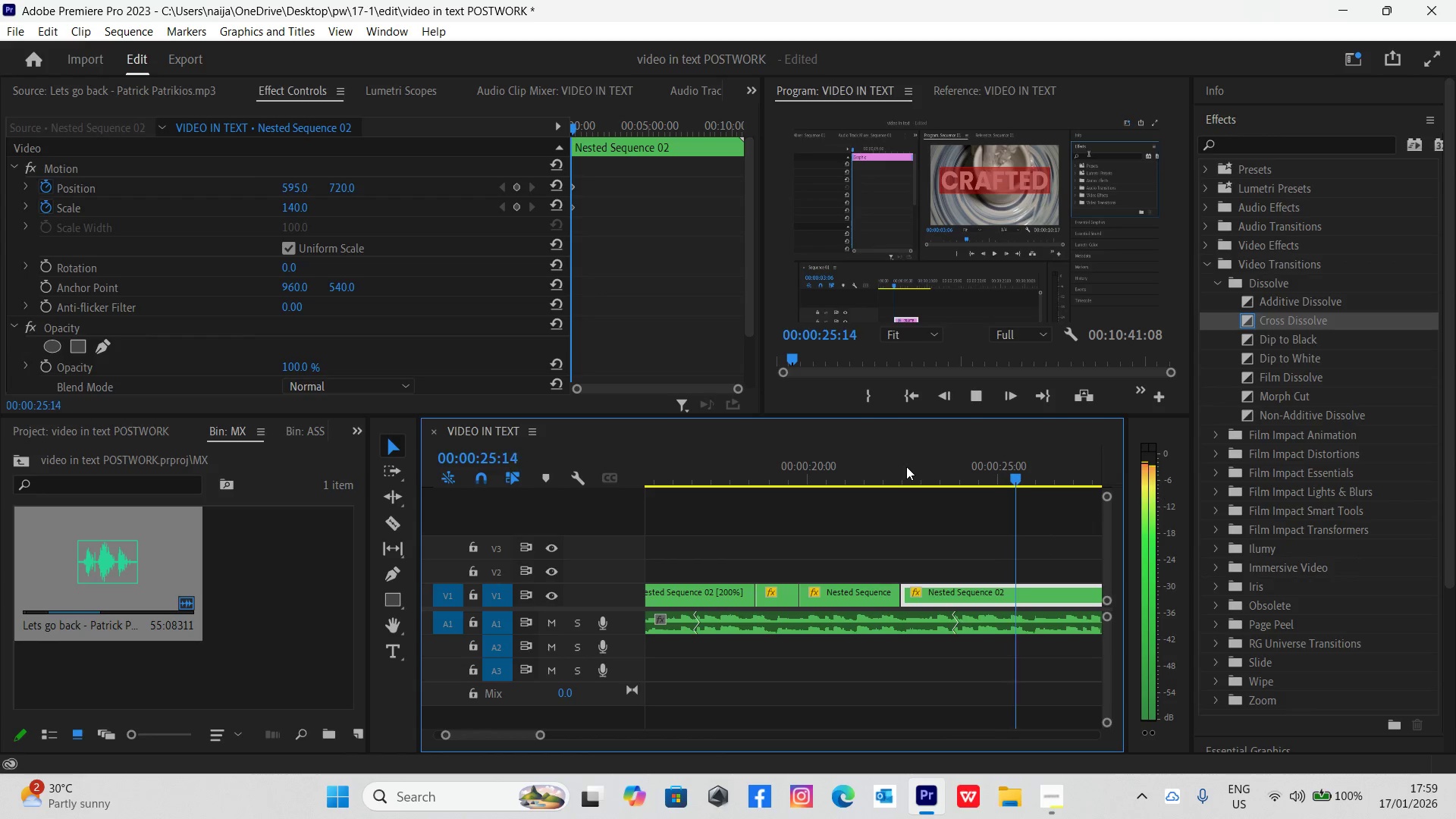 
key(Space)
 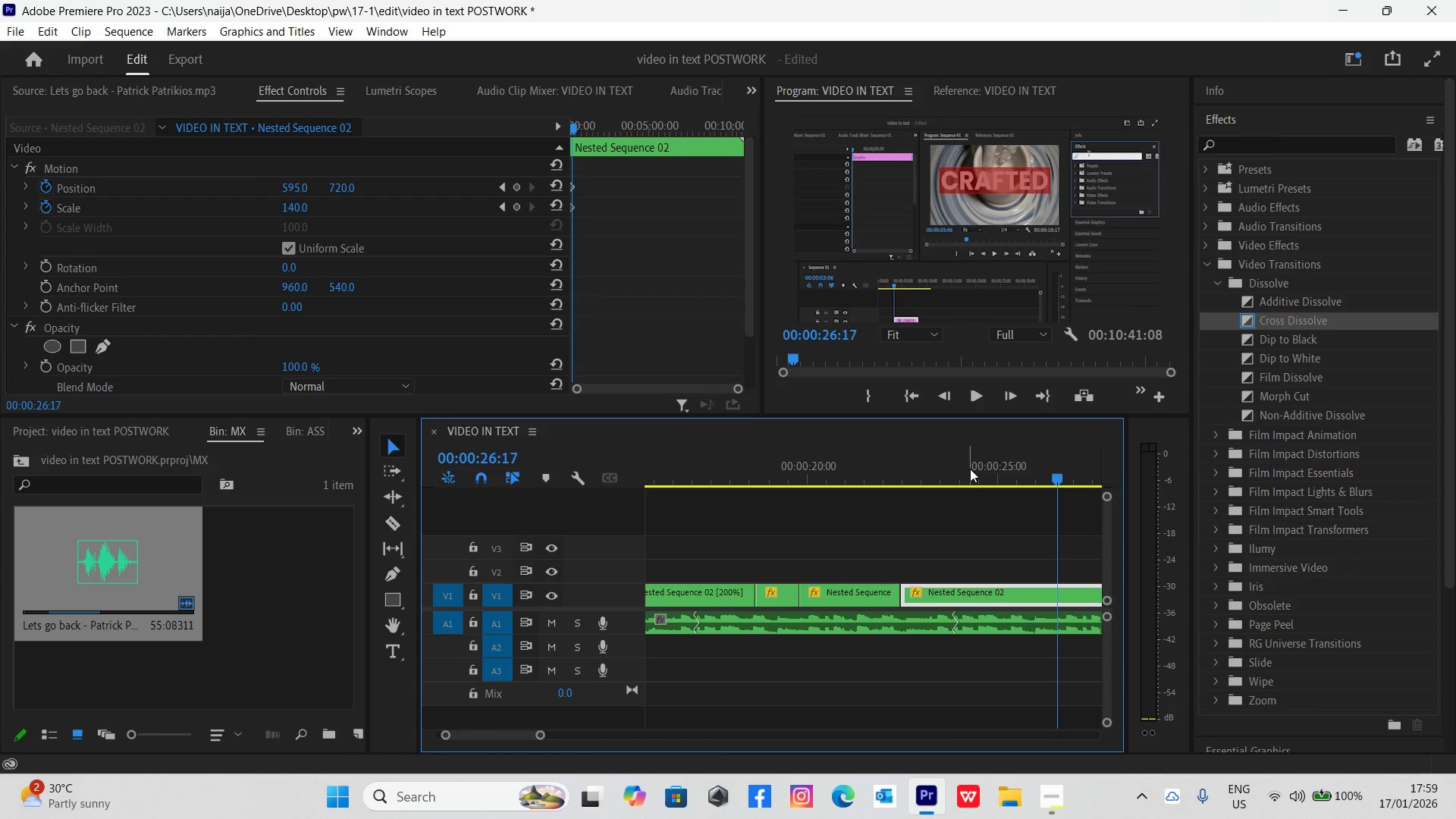 
key(Space)
 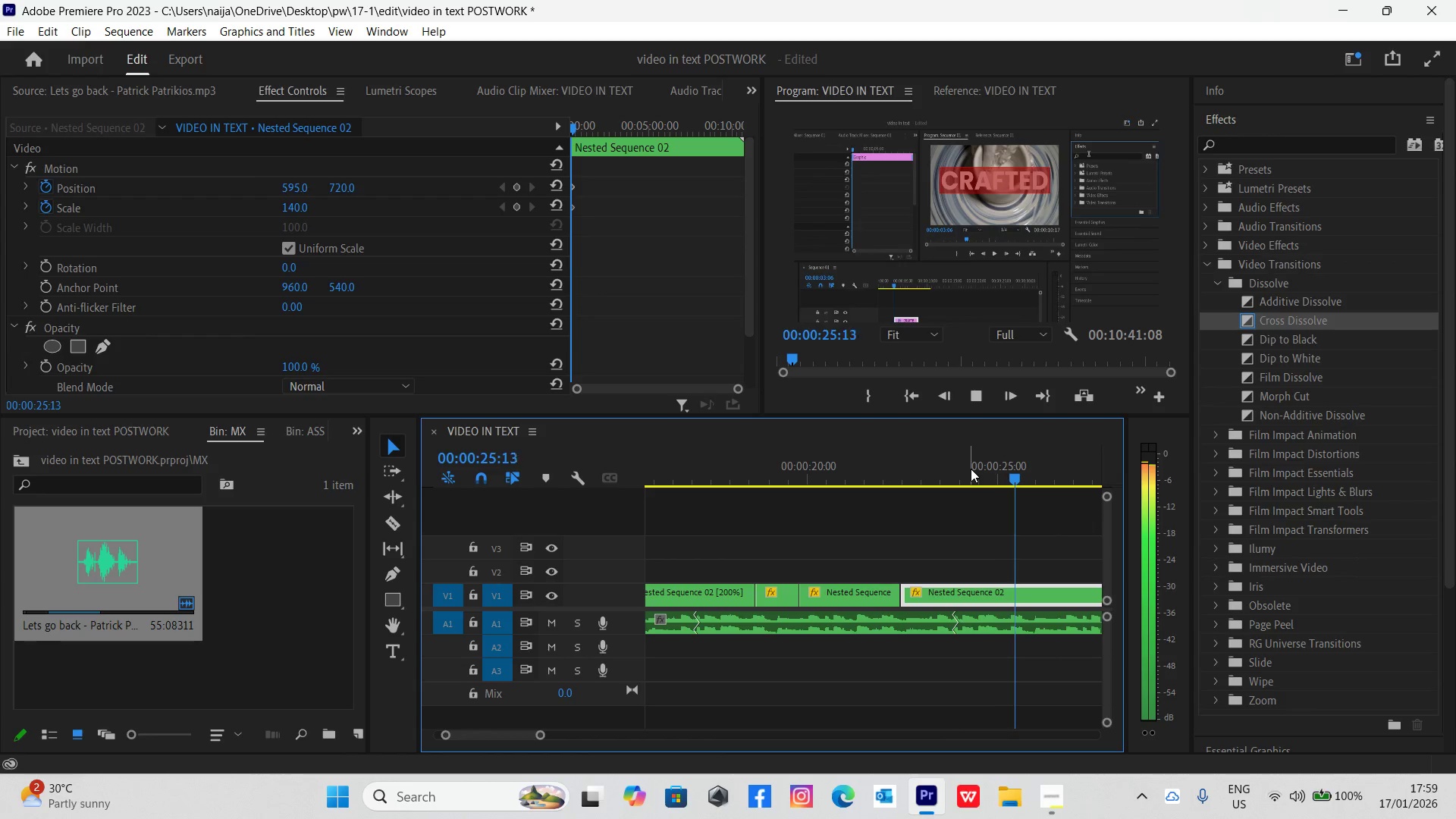 
key(Space)
 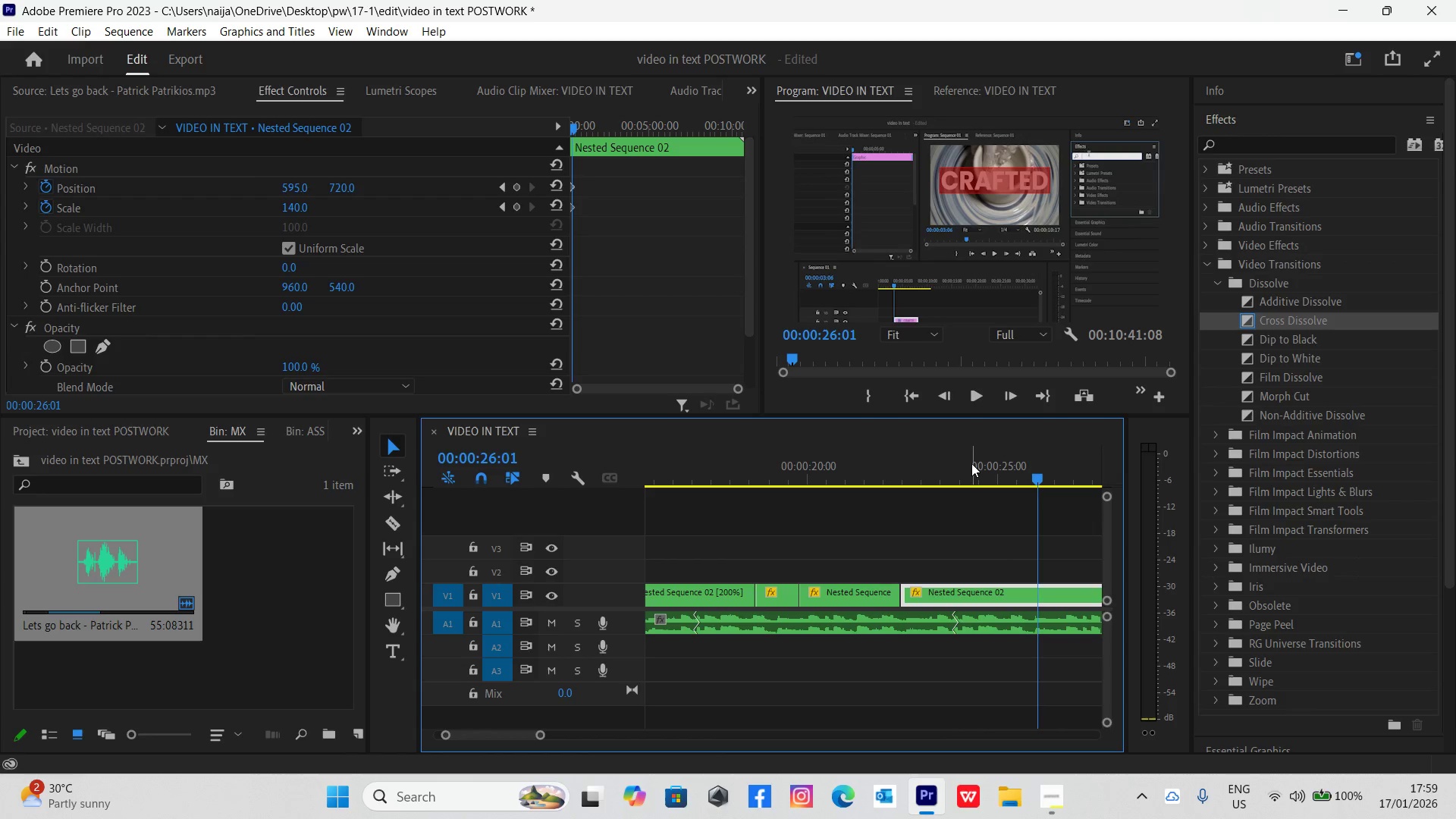 
key(C)
 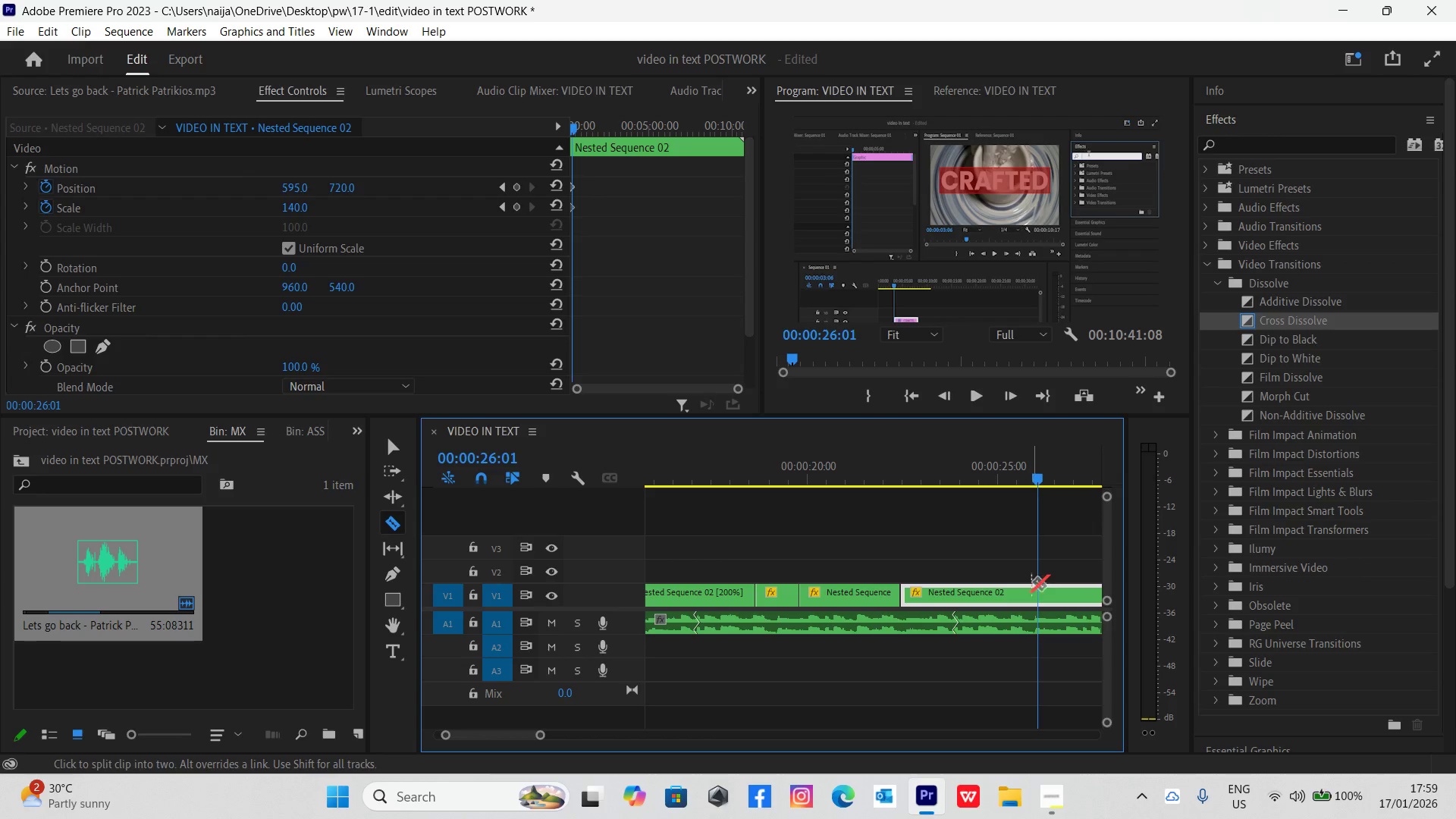 
left_click([1036, 595])
 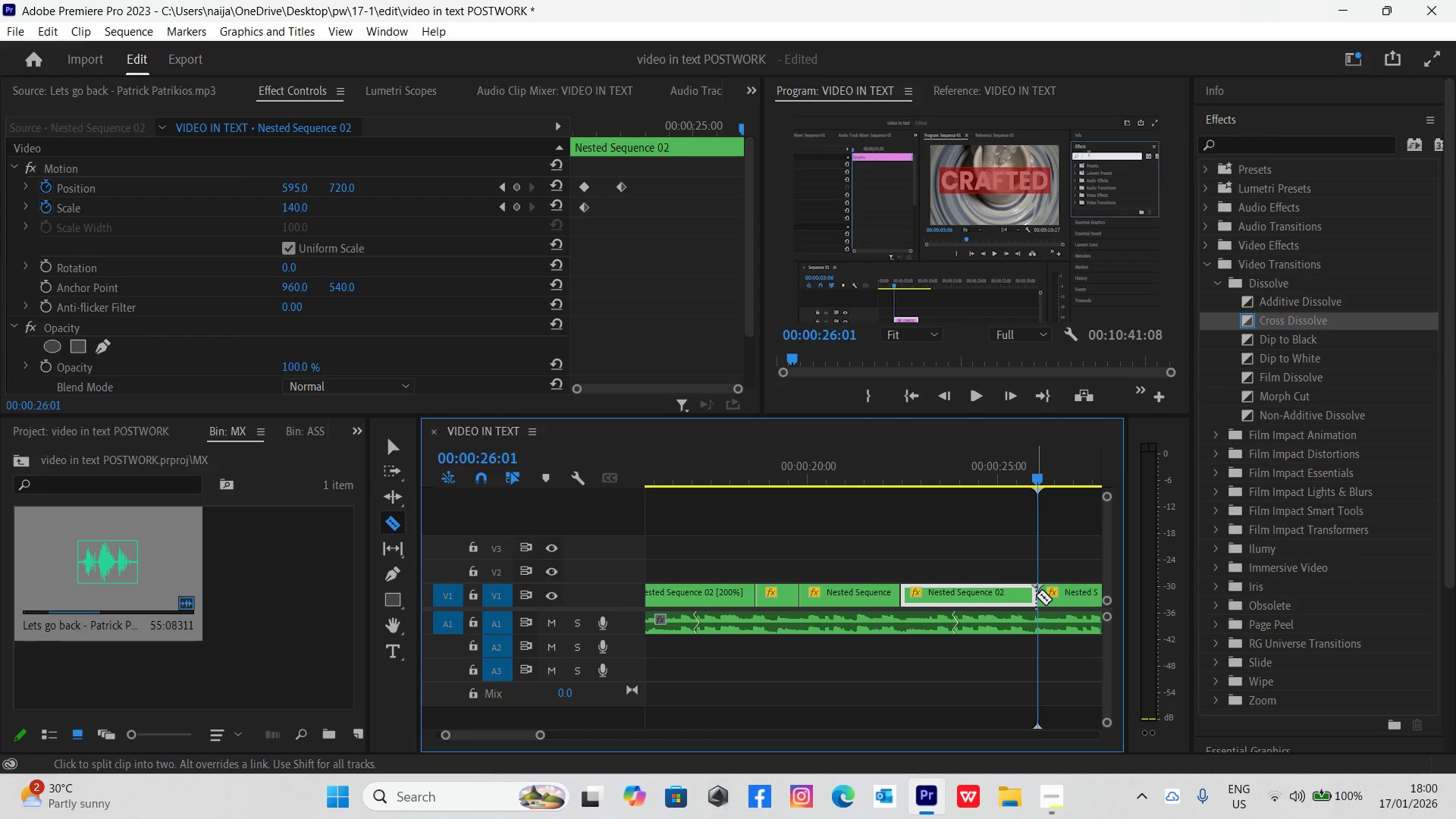 
key(V)
 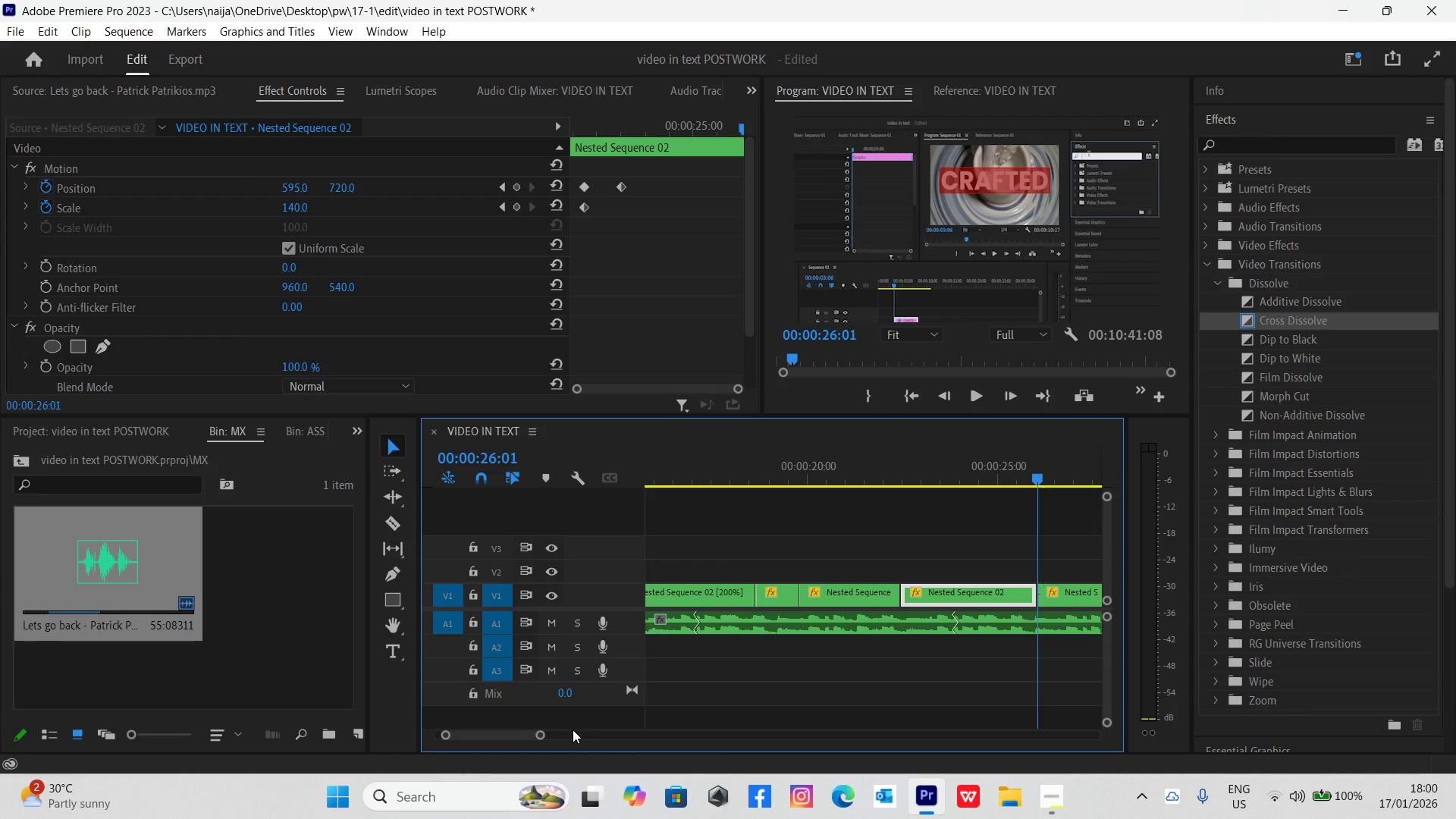 
left_click_drag(start_coordinate=[522, 736], to_coordinate=[526, 739])
 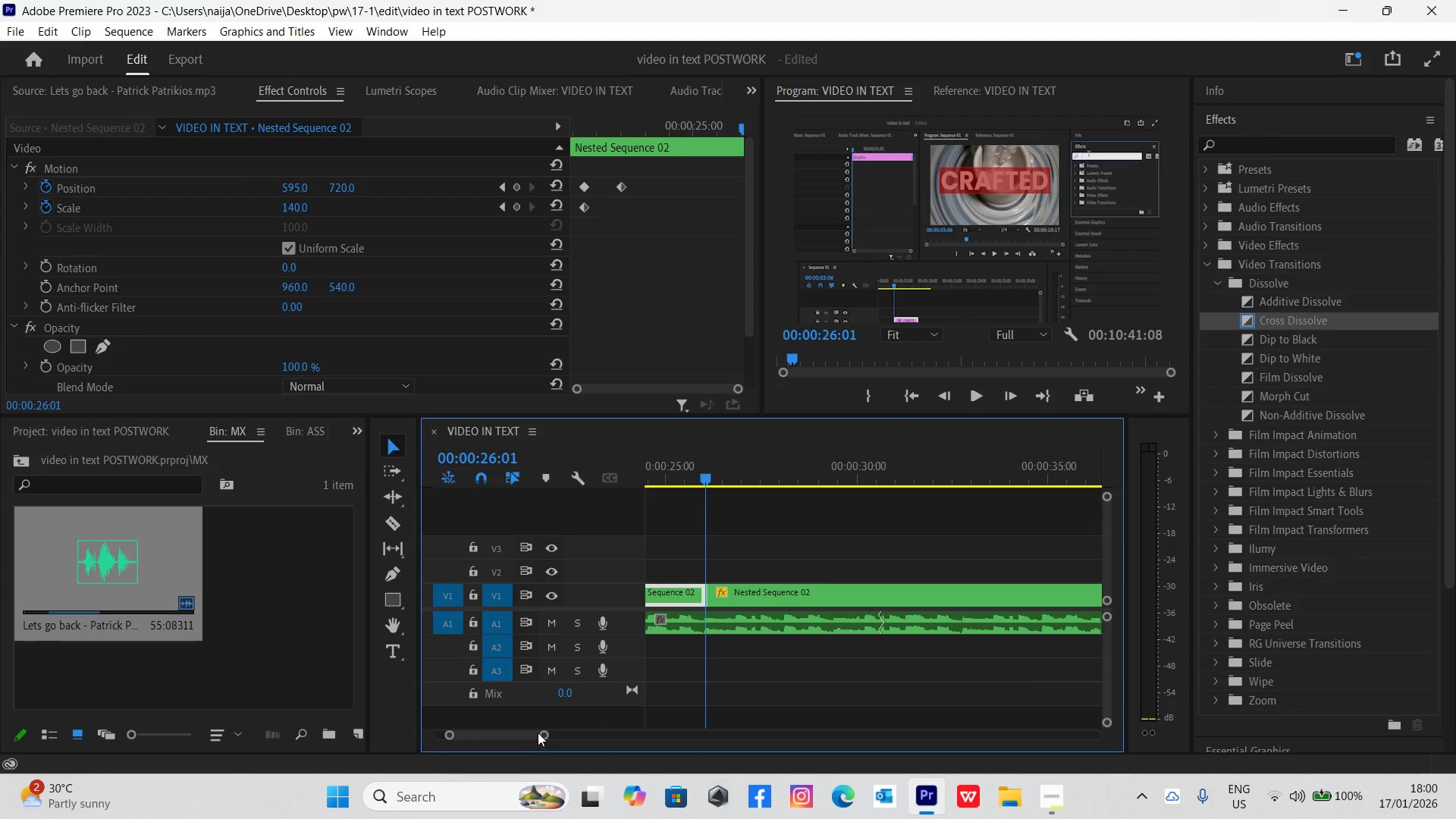 
left_click_drag(start_coordinate=[541, 734], to_coordinate=[546, 736])
 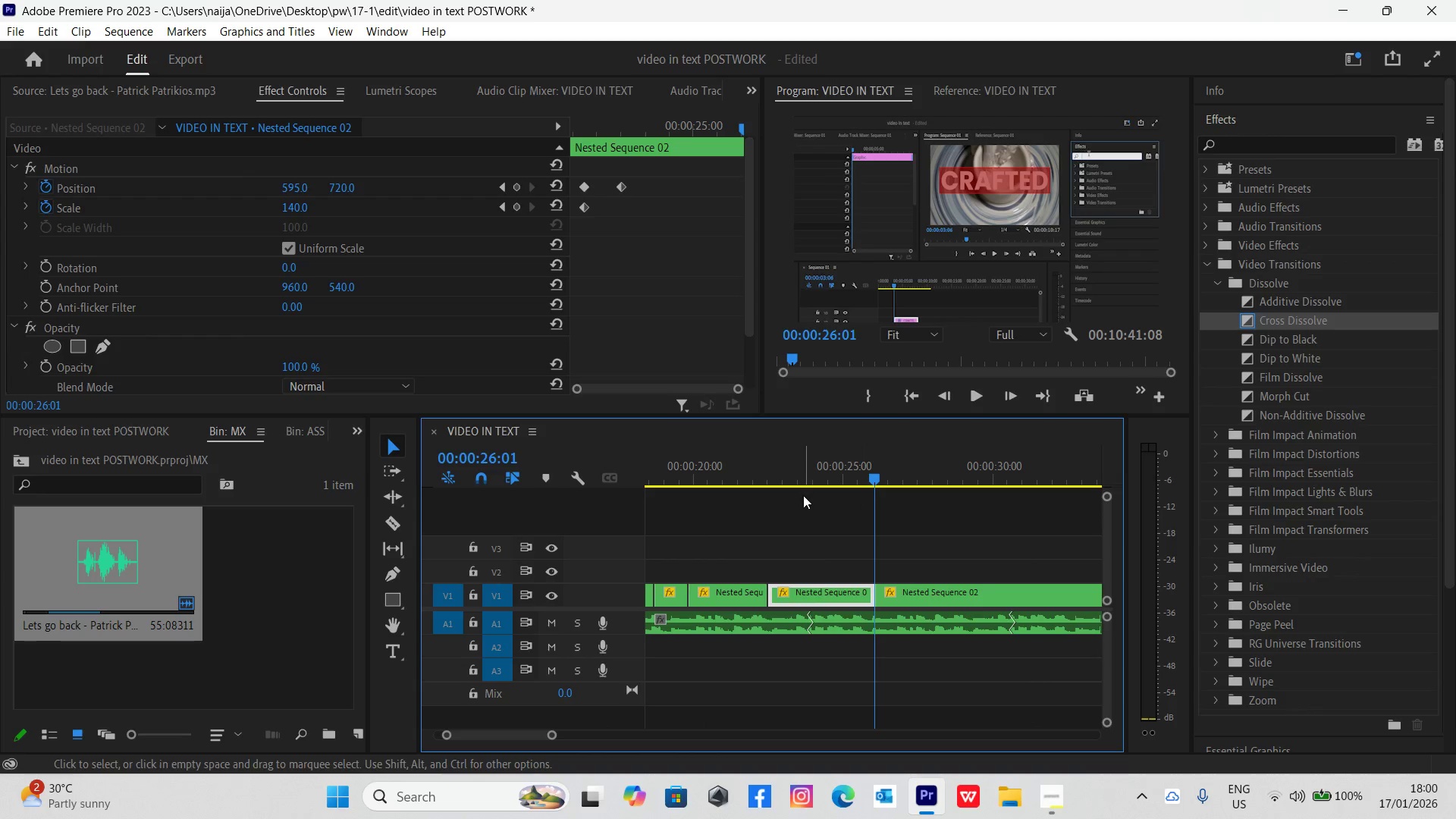 
right_click([824, 594])
 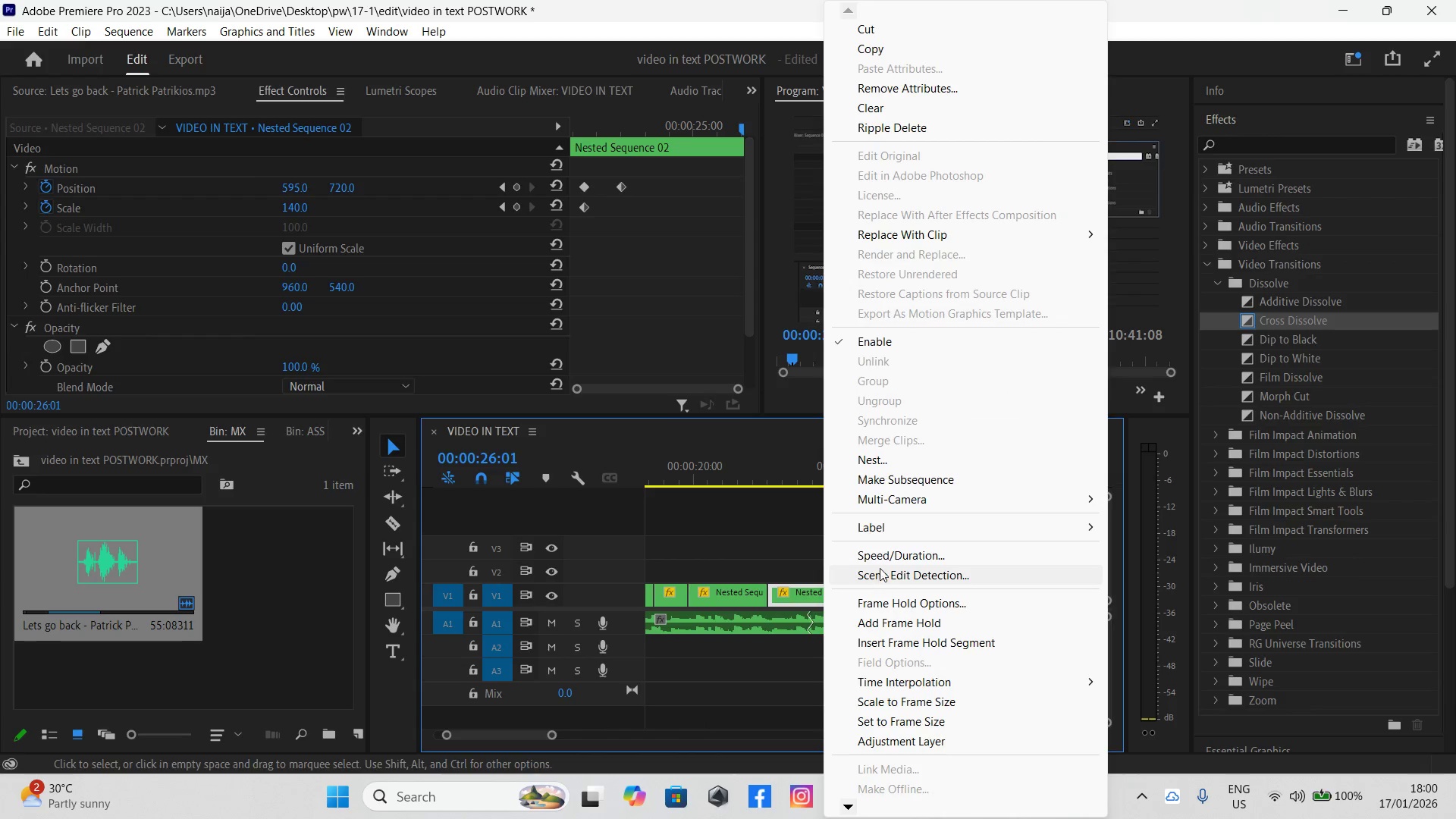 
left_click([880, 561])
 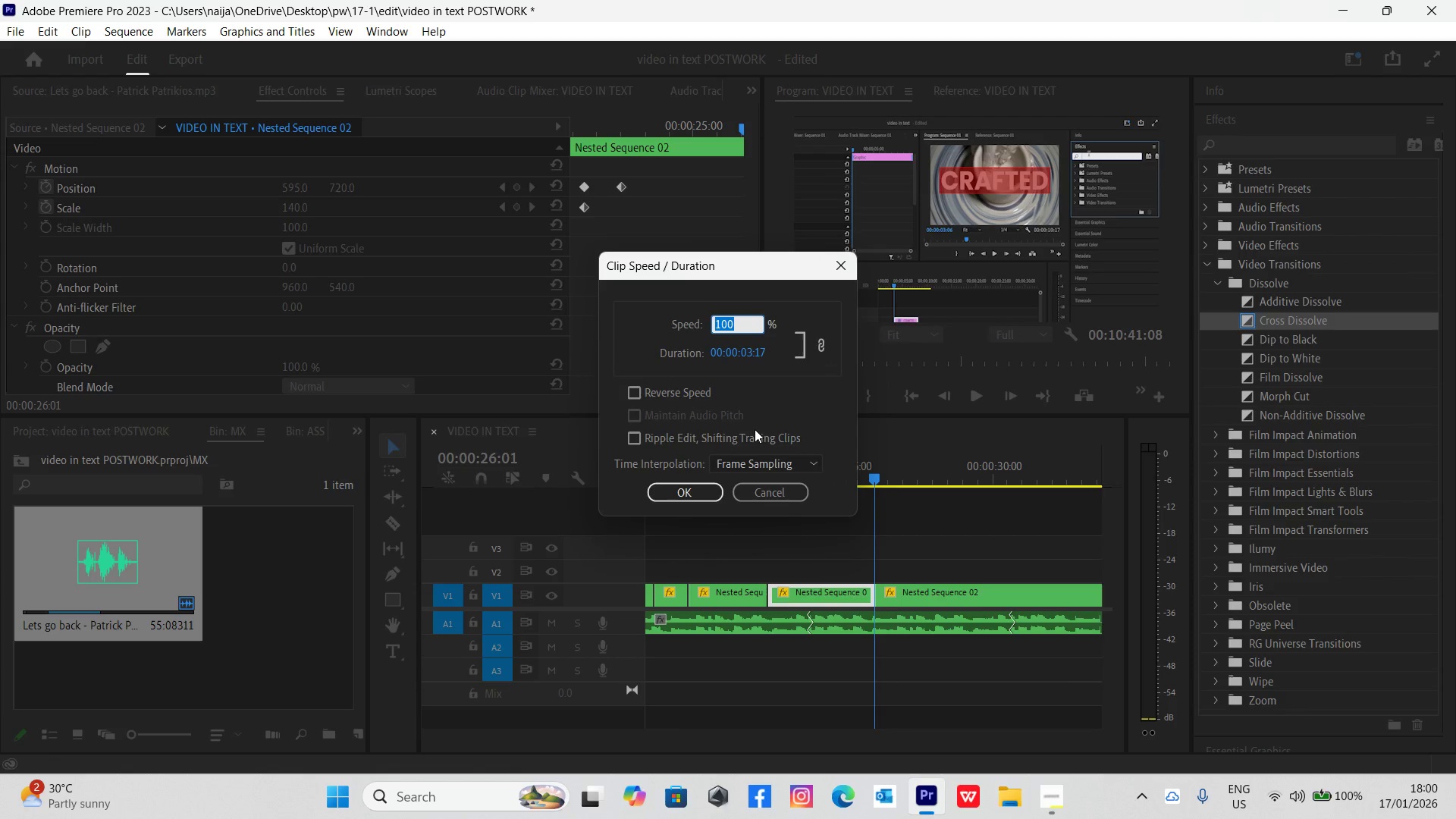 
type(200)
 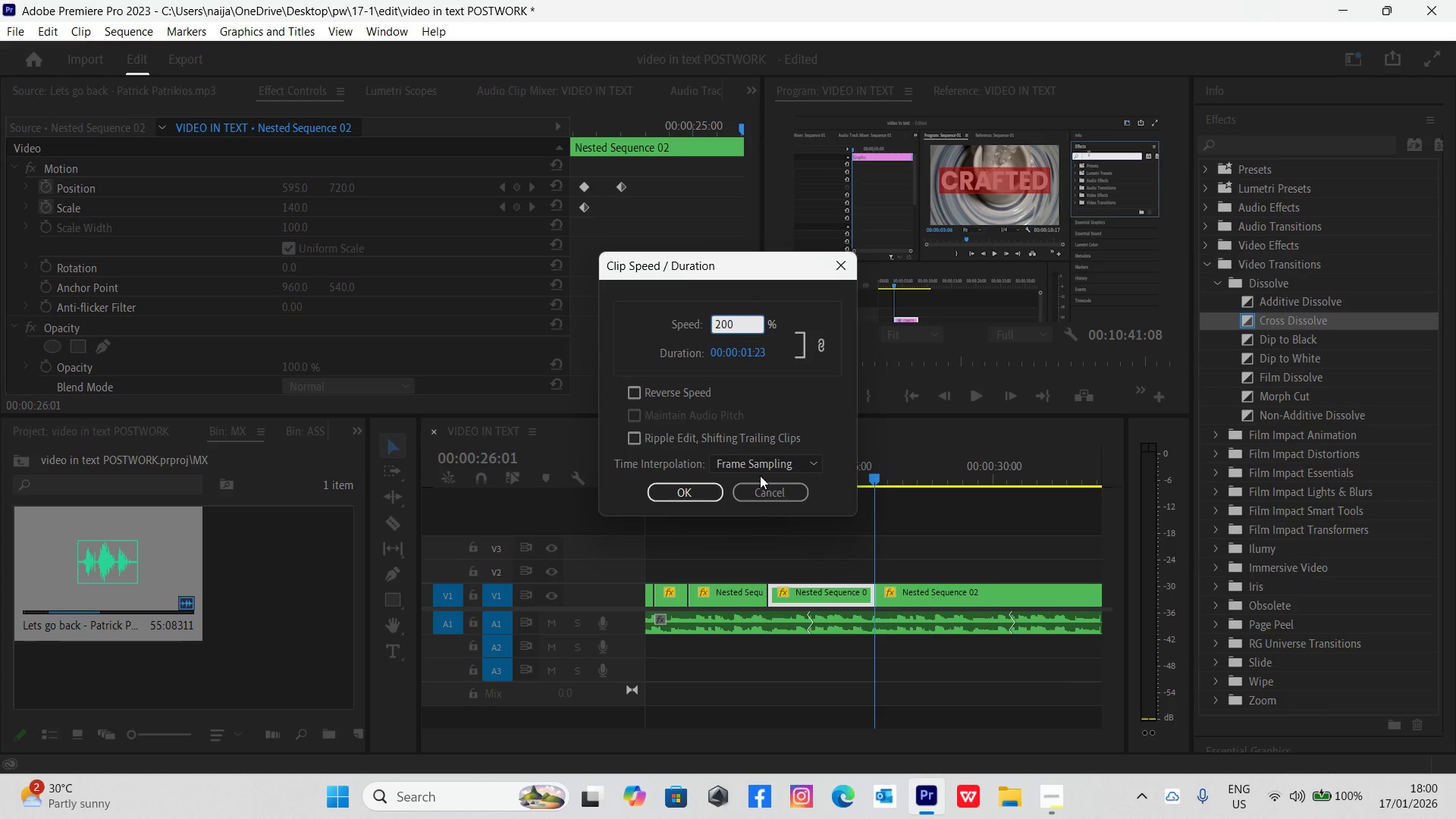 
left_click([758, 469])
 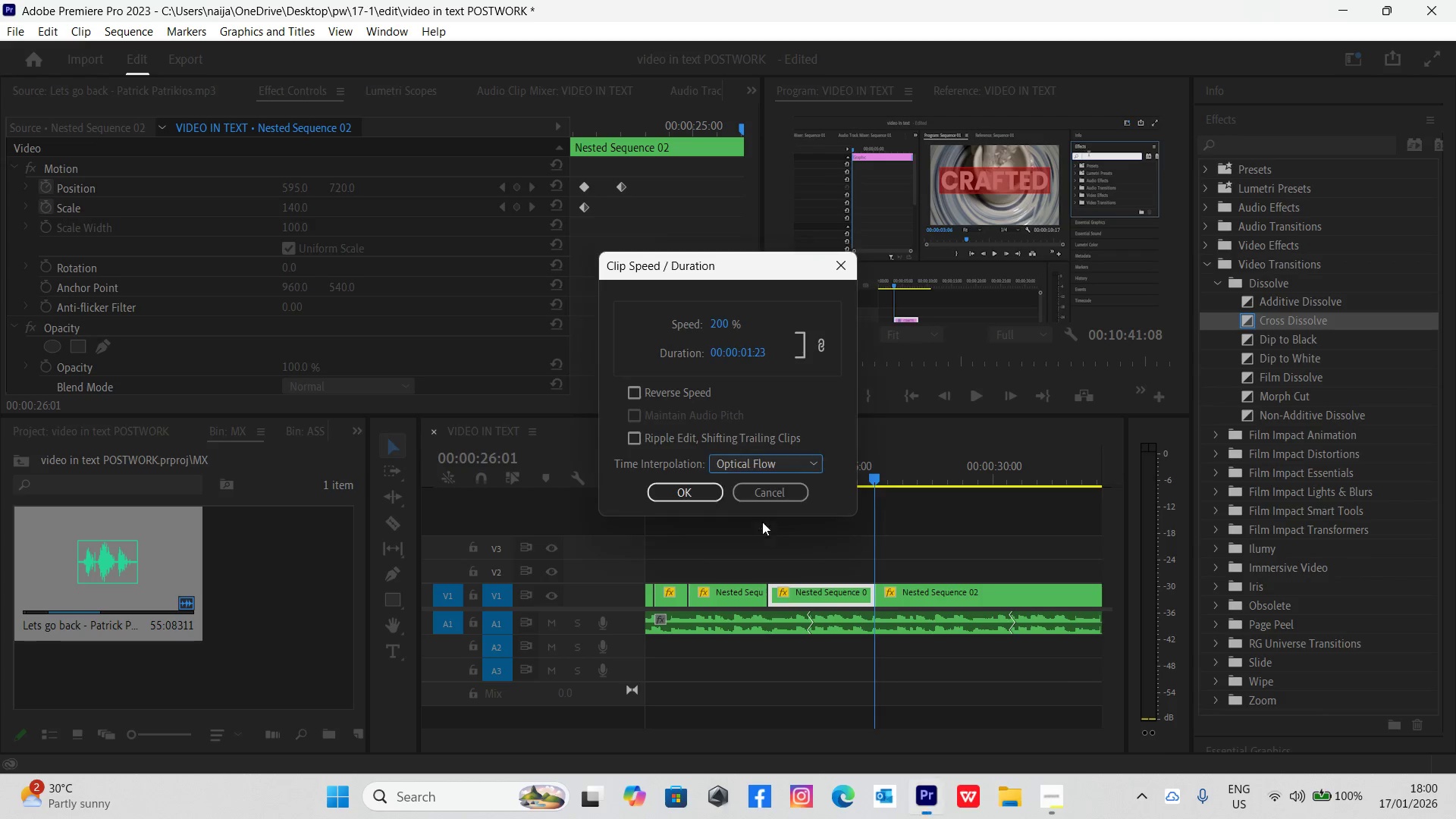 
left_click([707, 485])
 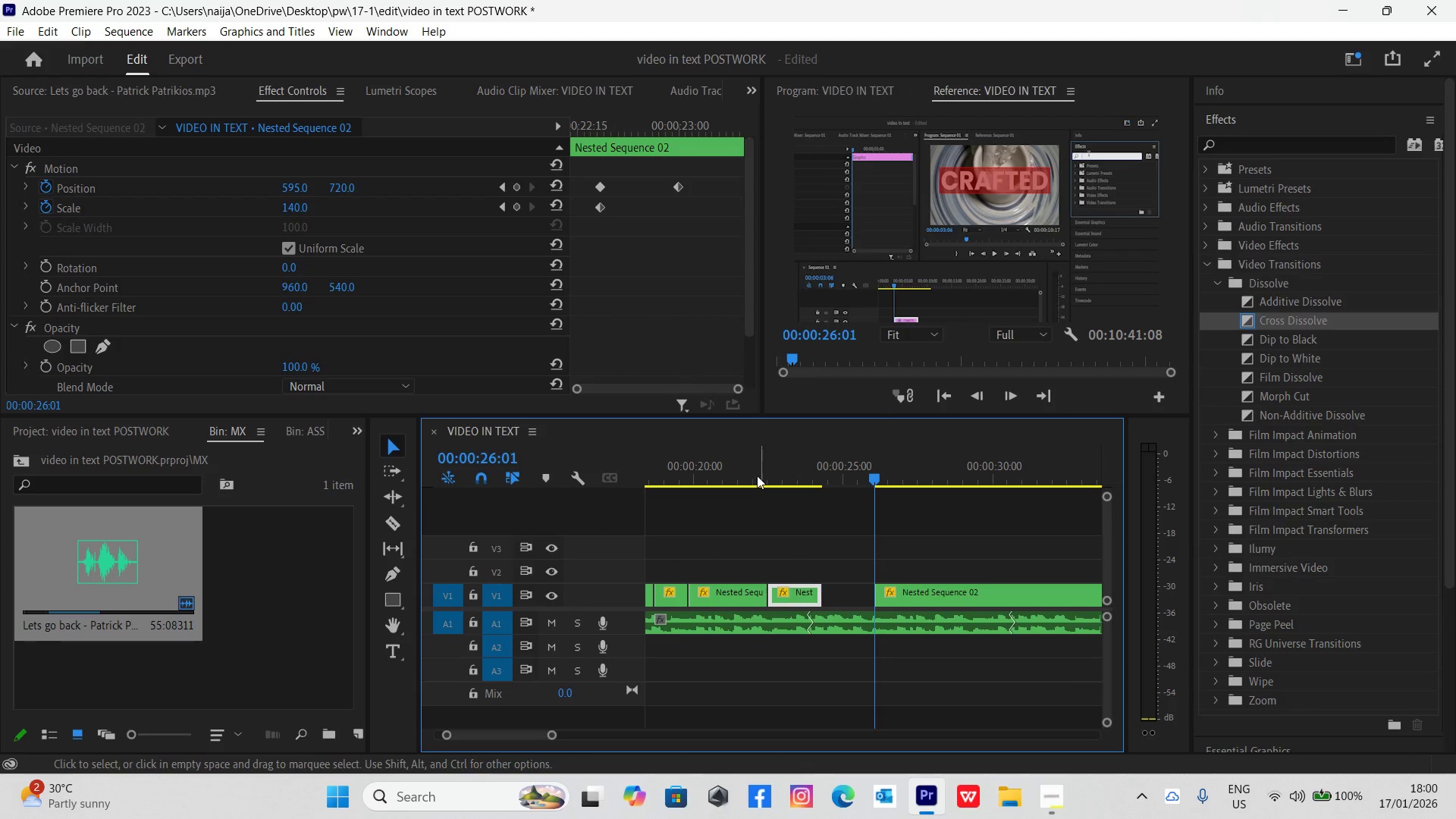 
left_click([745, 468])
 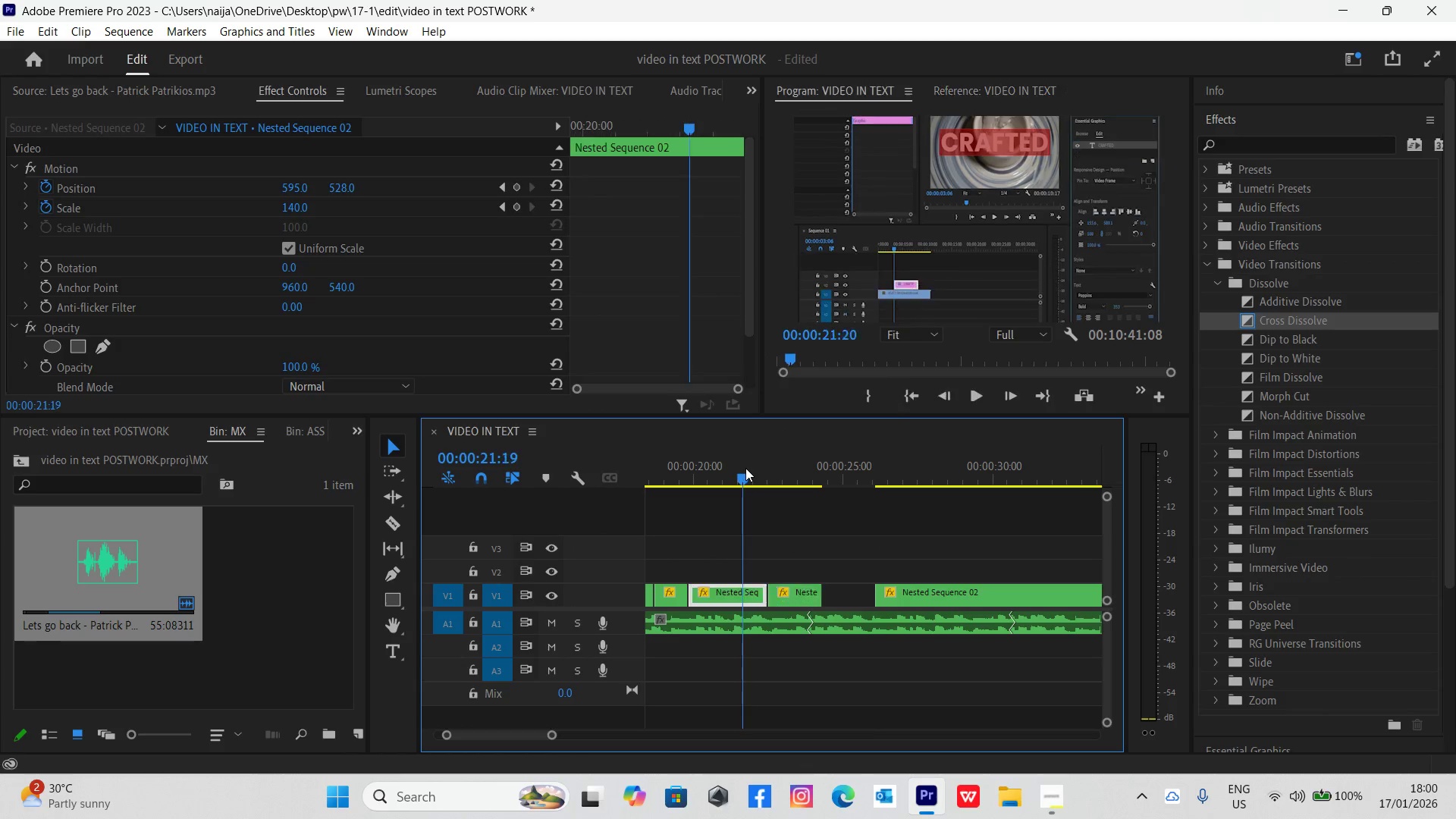 
key(N)
 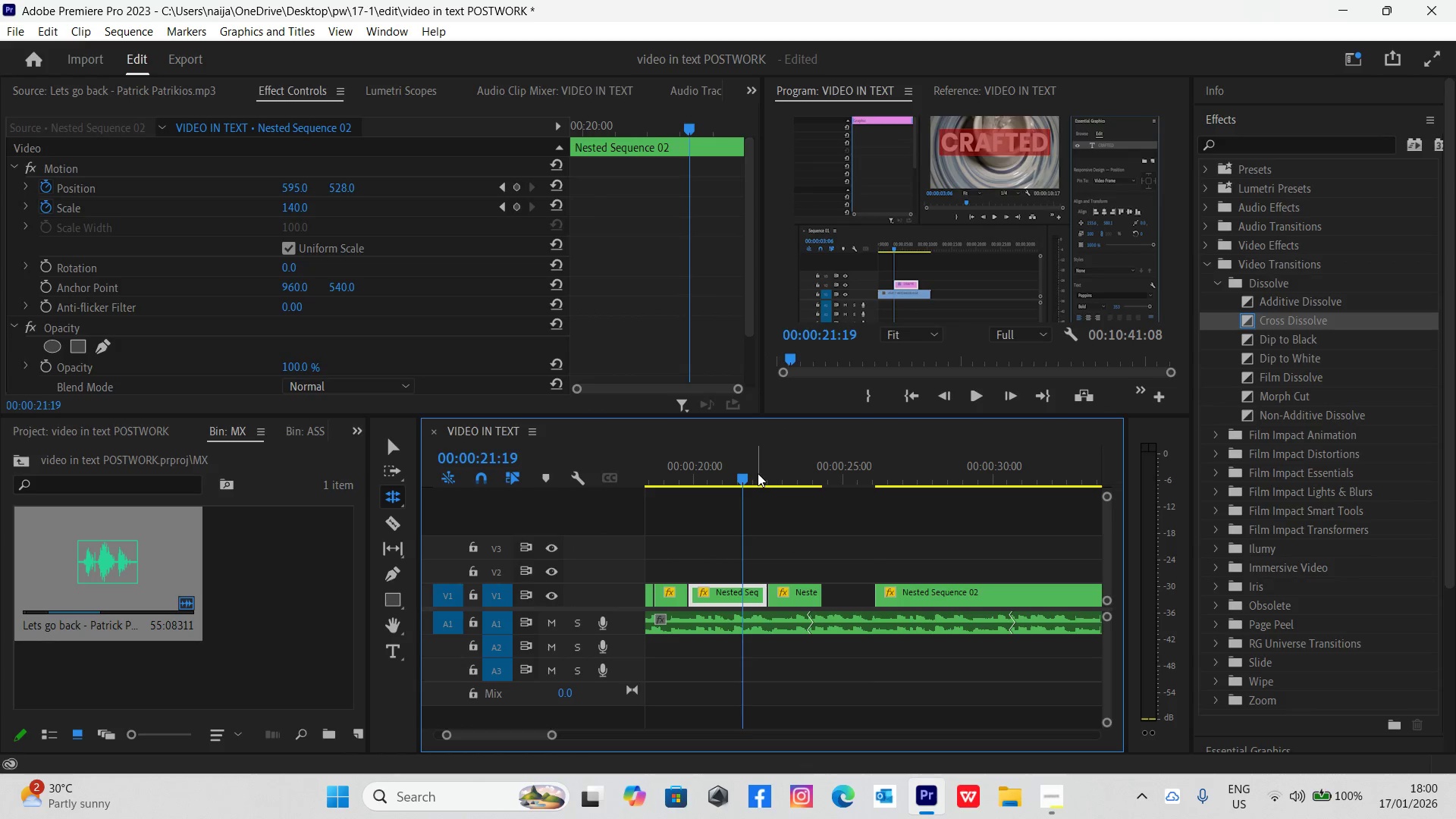 
key(Space)
 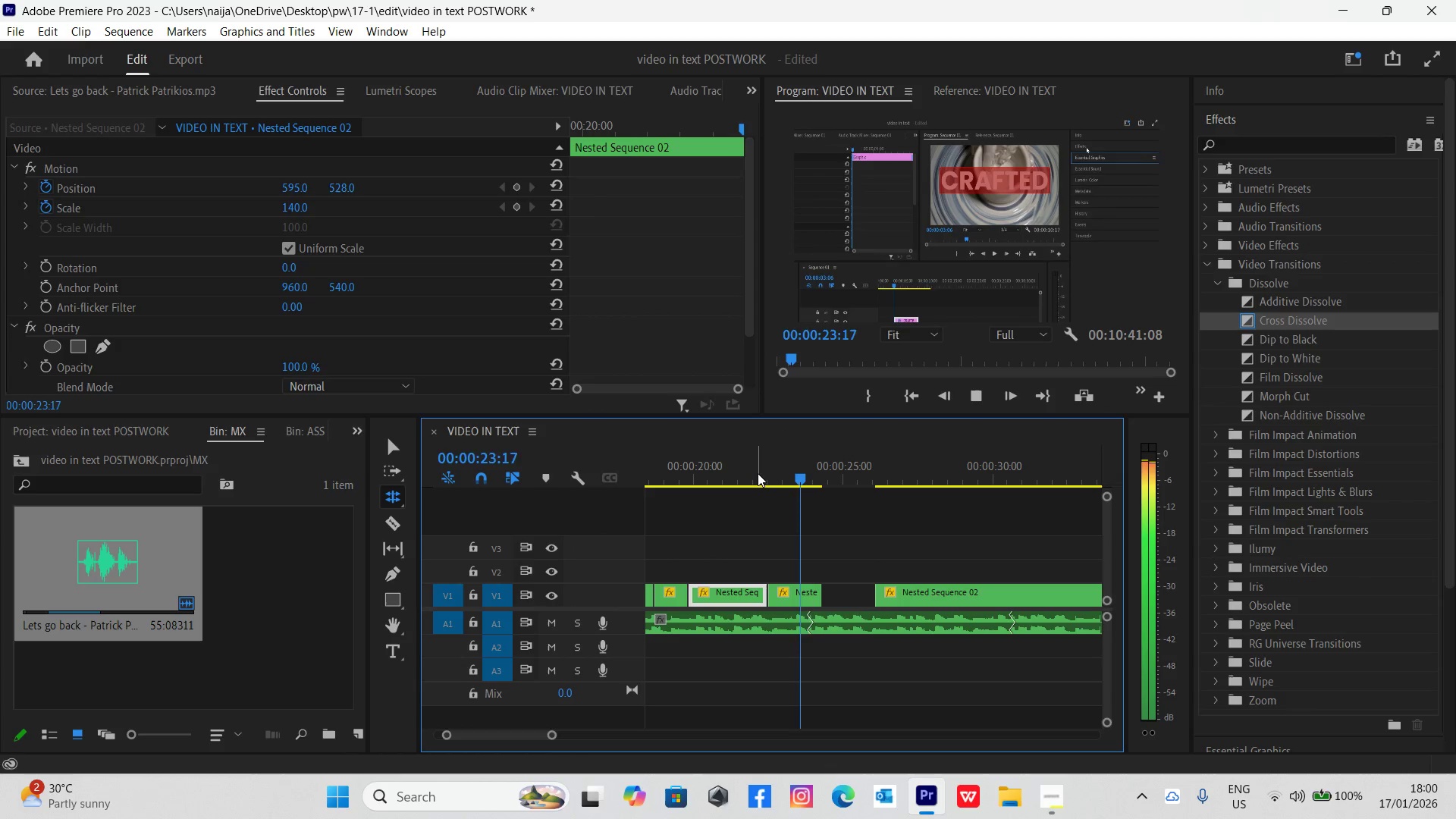 
left_click([758, 473])
 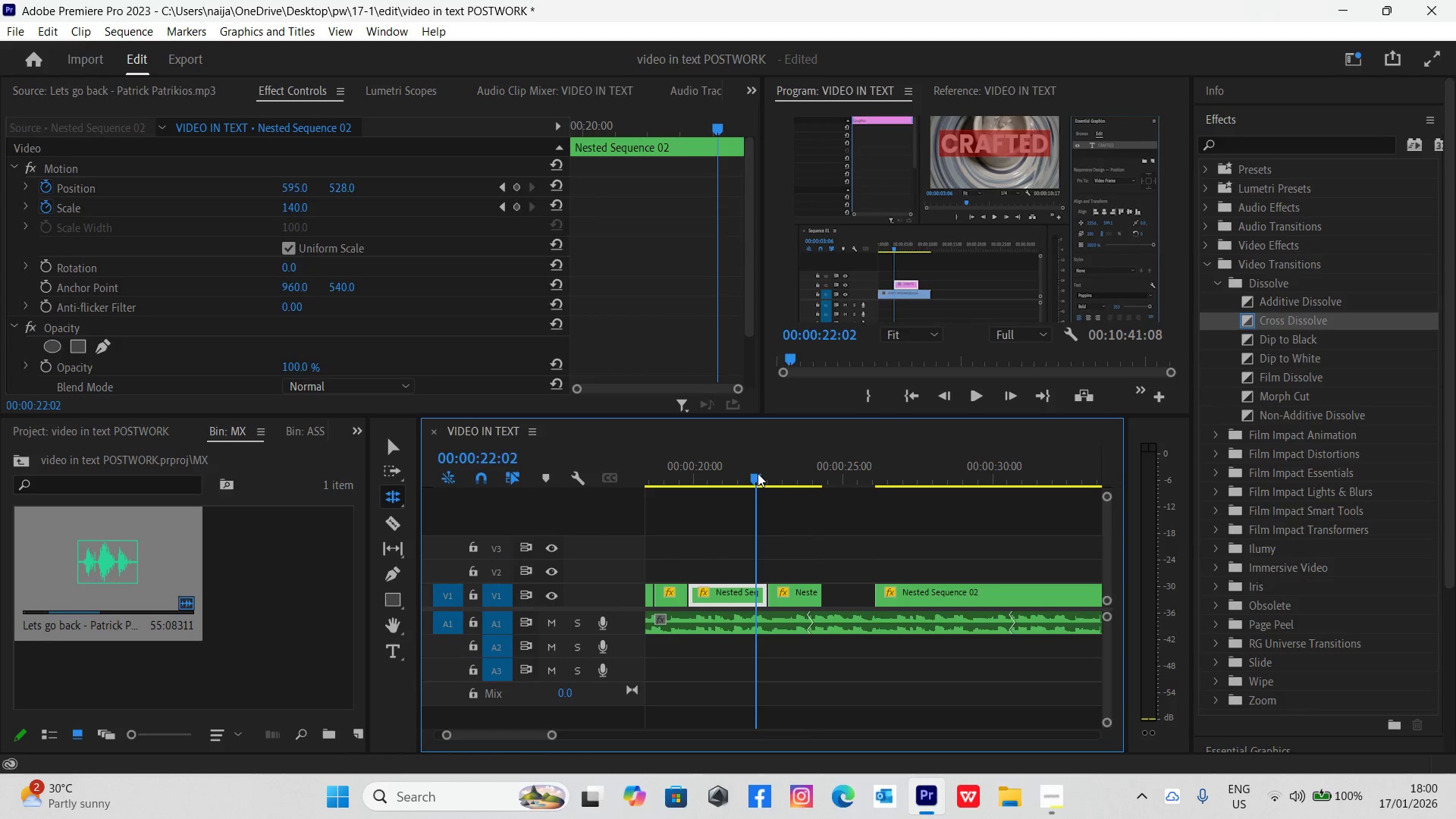 
key(Space)
 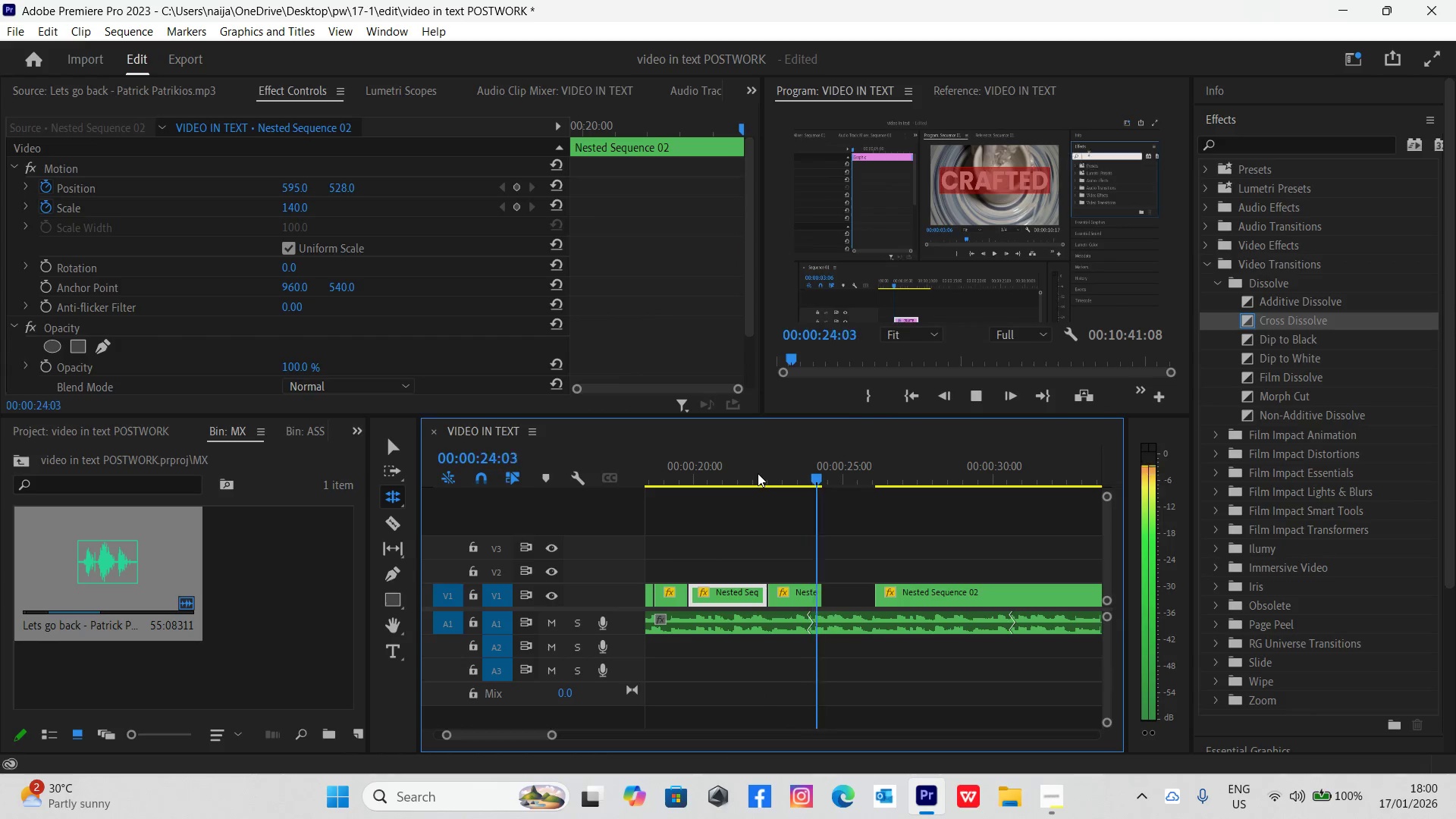 
key(Space)
 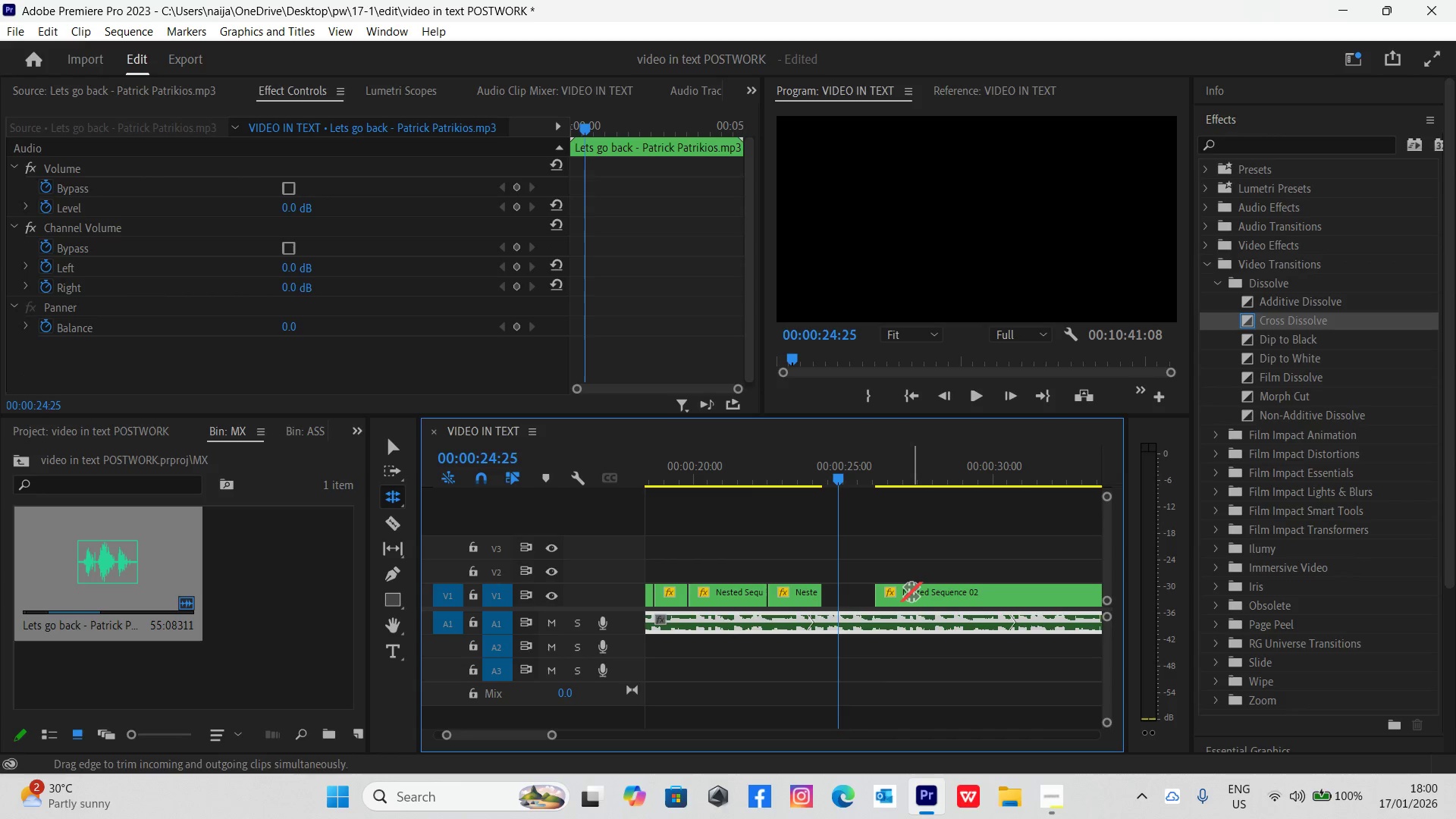 
key(V)
 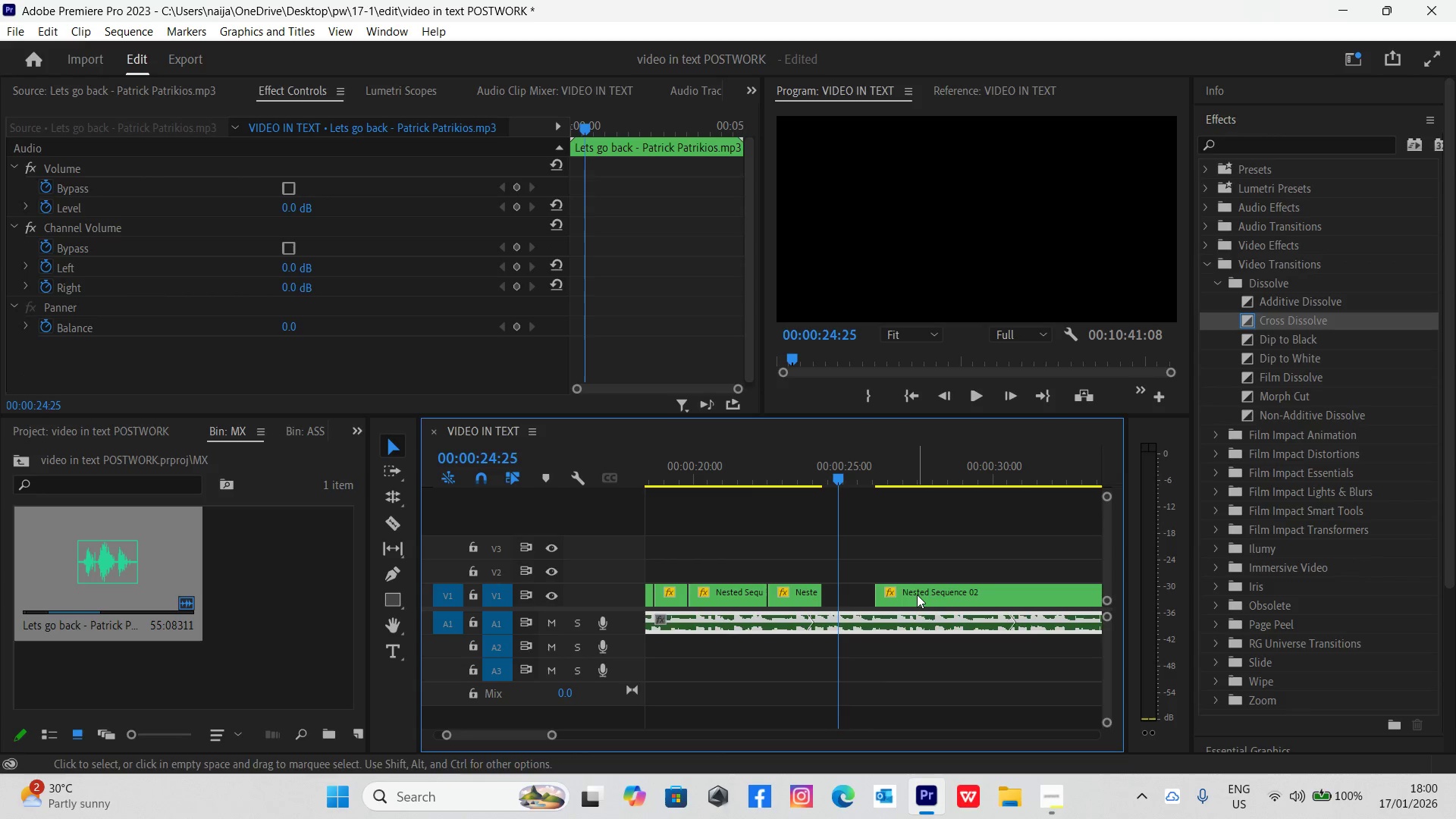 
left_click_drag(start_coordinate=[917, 595], to_coordinate=[864, 590])
 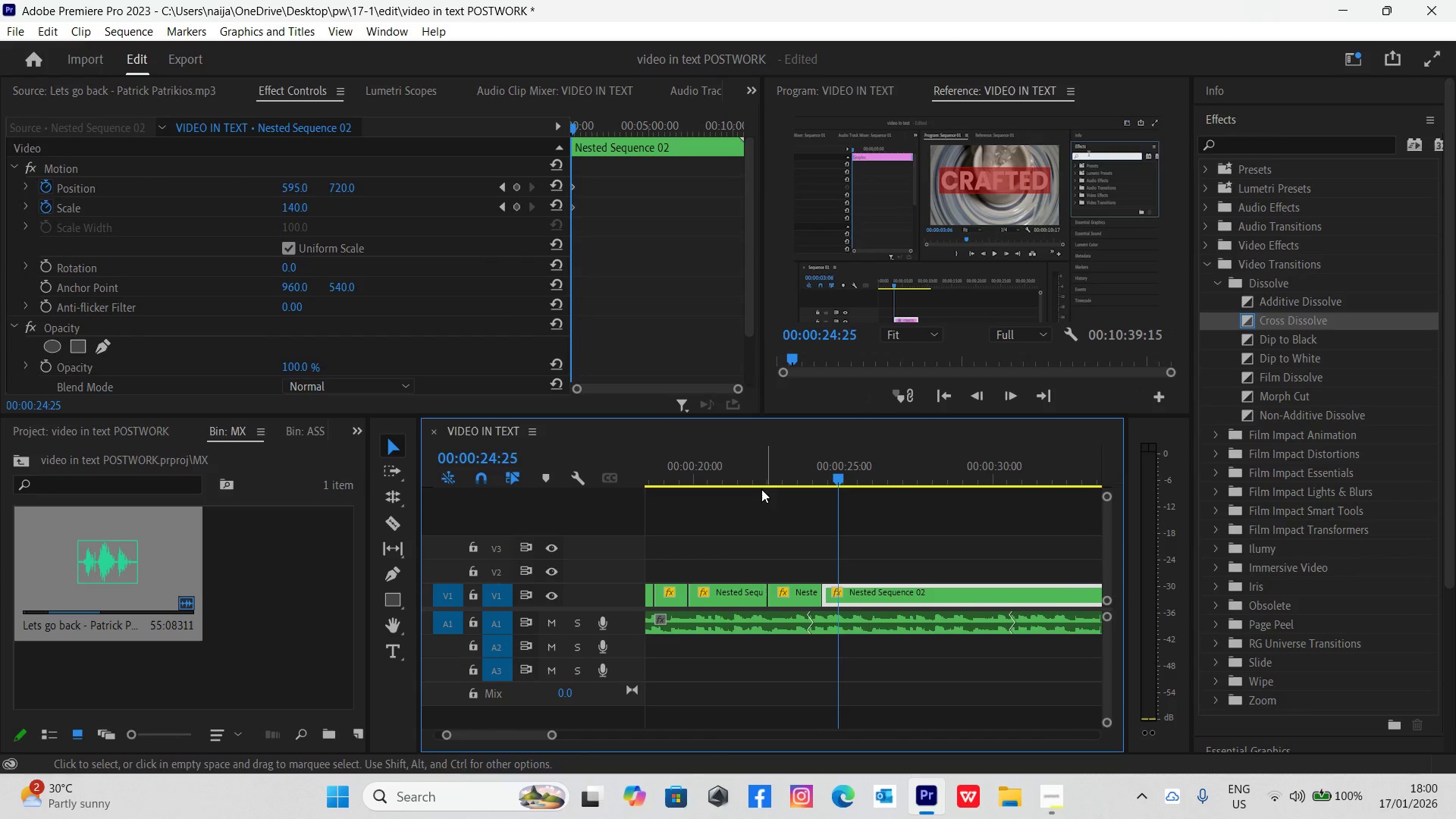 
left_click([752, 476])
 